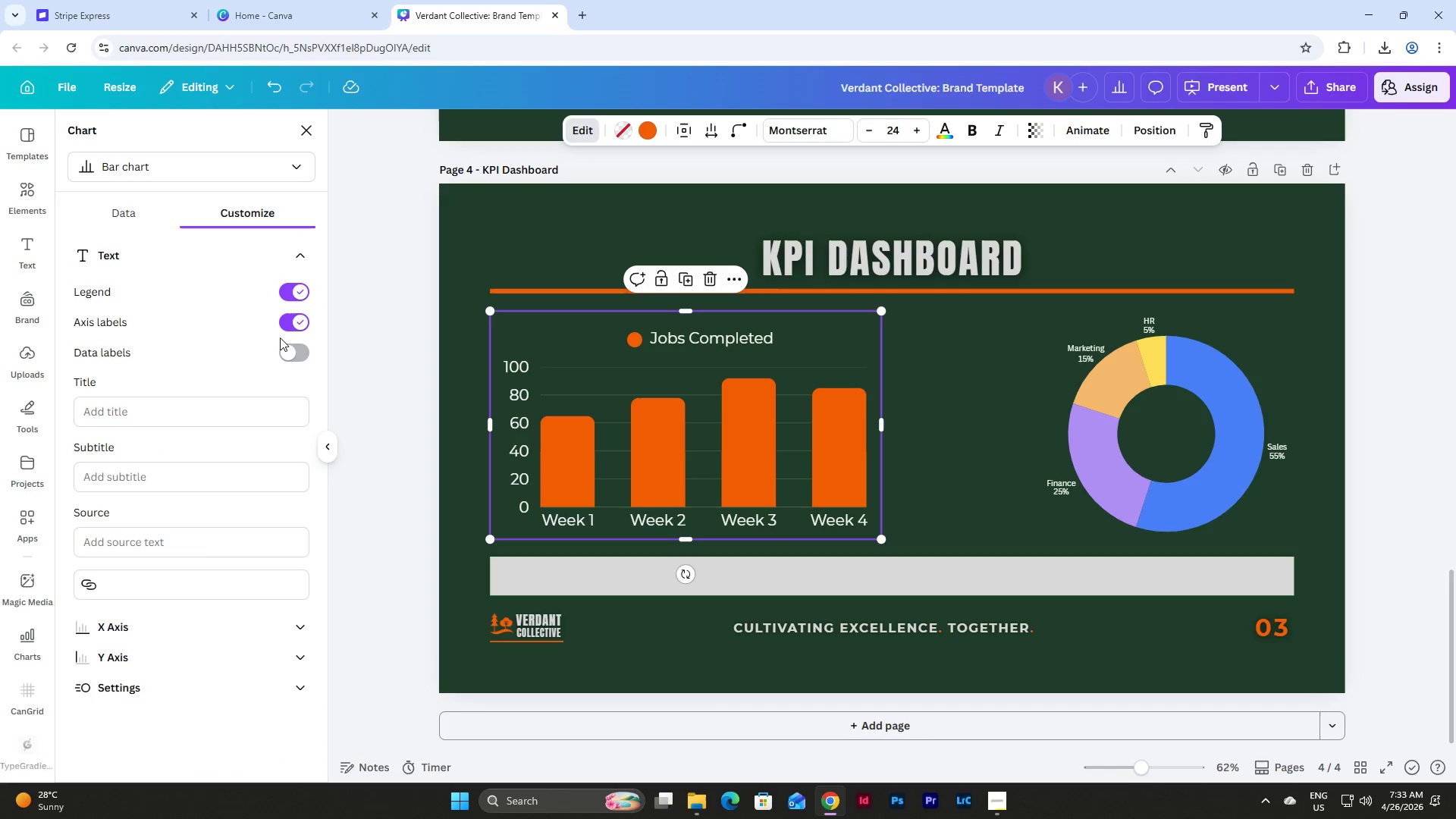 
left_click([290, 348])
 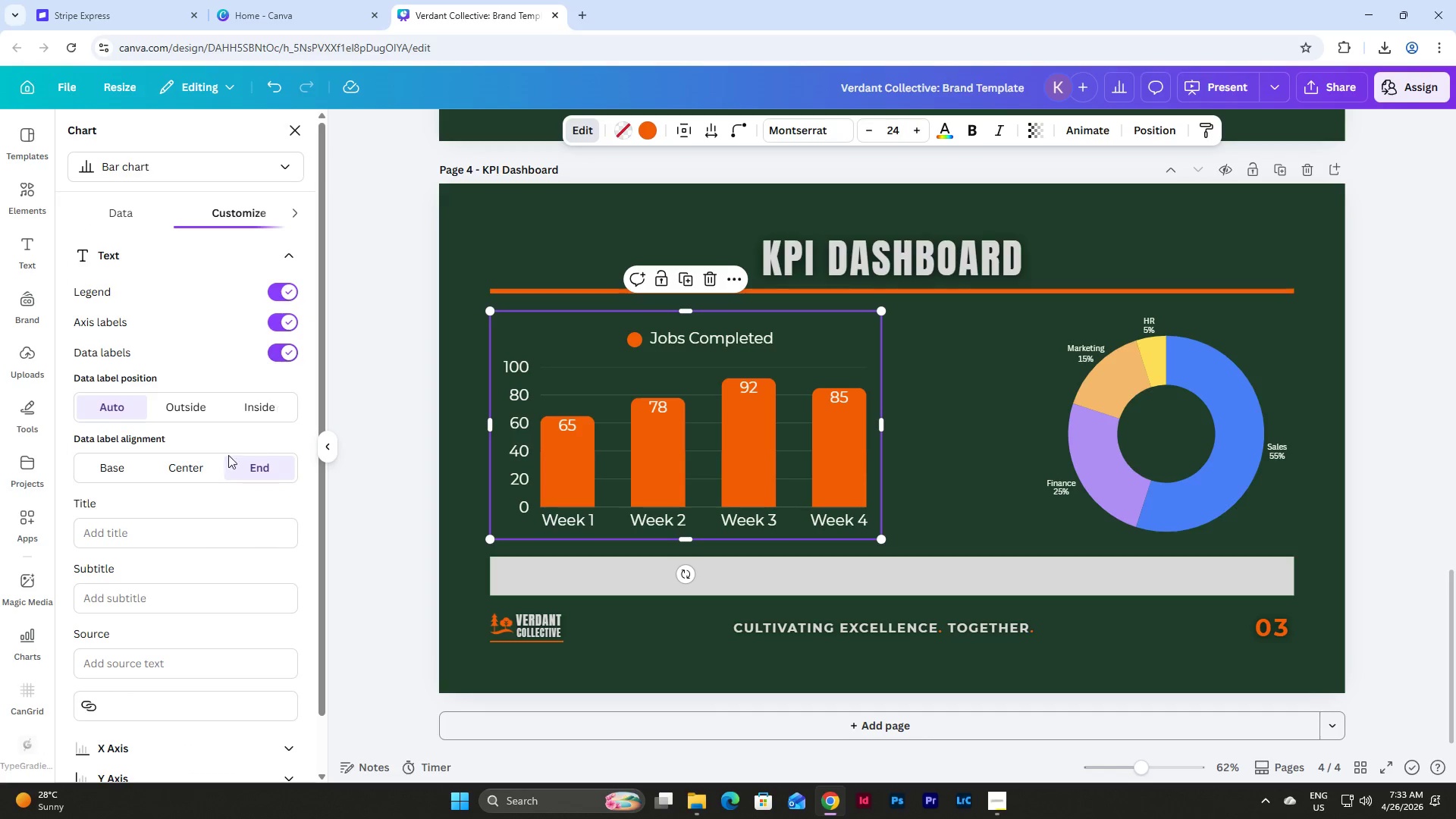 
left_click([202, 413])
 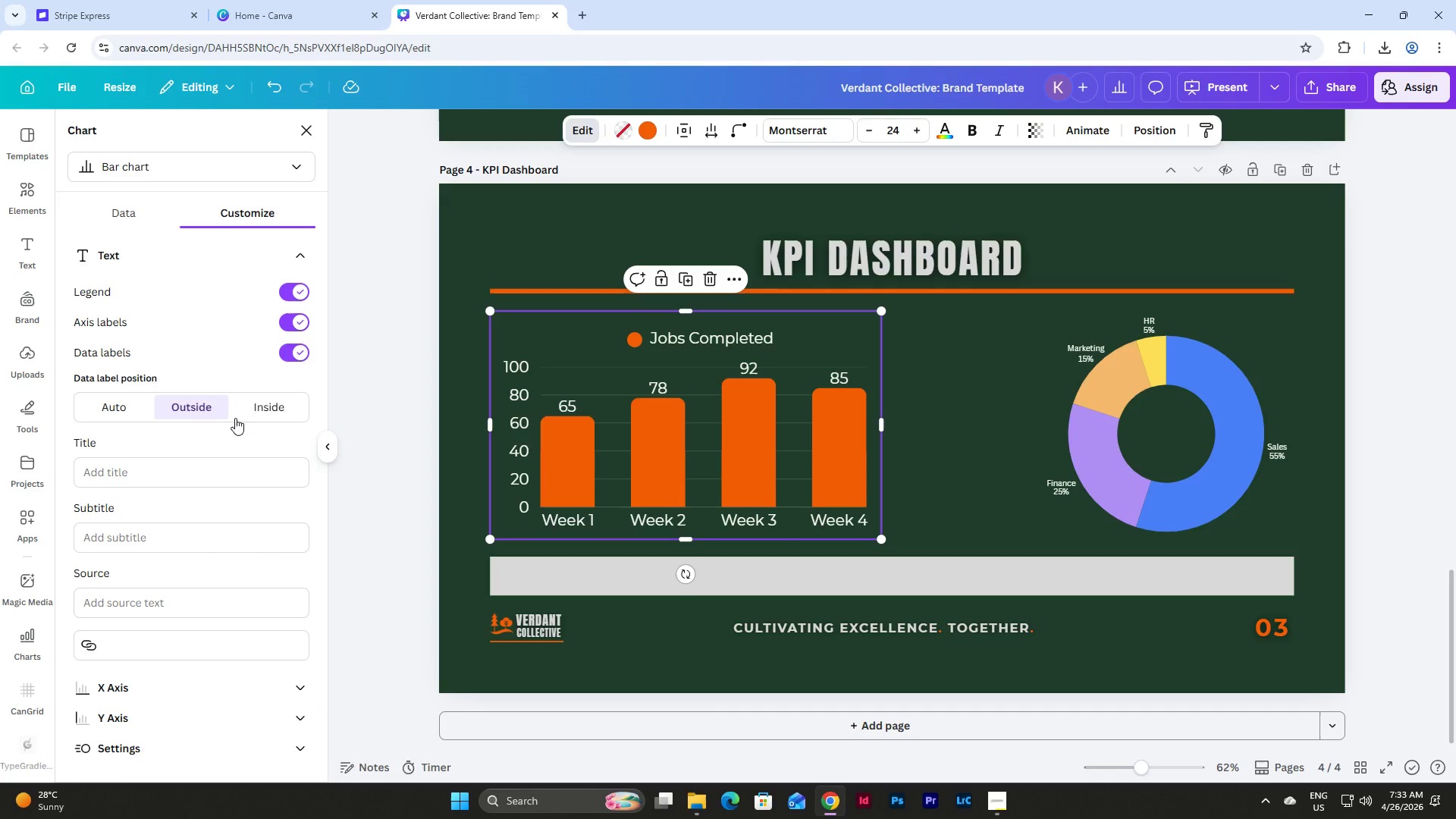 
scroll: coordinate [273, 407], scroll_direction: down, amount: 4.0
 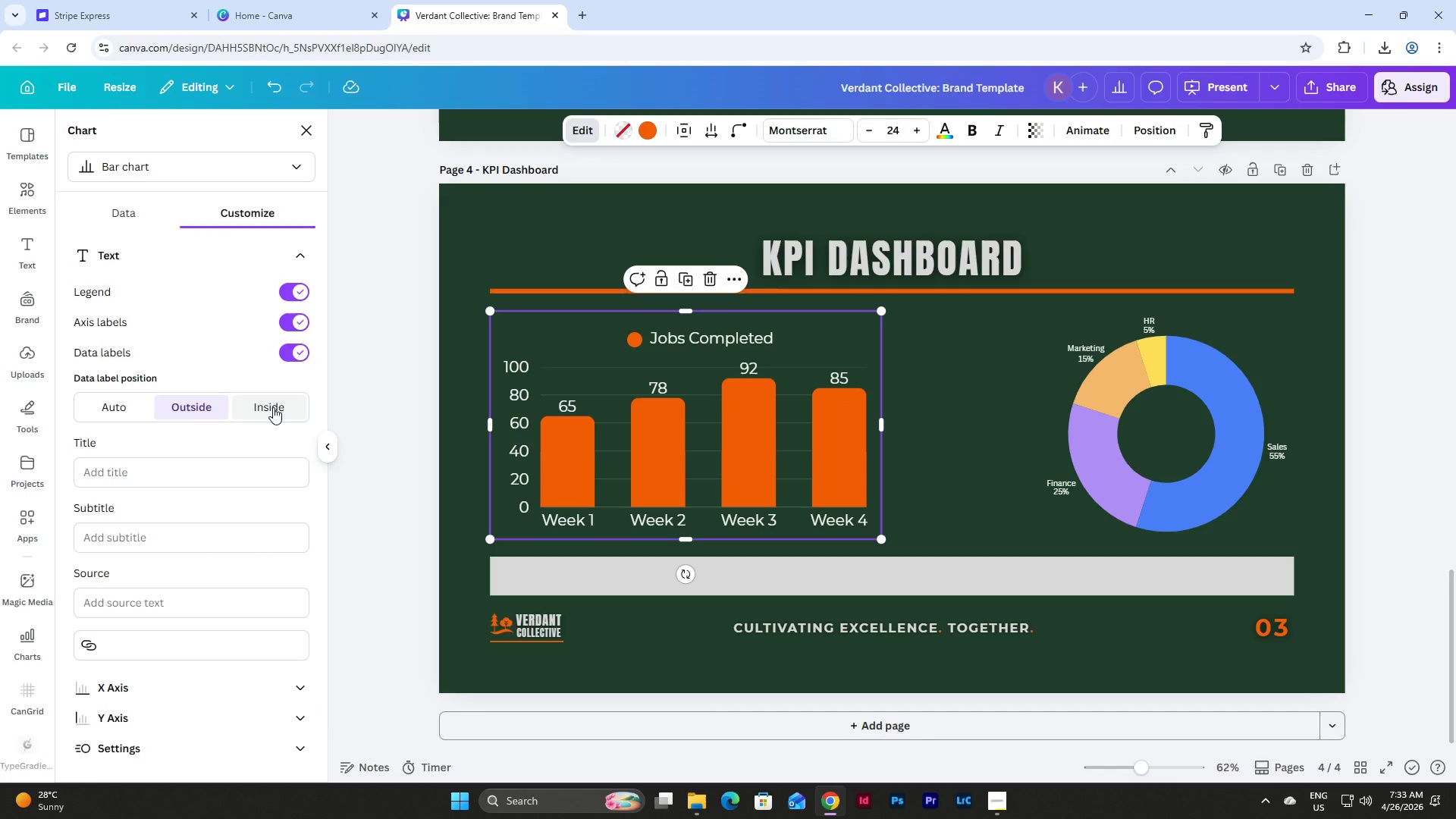 
scroll: coordinate [273, 407], scroll_direction: up, amount: 2.0
 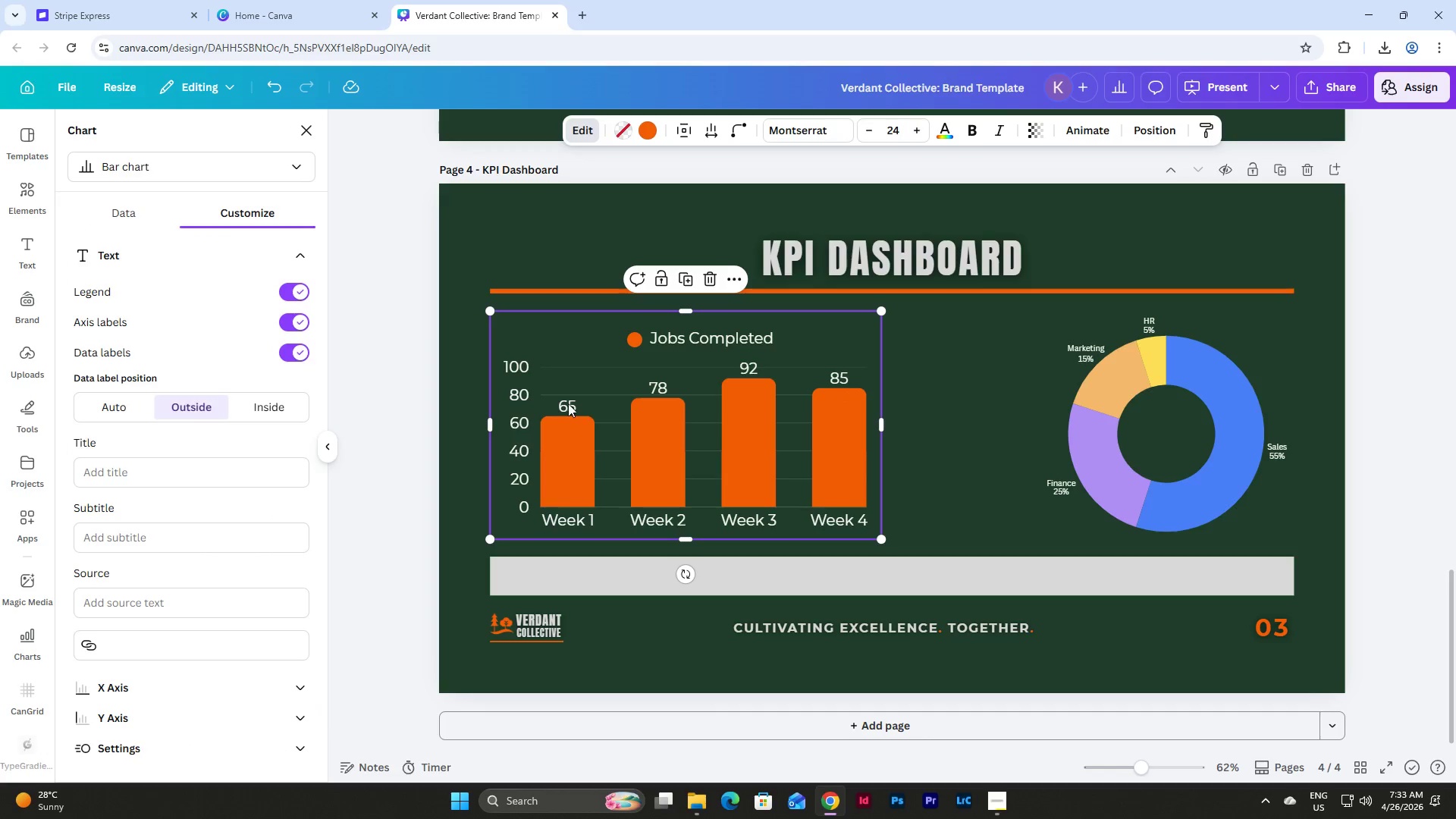 
double_click([568, 403])
 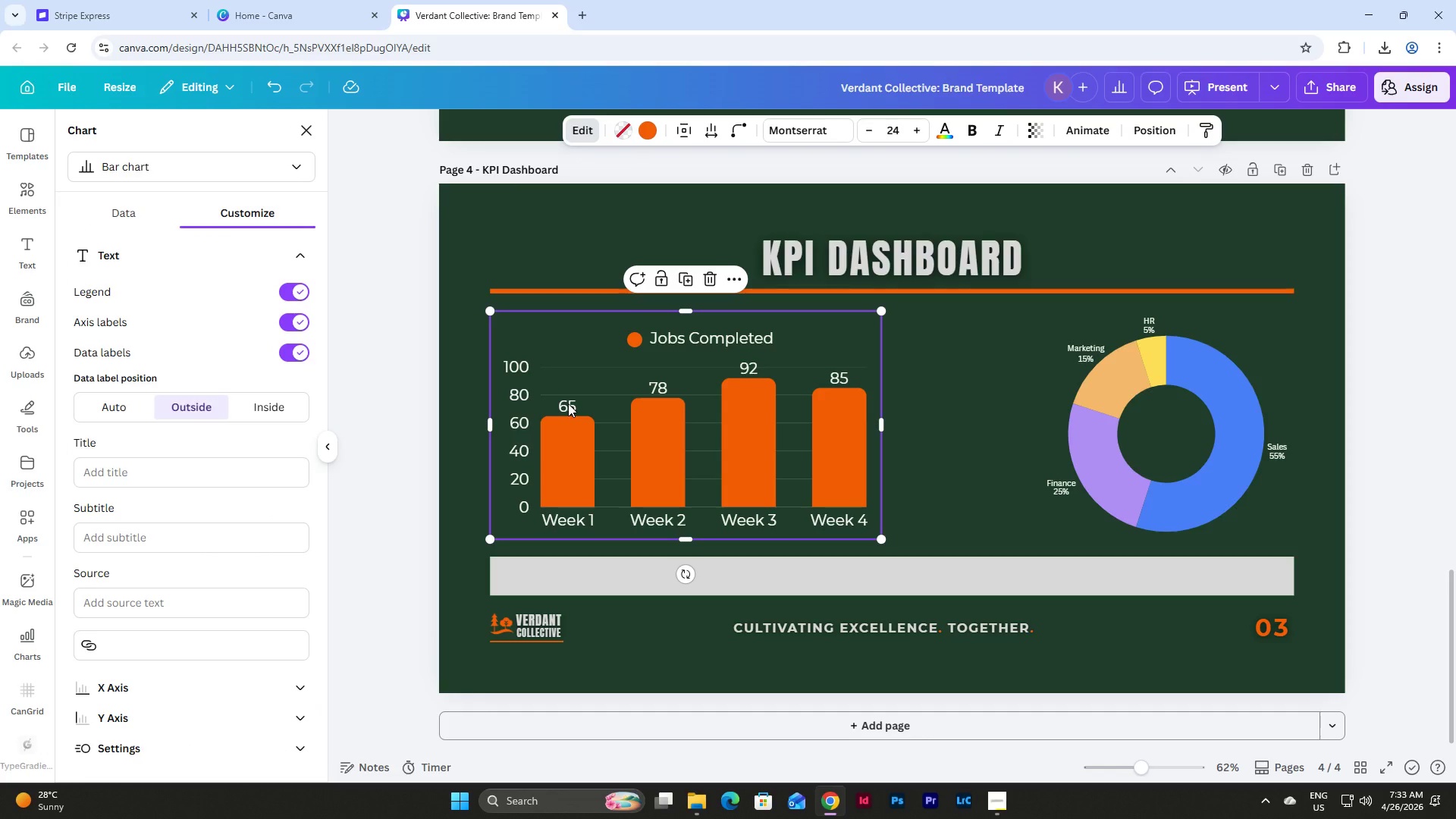 
triple_click([568, 403])
 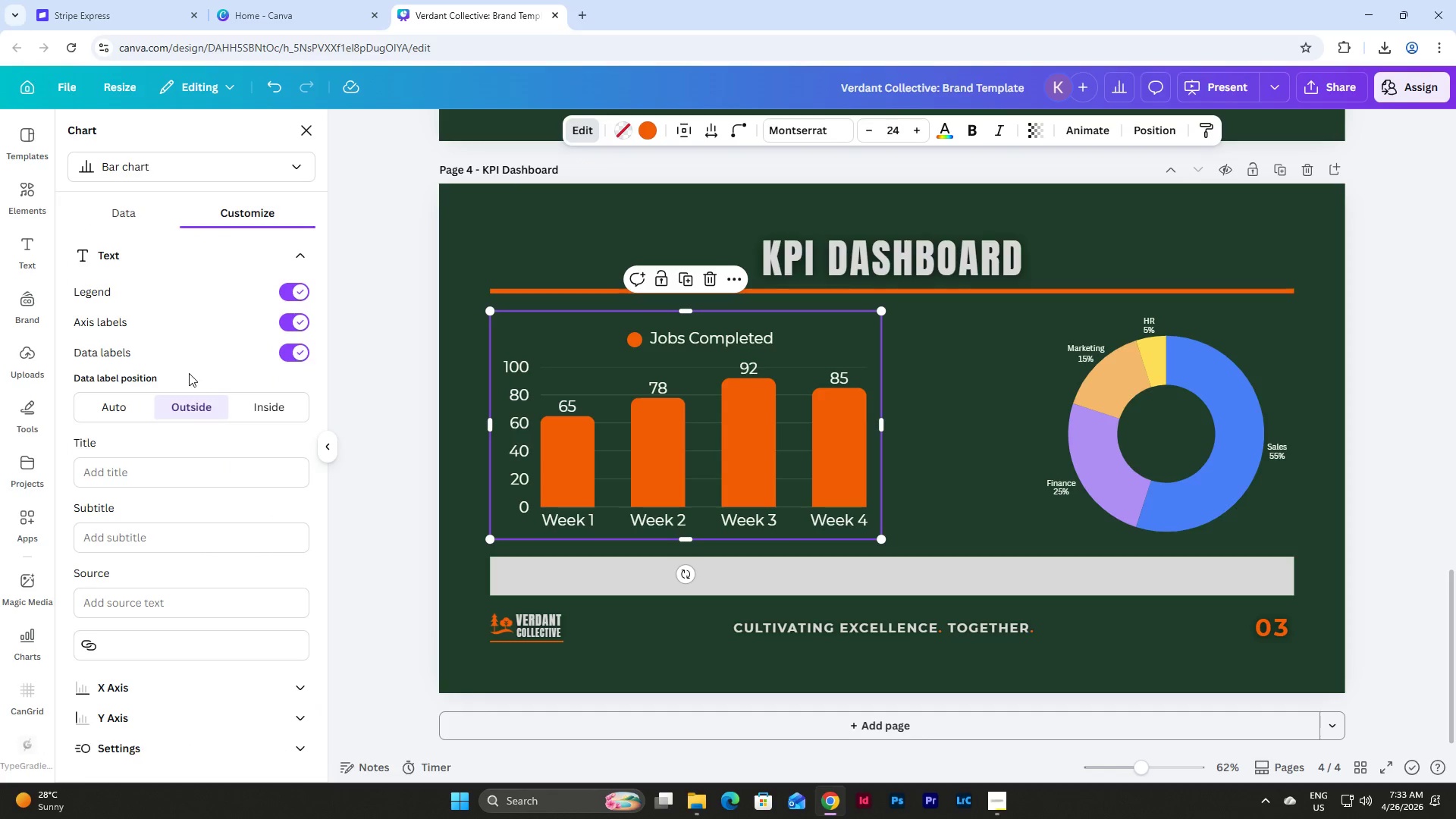 
scroll: coordinate [190, 373], scroll_direction: none, amount: 0.0
 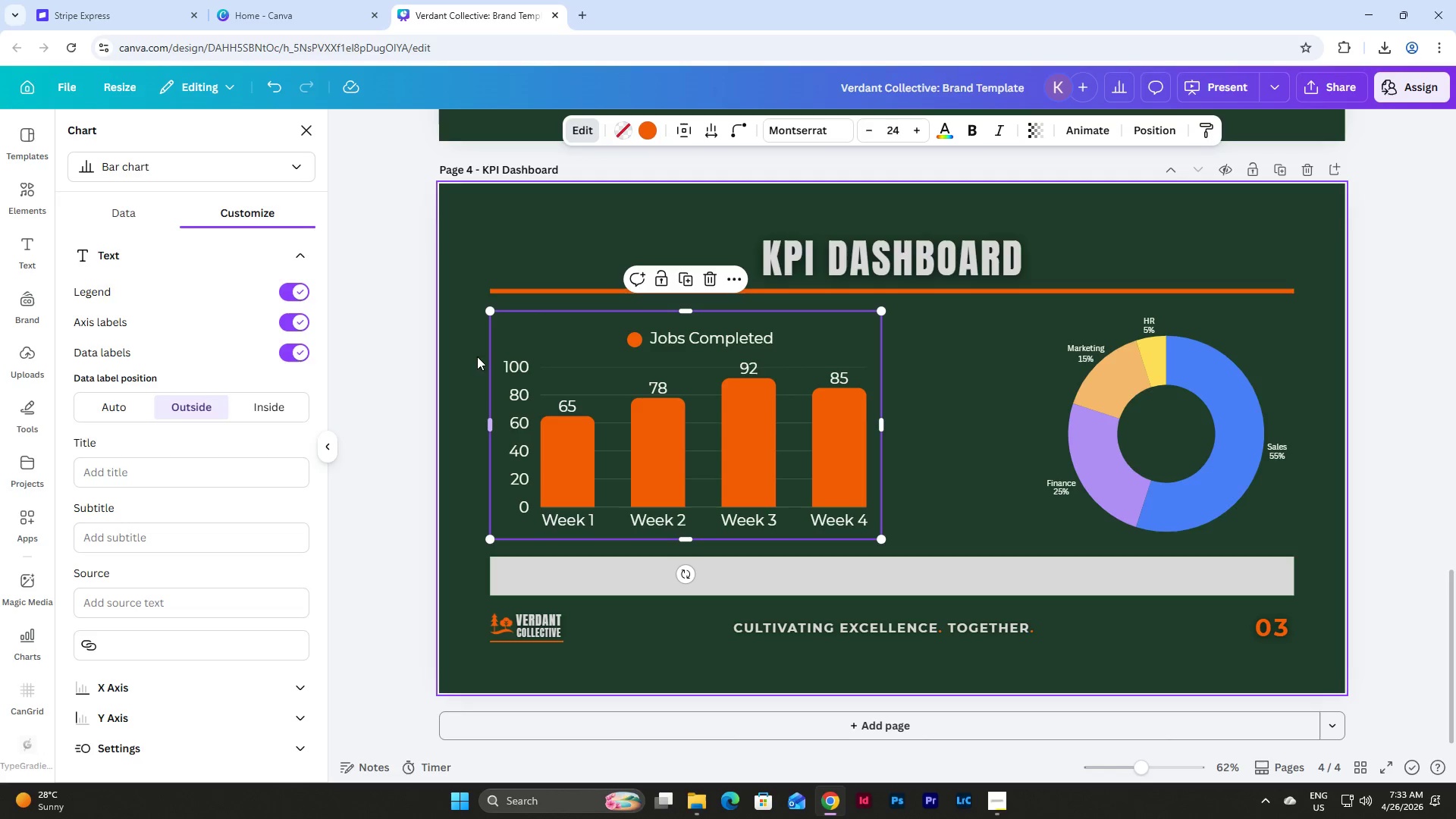 
left_click([461, 356])
 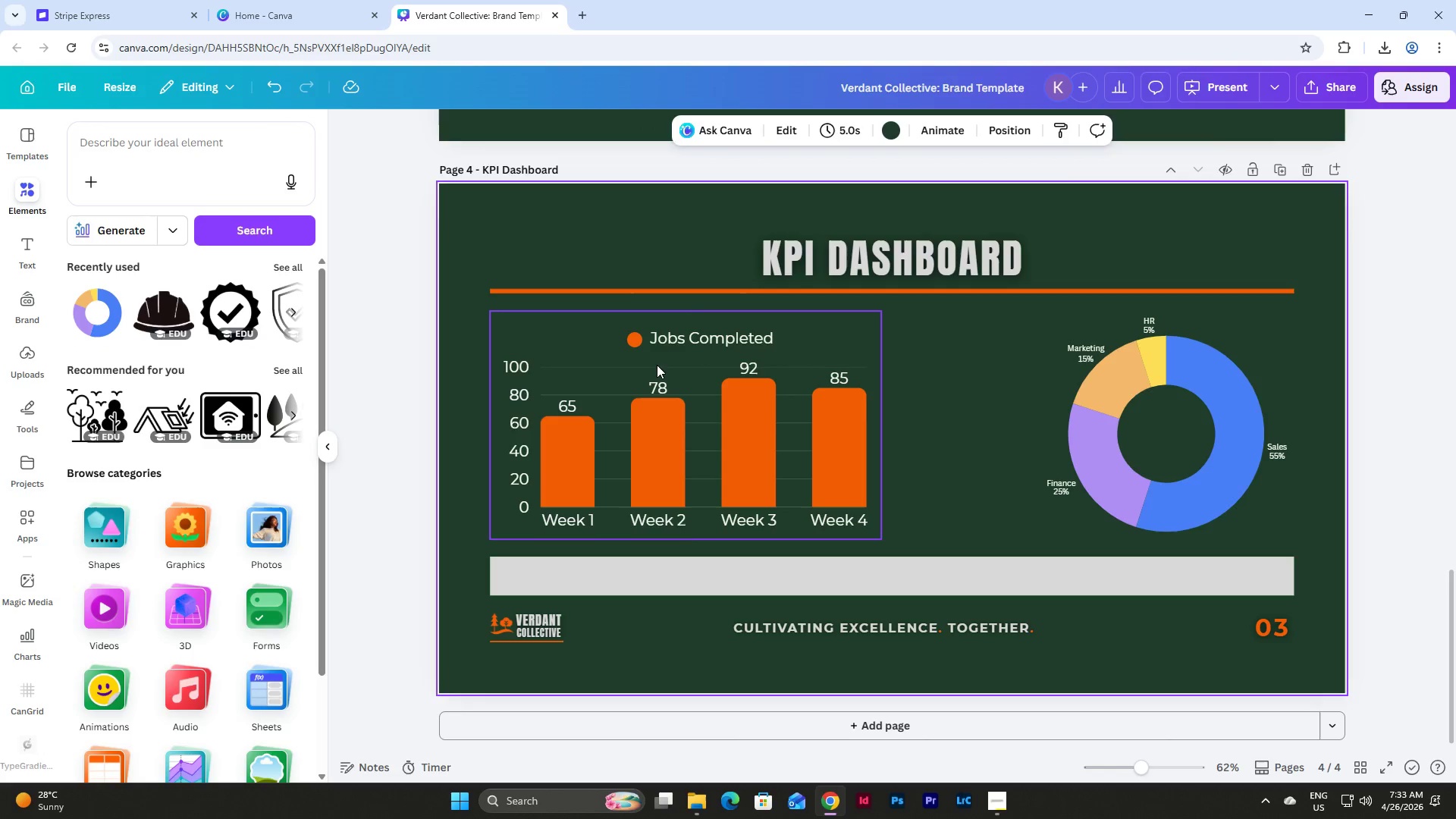 
left_click([657, 365])
 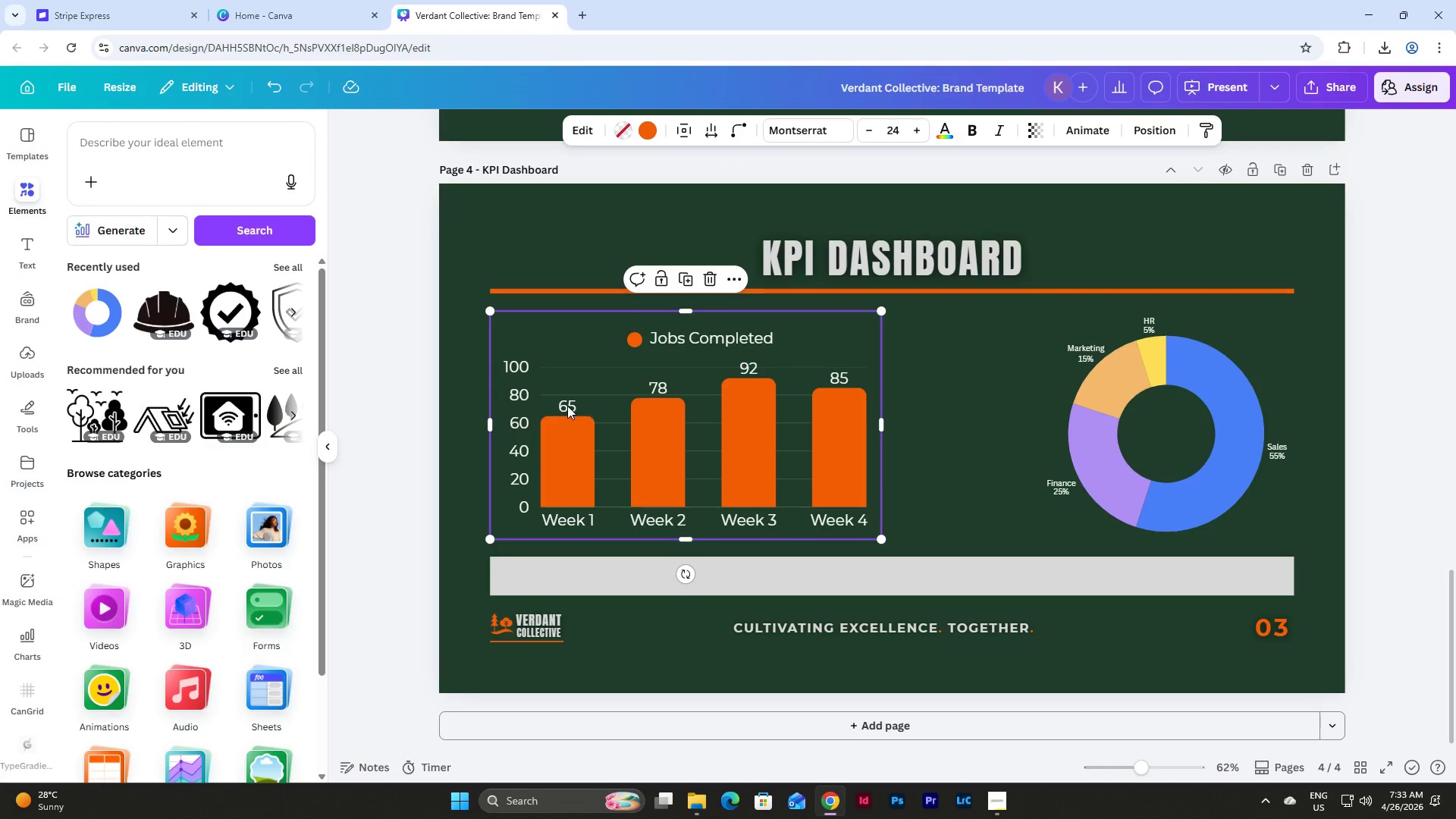 
double_click([567, 406])
 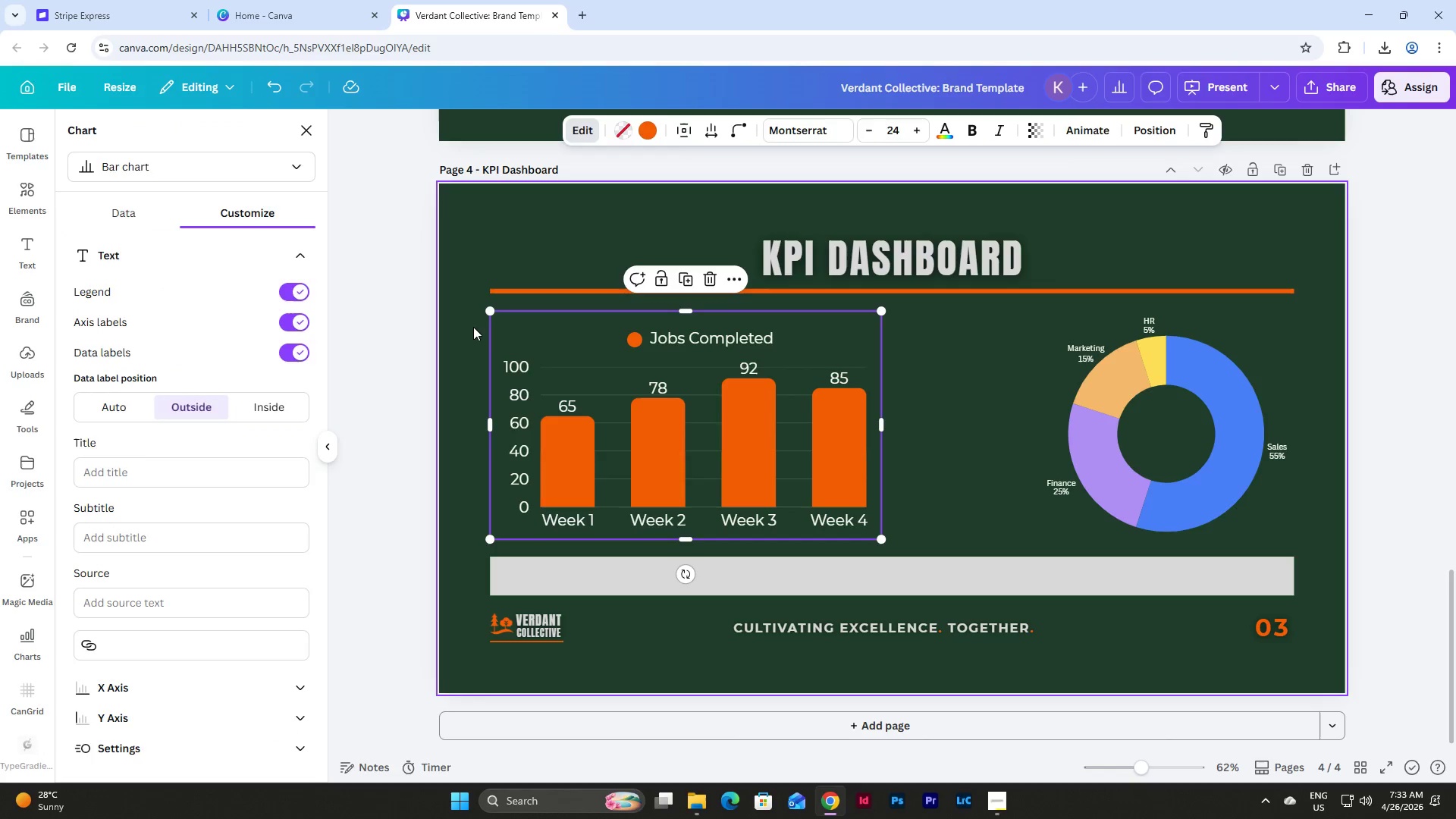 
double_click([573, 330])
 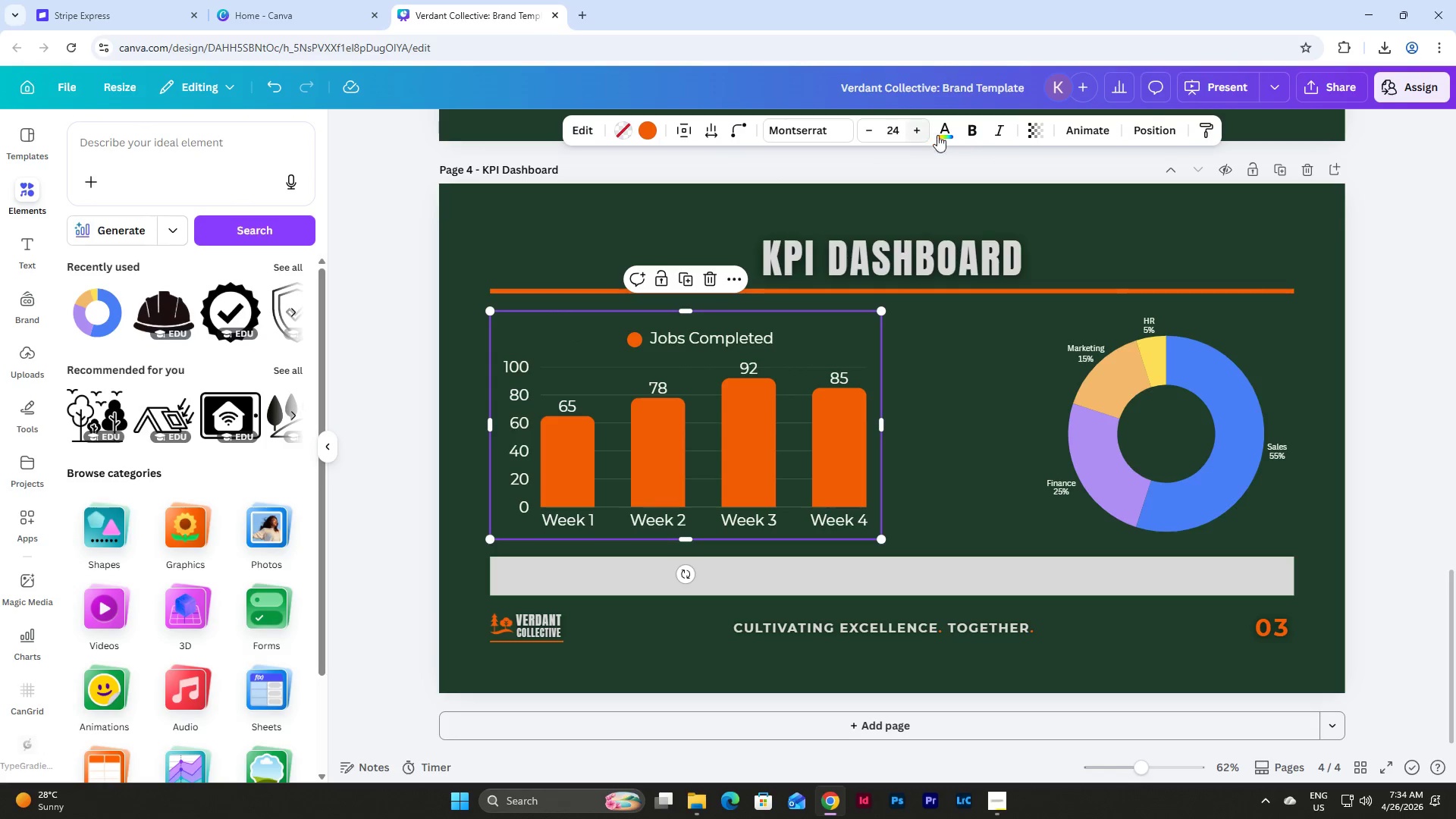 
left_click([965, 130])
 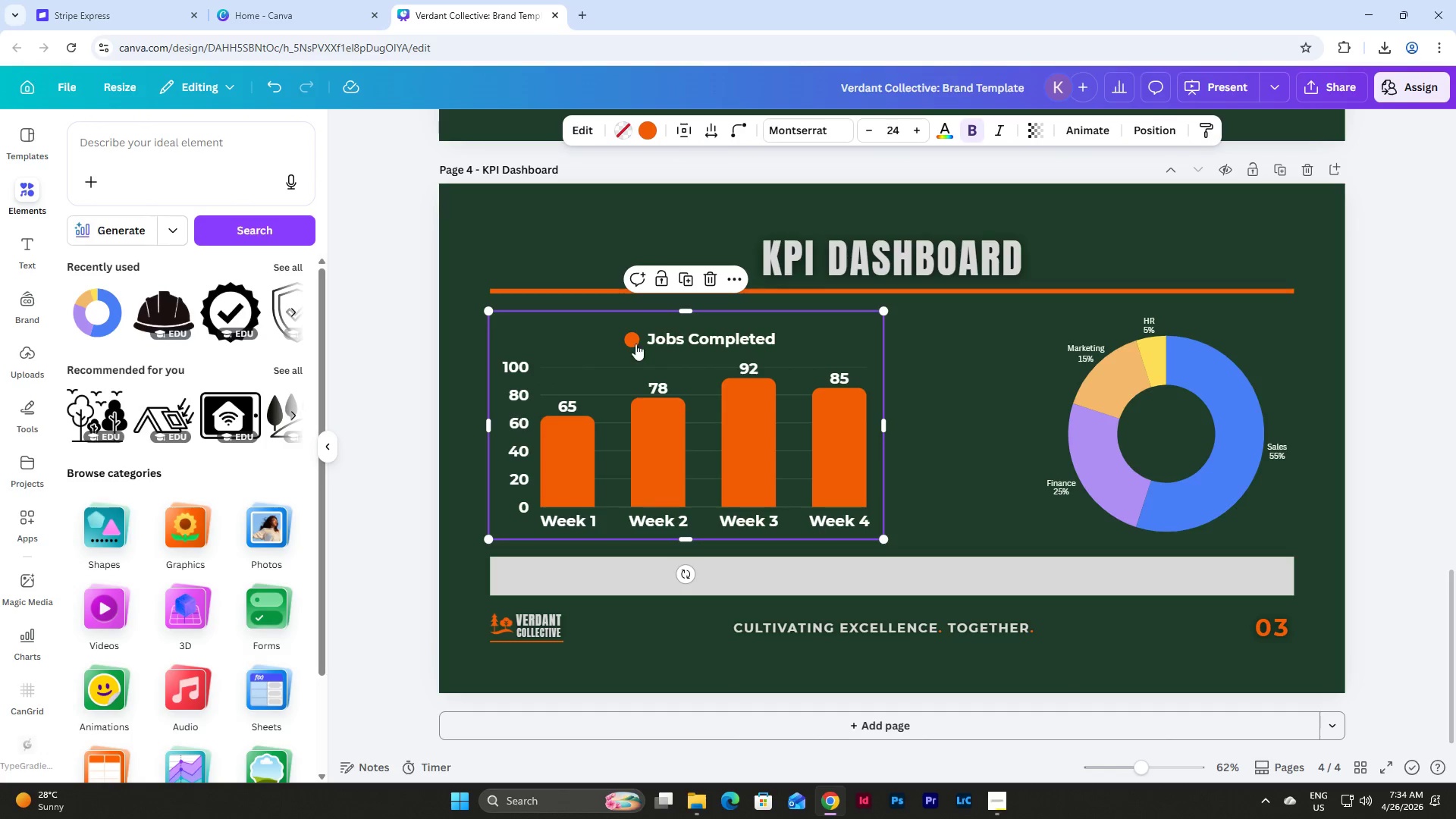 
scroll: coordinate [964, 460], scroll_direction: up, amount: 1.0
 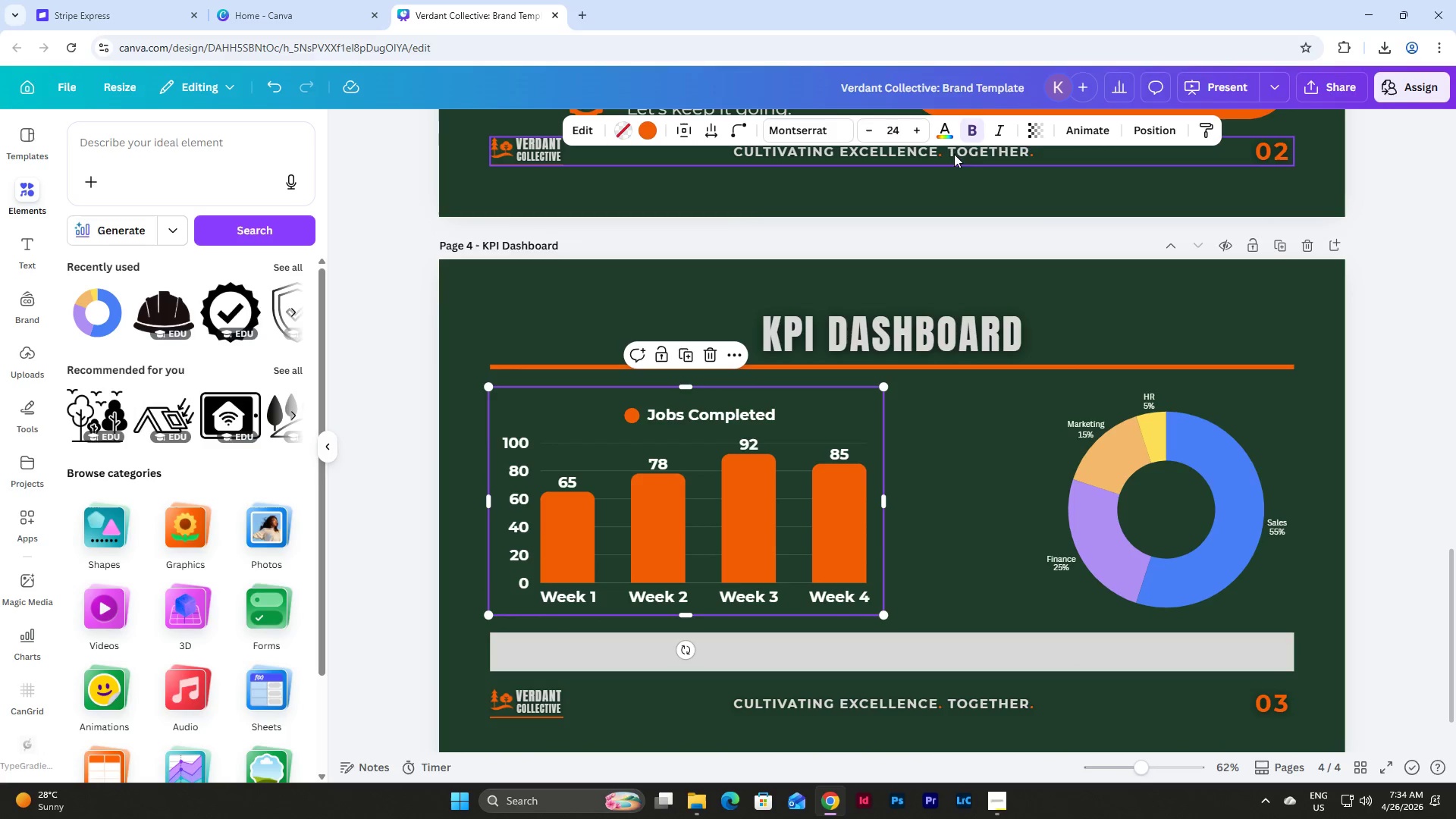 
left_click([949, 124])
 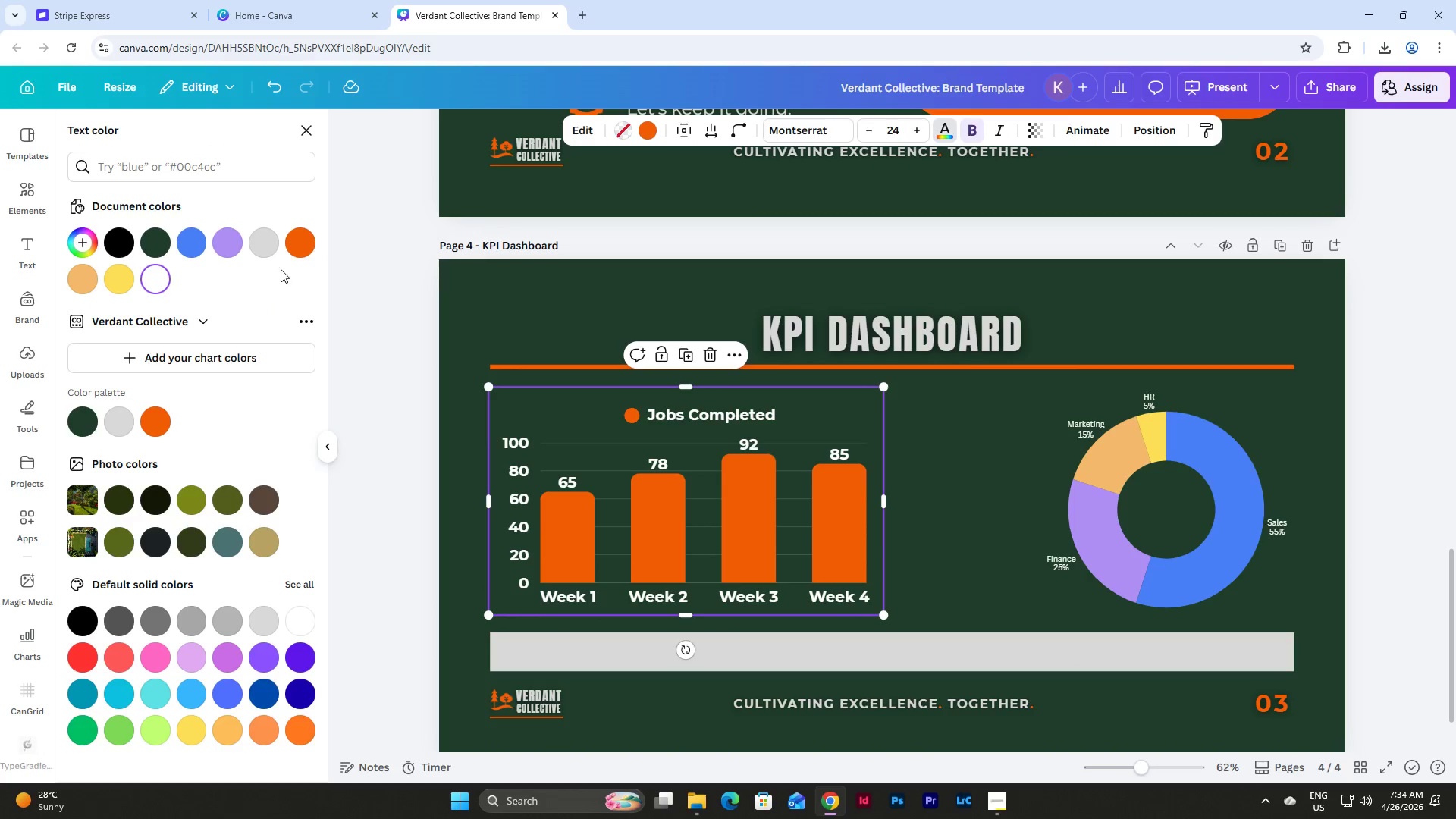 
left_click([271, 242])
 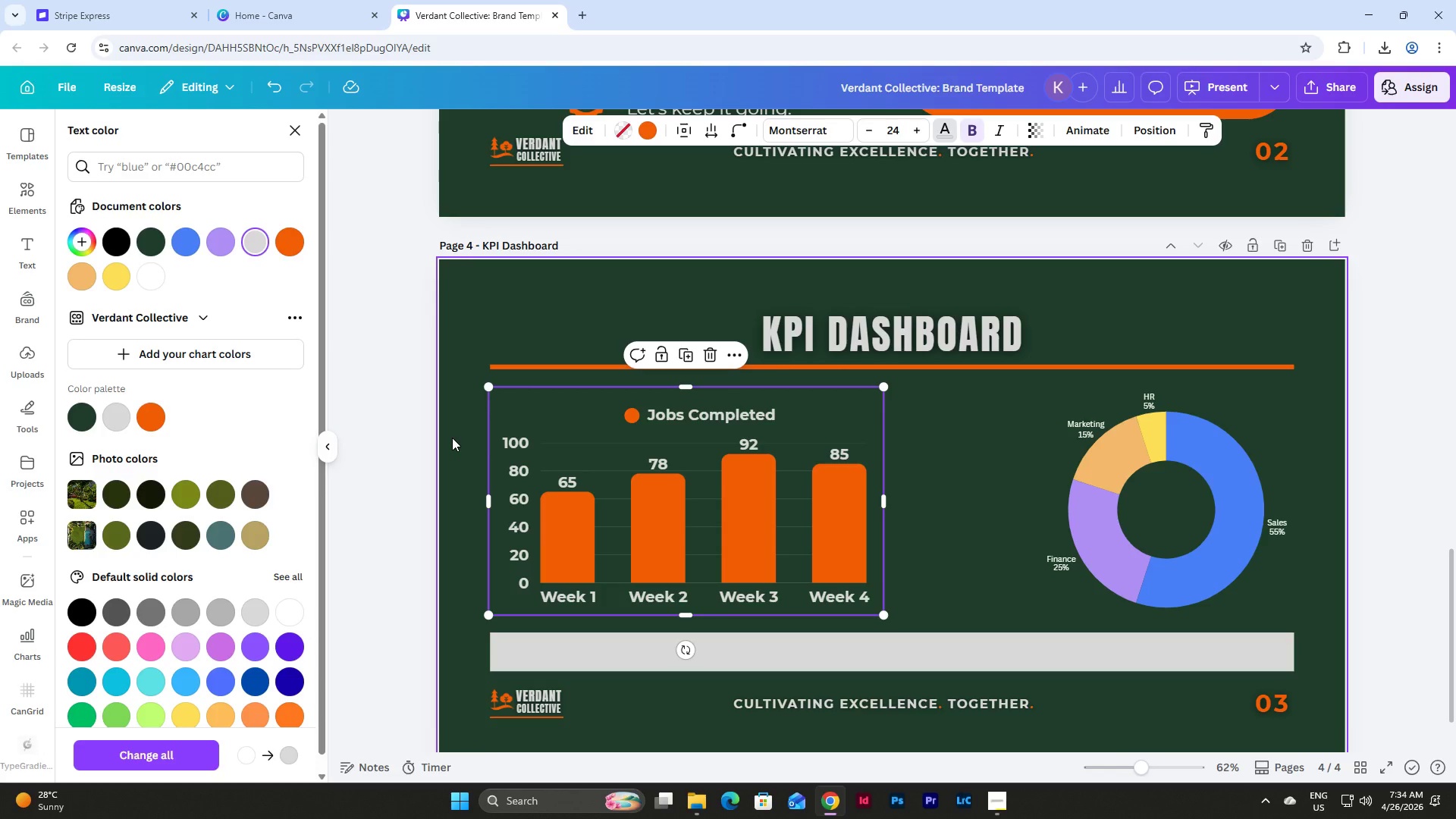 
left_click_drag(start_coordinate=[489, 497], to_coordinate=[493, 497])
 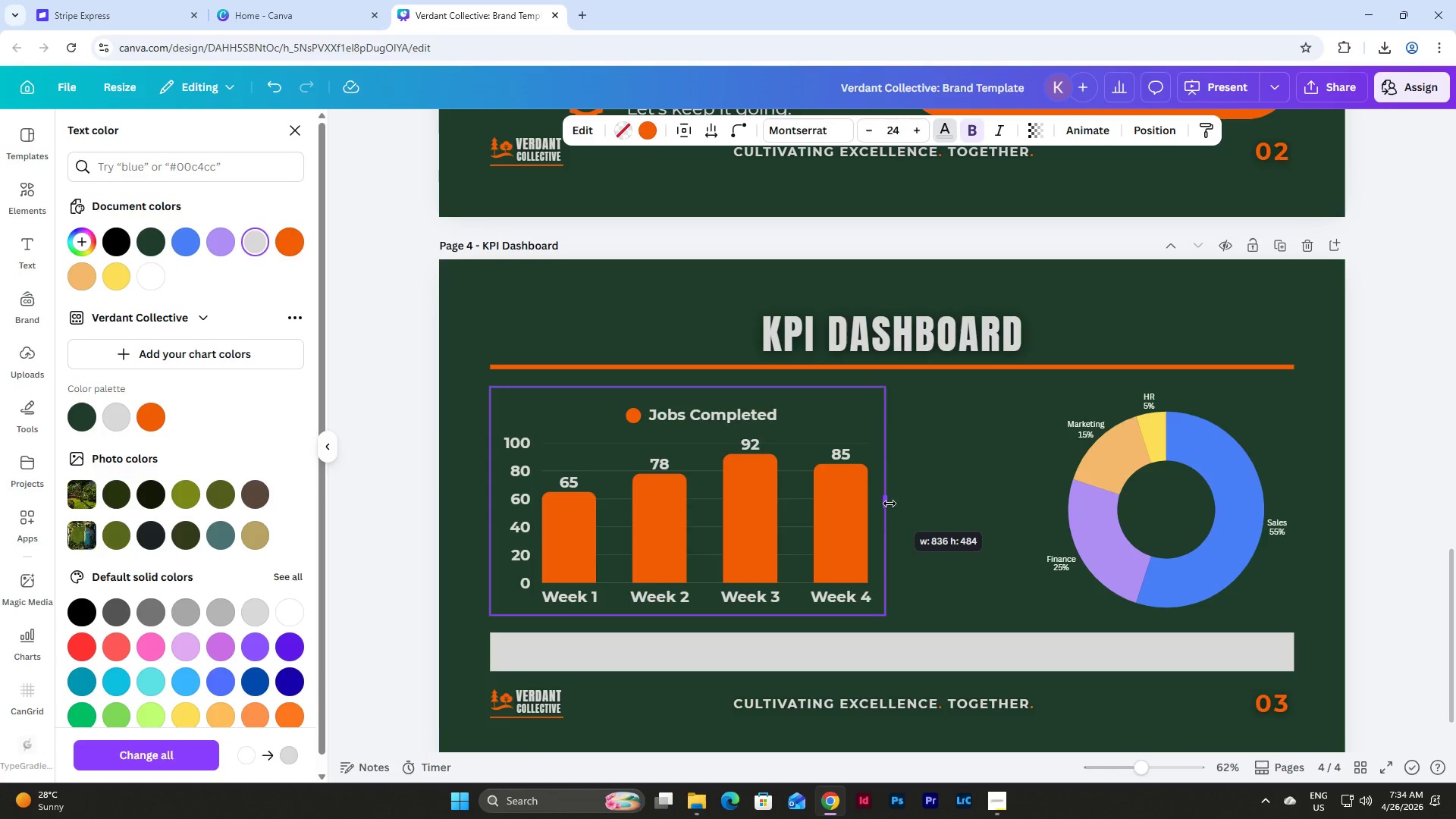 
wait(6.83)
 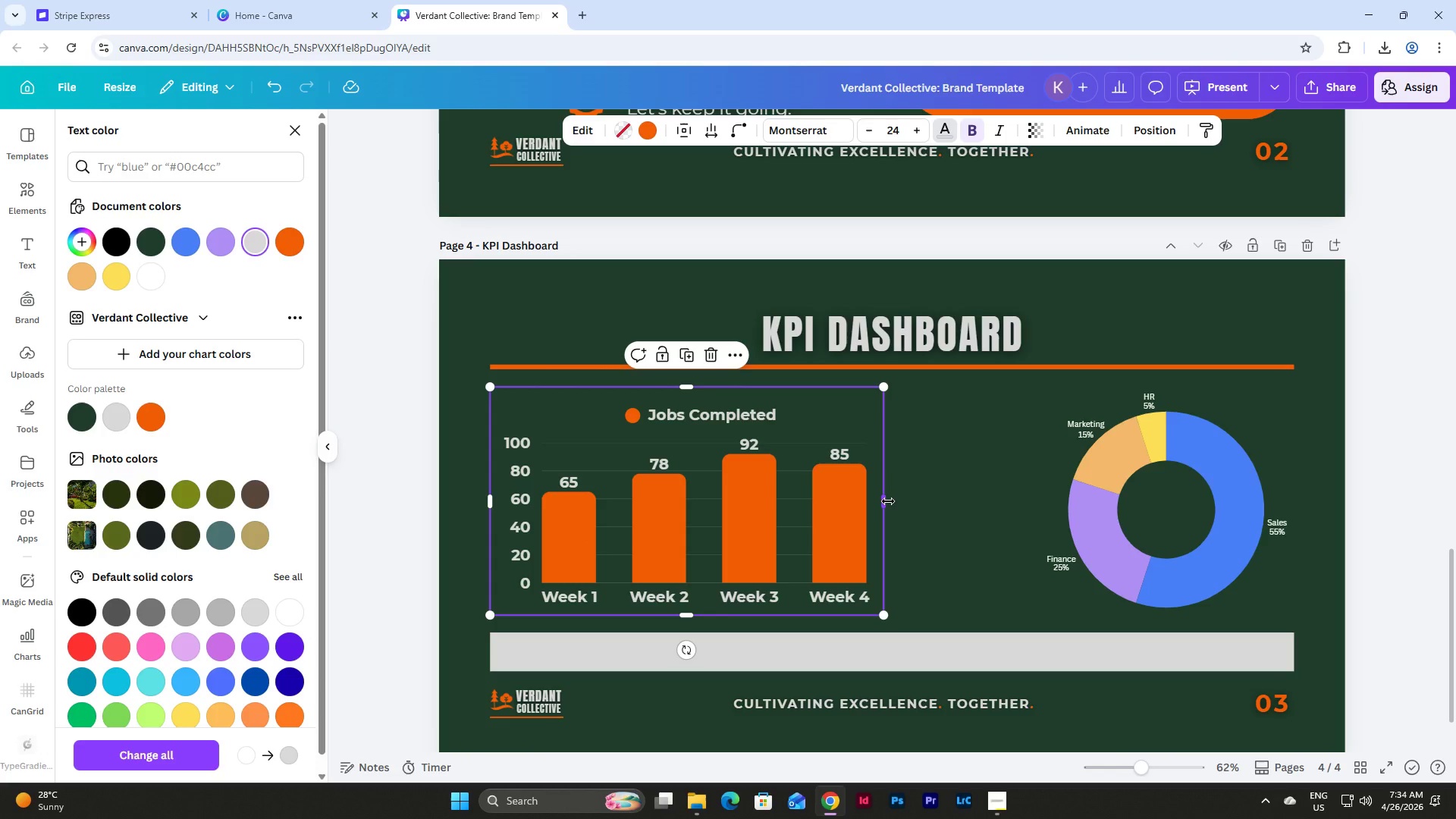 
key(Control+Z)
 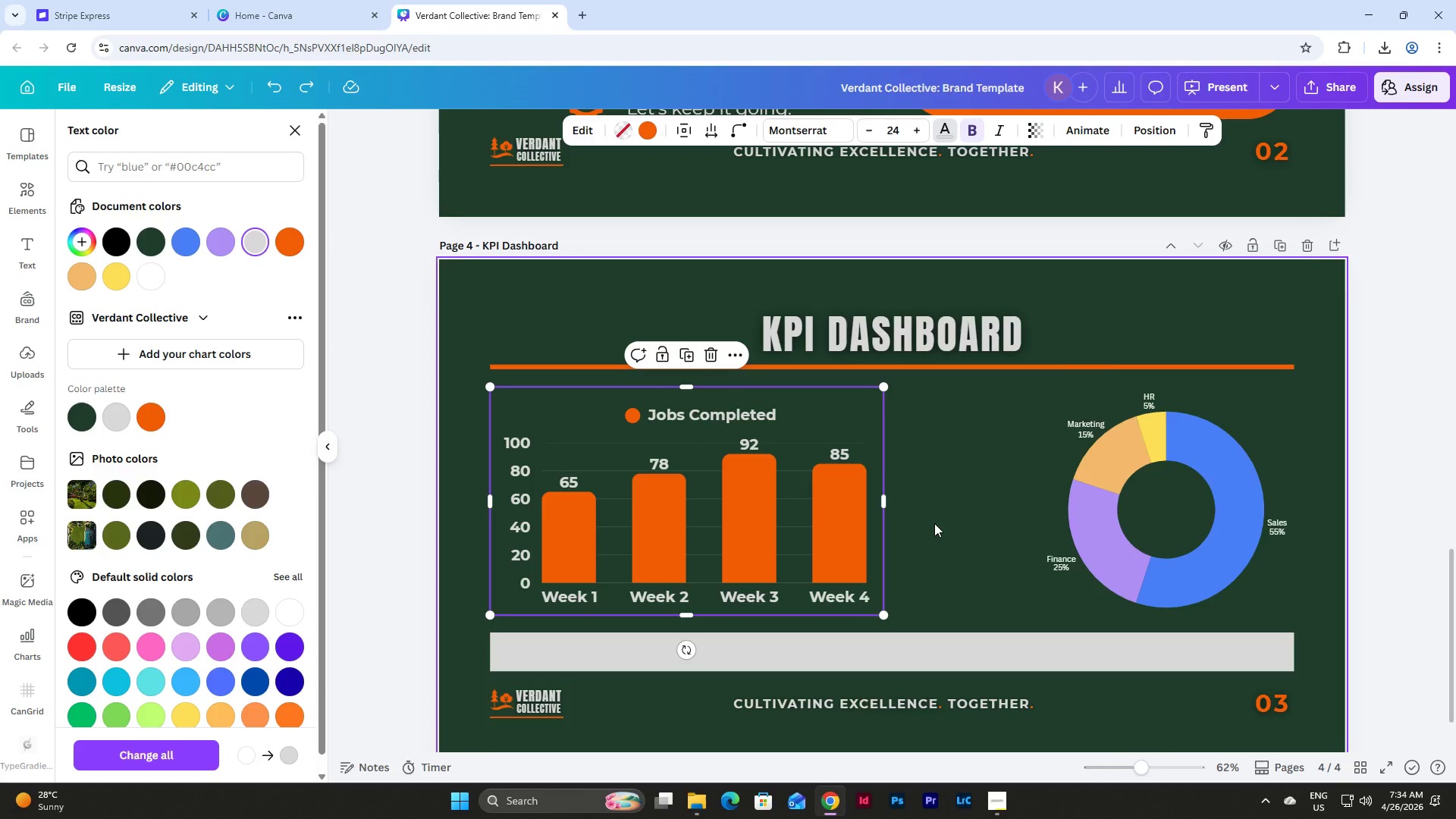 
scroll: coordinate [934, 523], scroll_direction: up, amount: 2.0
 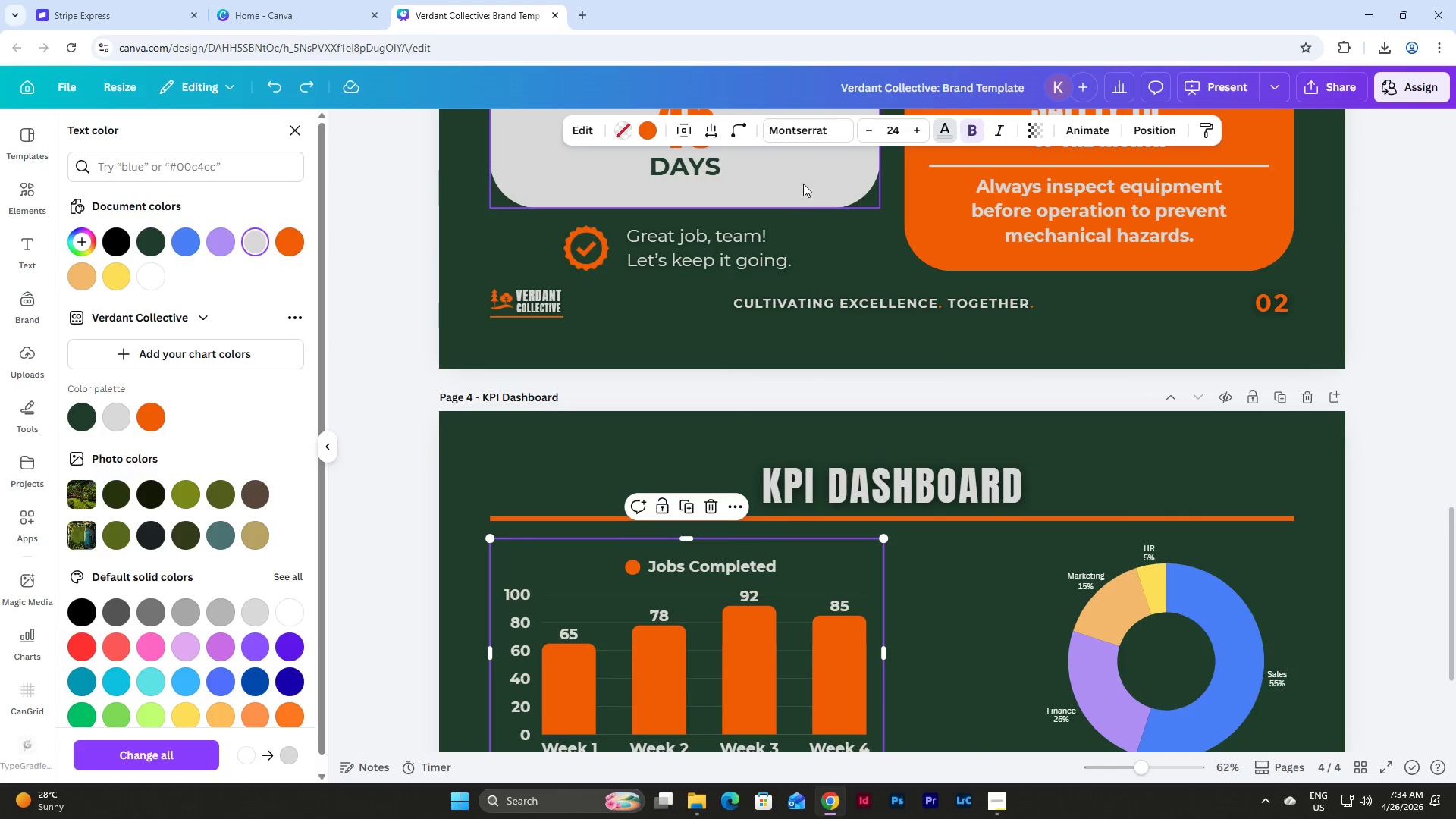 
left_click([803, 184])
 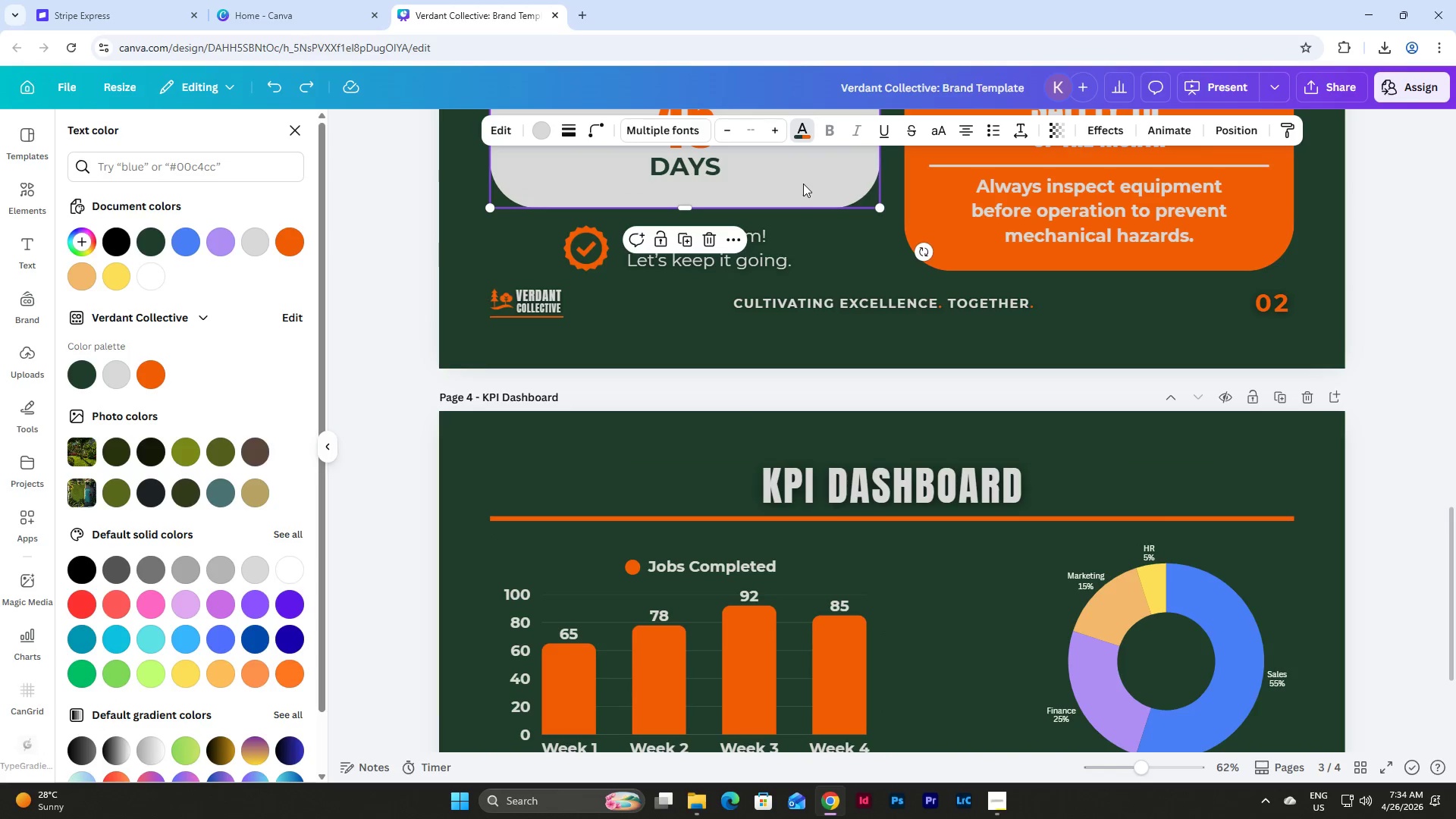 
key(Control+C)
 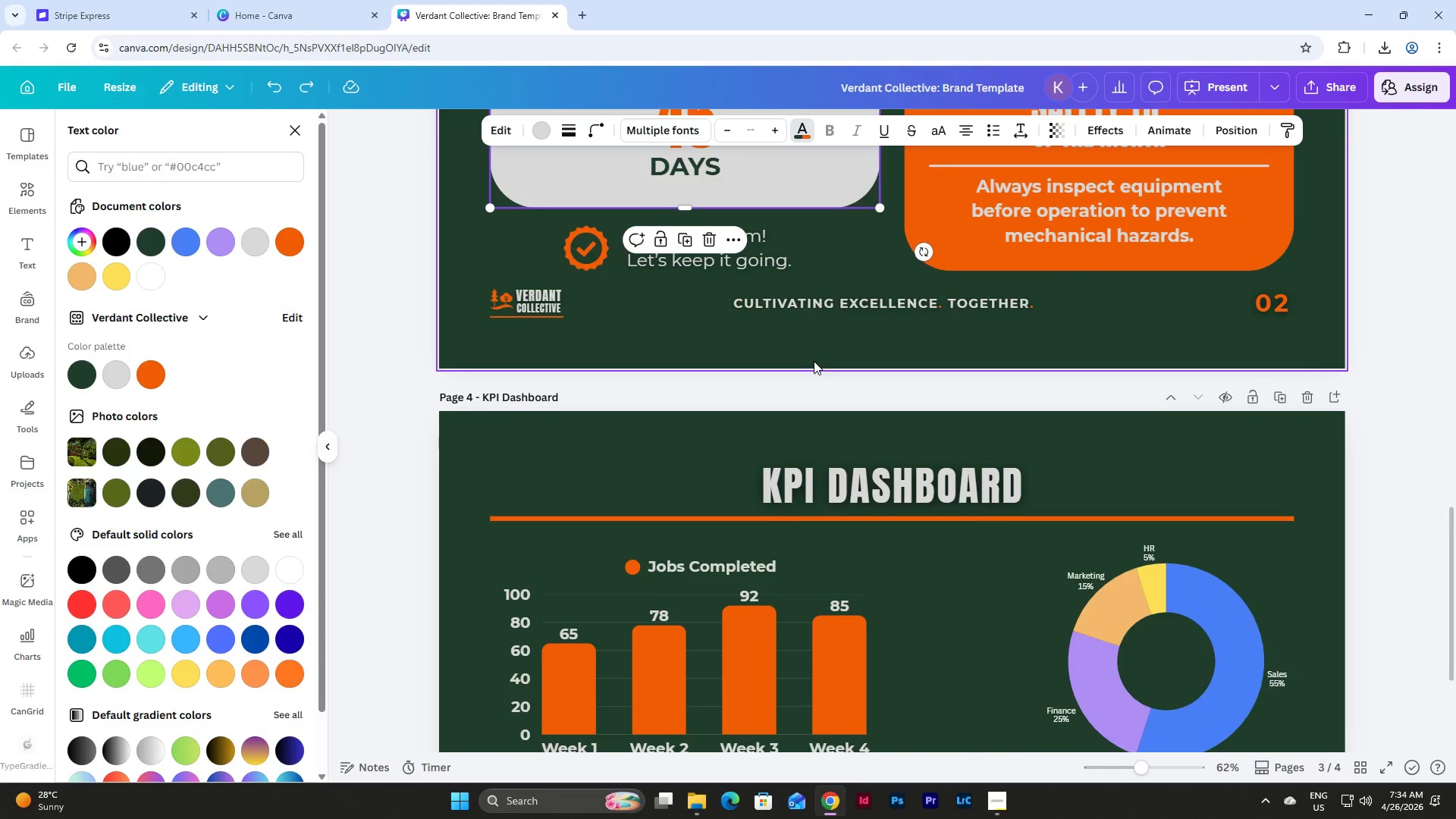 
scroll: coordinate [814, 361], scroll_direction: down, amount: 3.0
 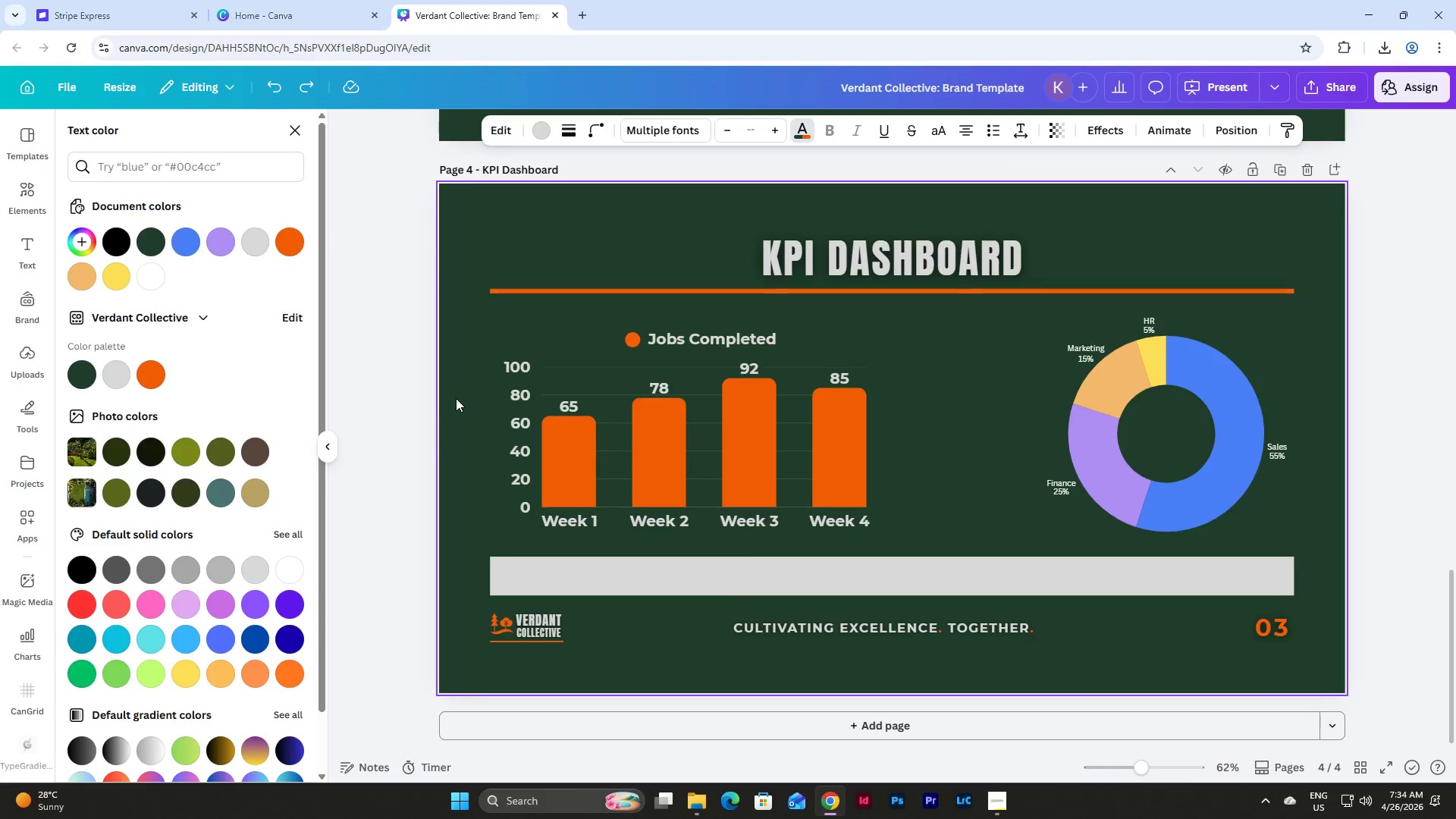 
left_click([454, 399])
 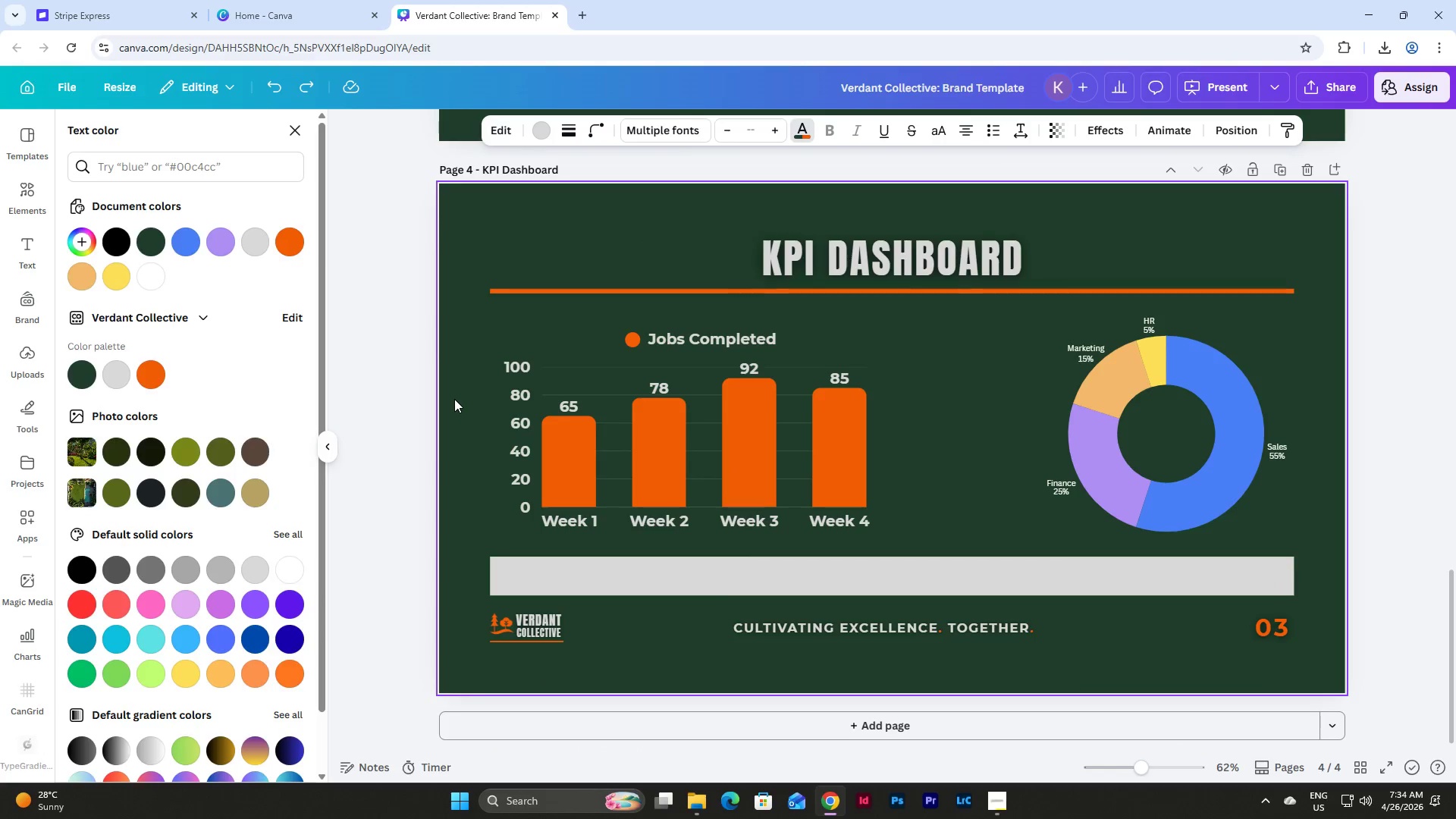 
key(Control+V)
 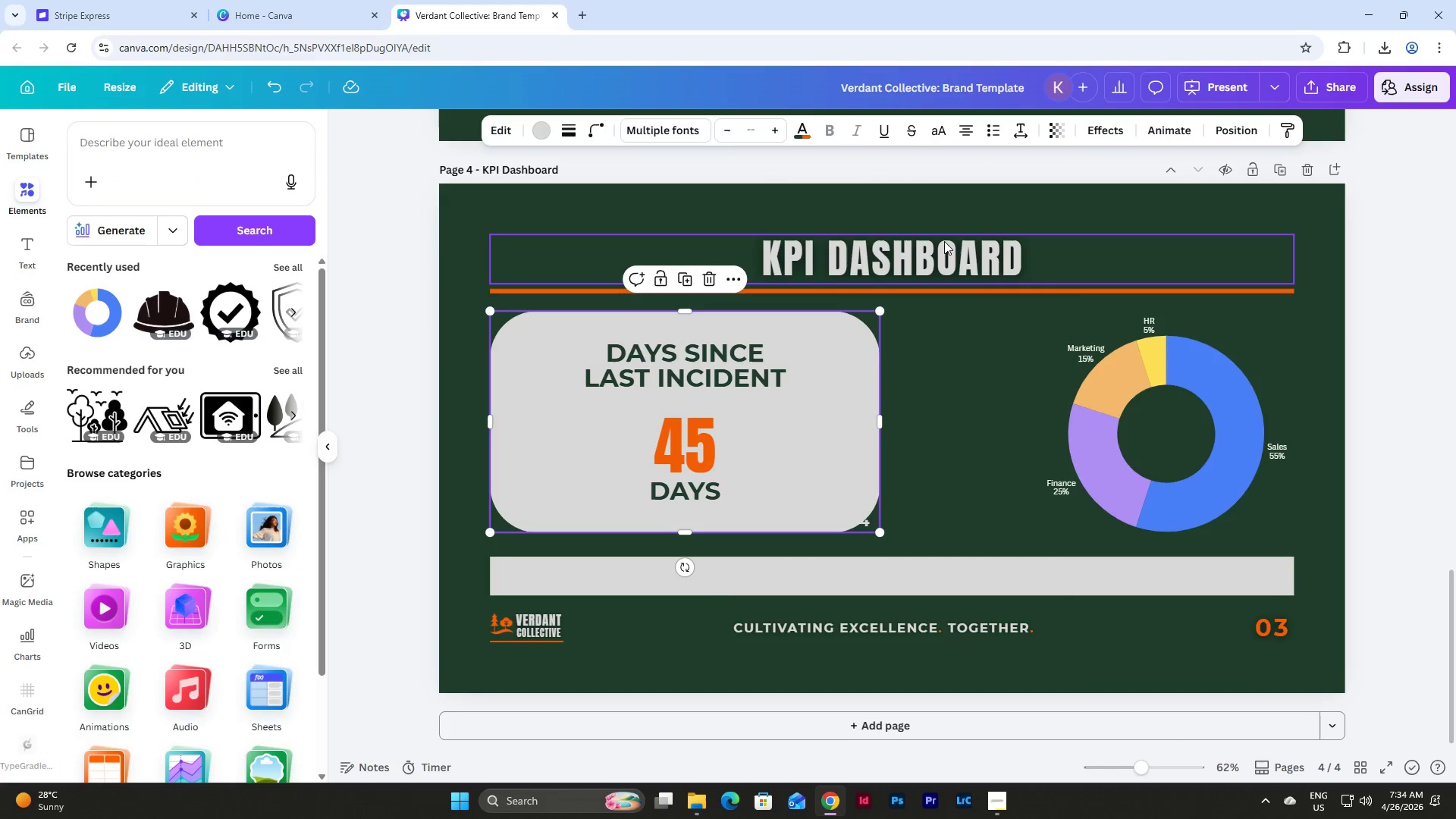 
left_click([1232, 128])
 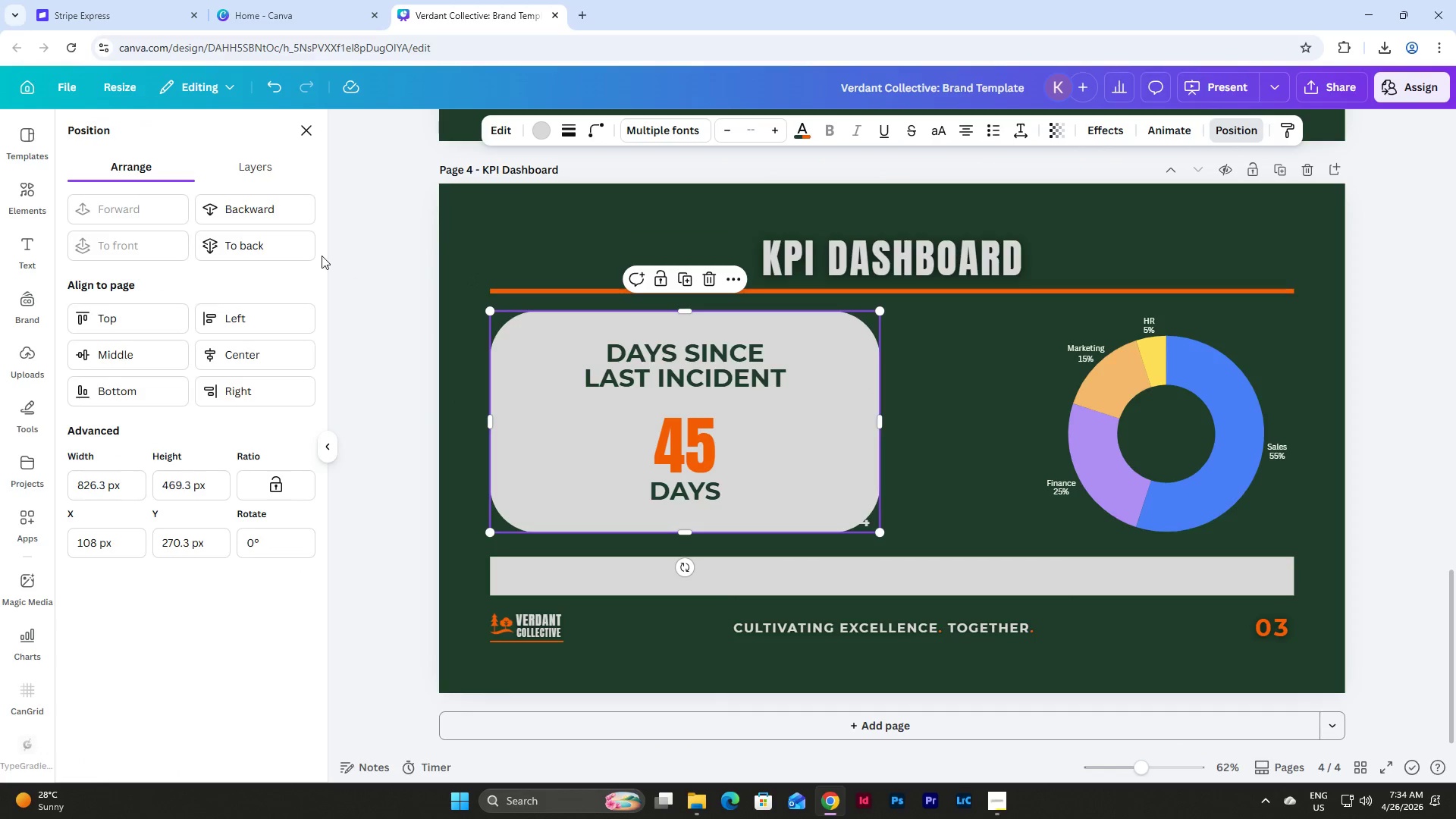 
left_click([291, 248])
 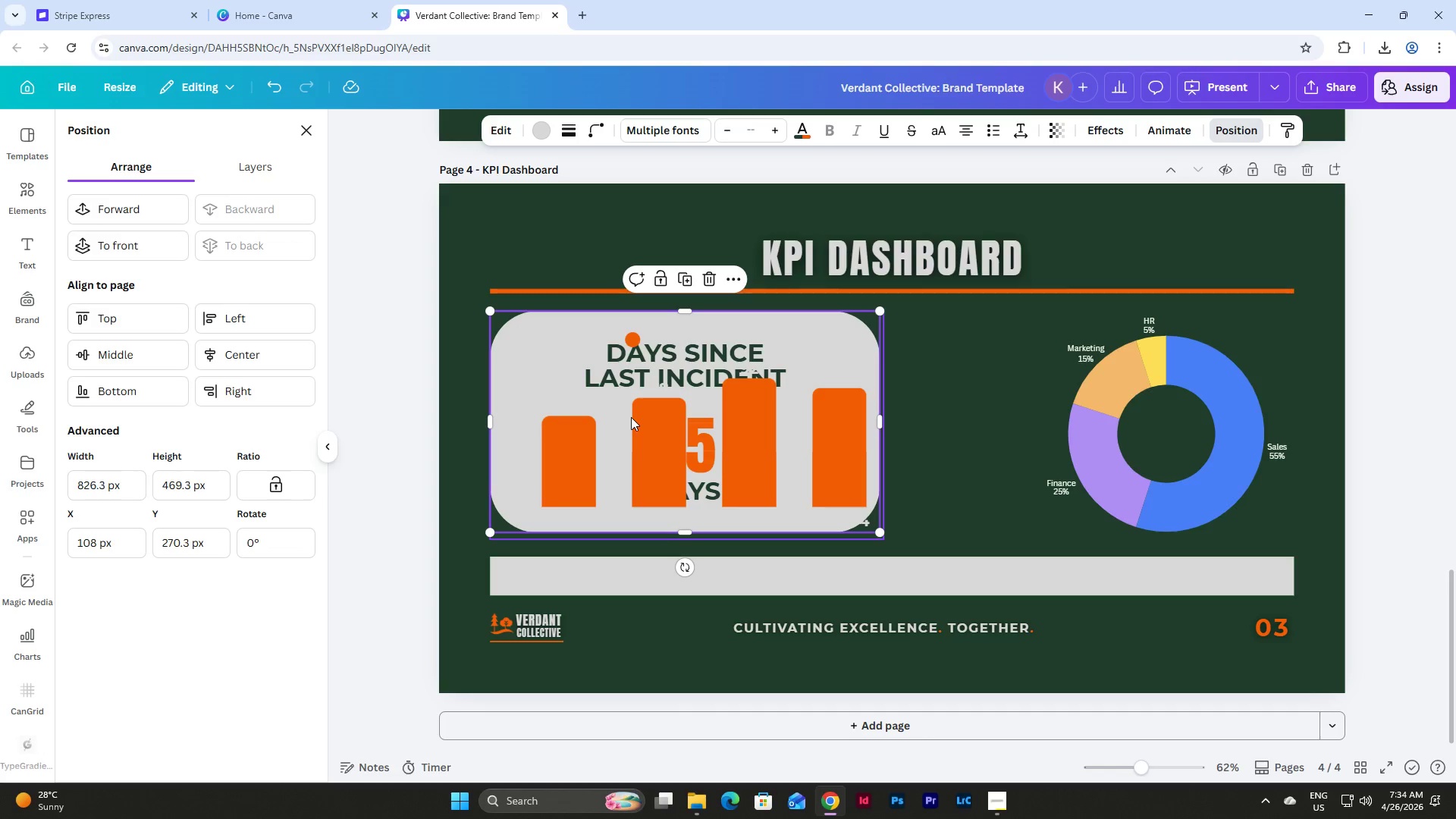 
left_click([631, 417])
 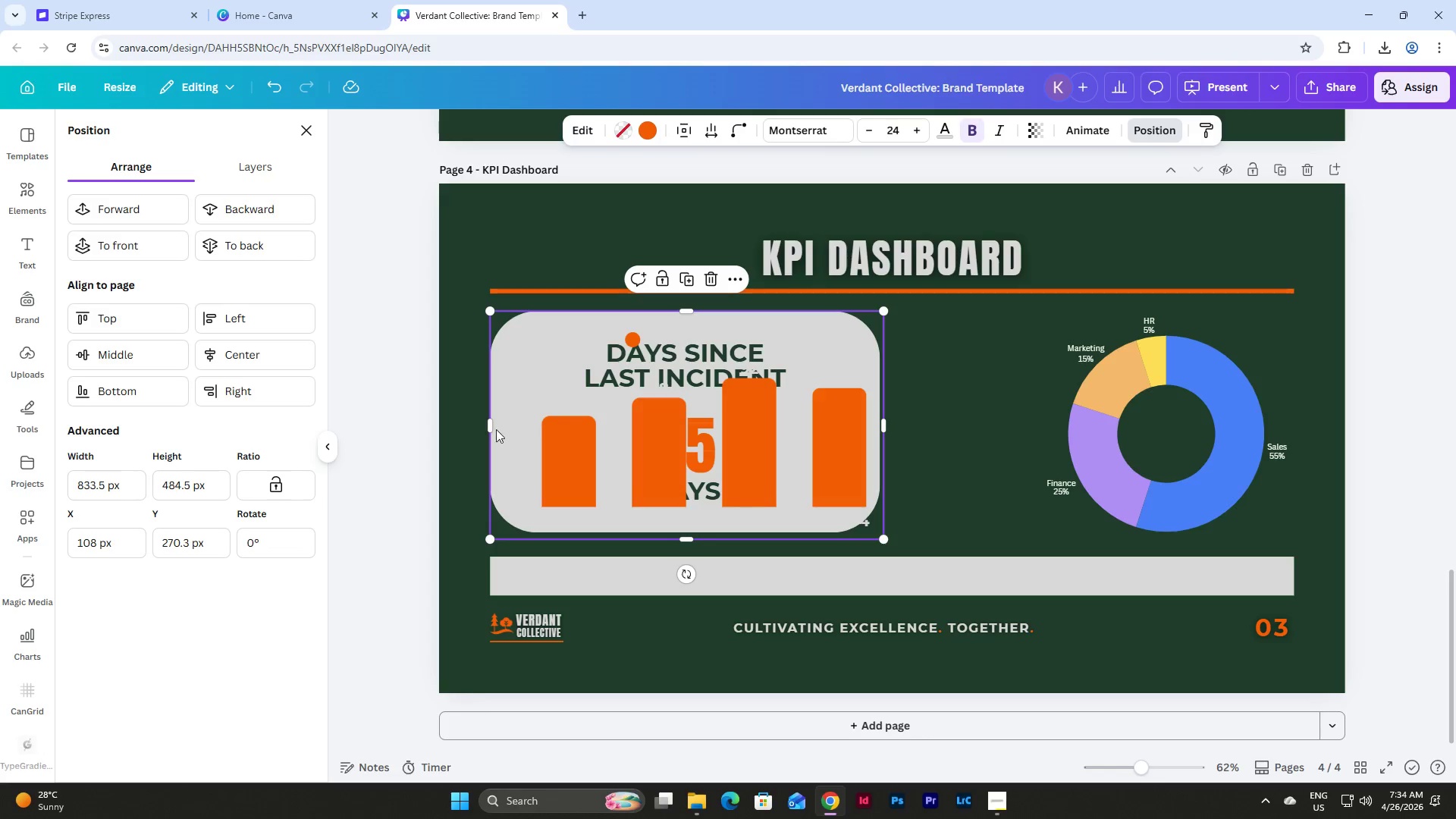 
left_click_drag(start_coordinate=[492, 428], to_coordinate=[496, 424])
 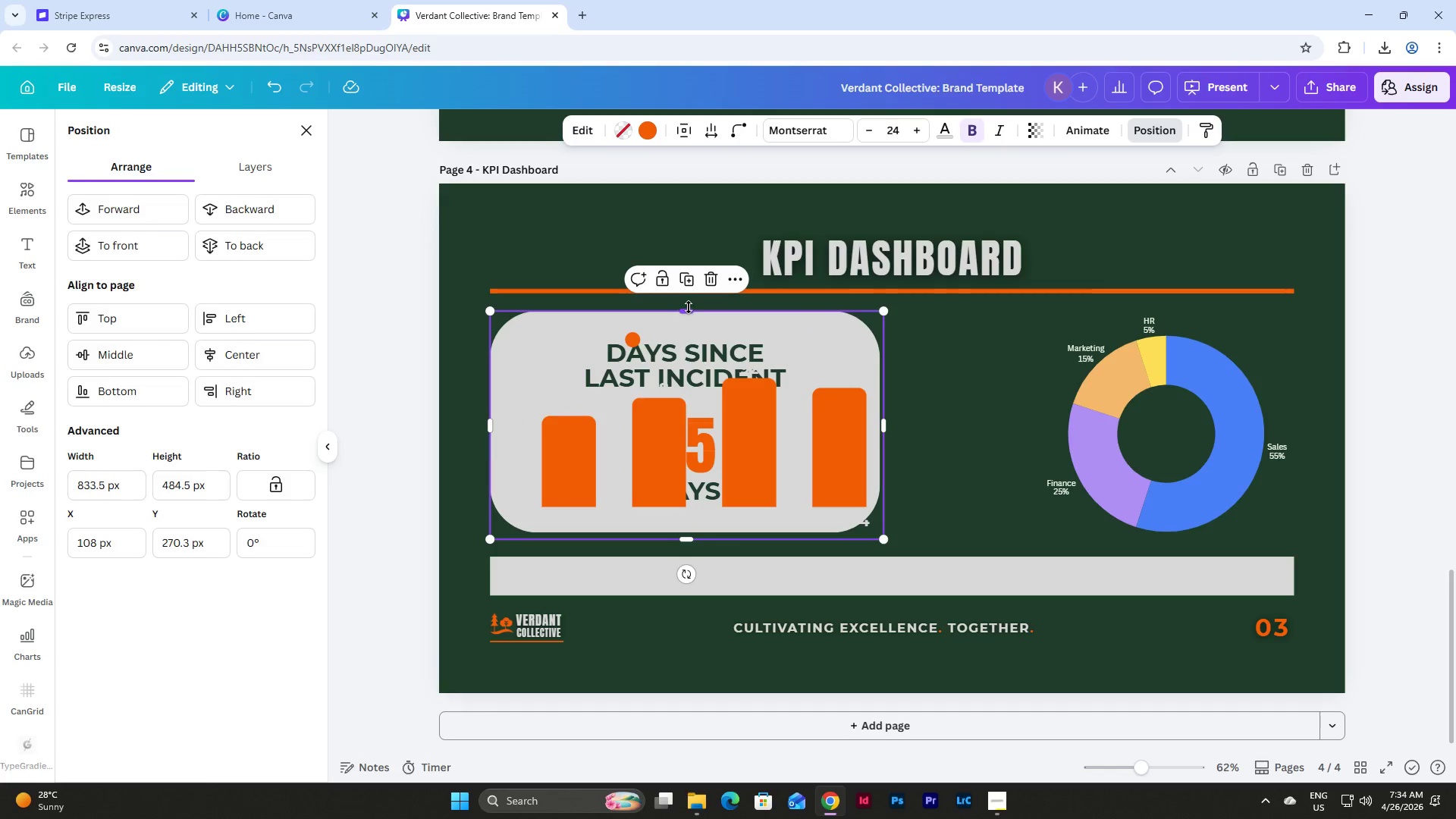 
left_click_drag(start_coordinate=[690, 312], to_coordinate=[695, 312])
 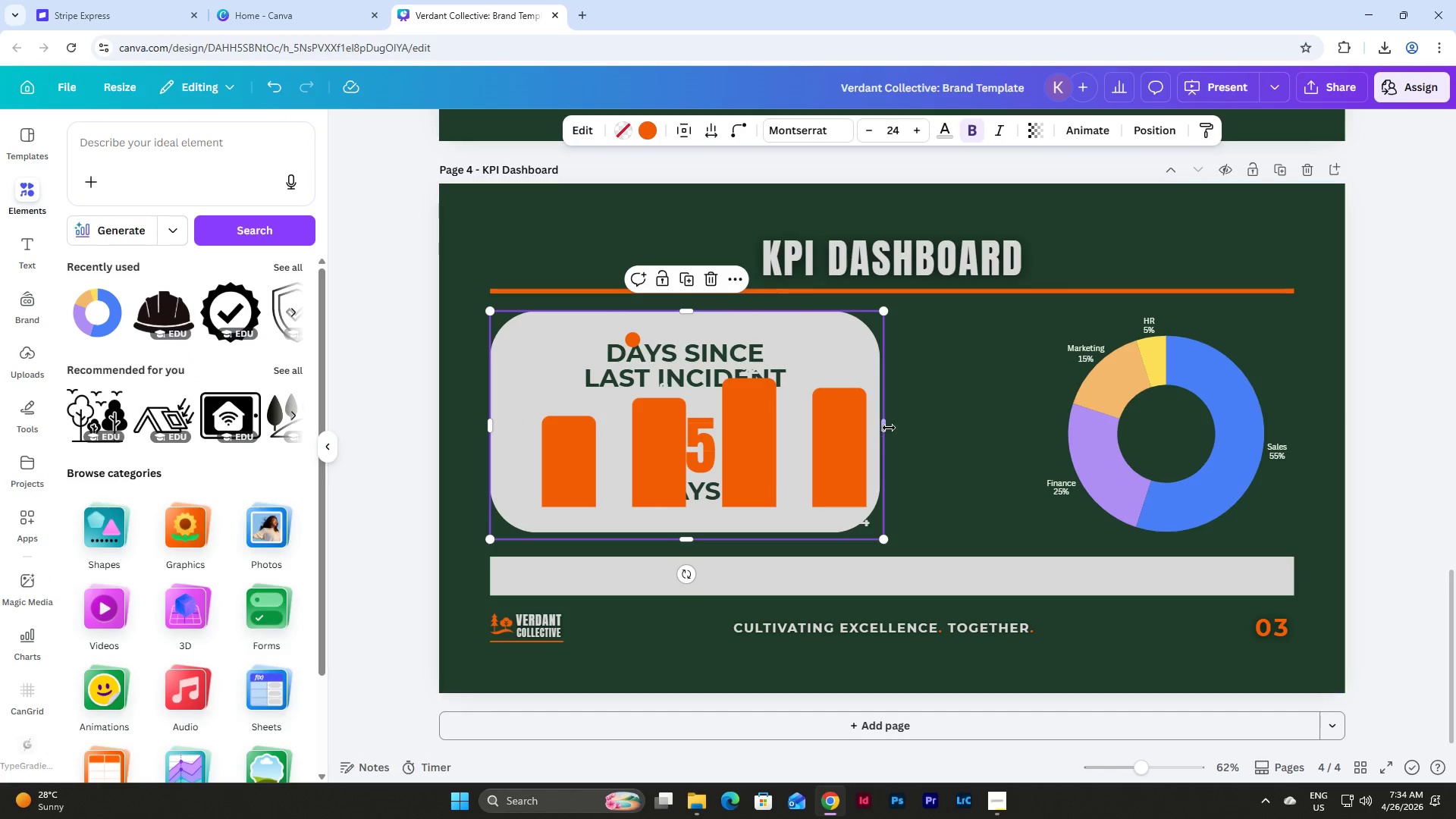 
left_click_drag(start_coordinate=[887, 428], to_coordinate=[879, 428])
 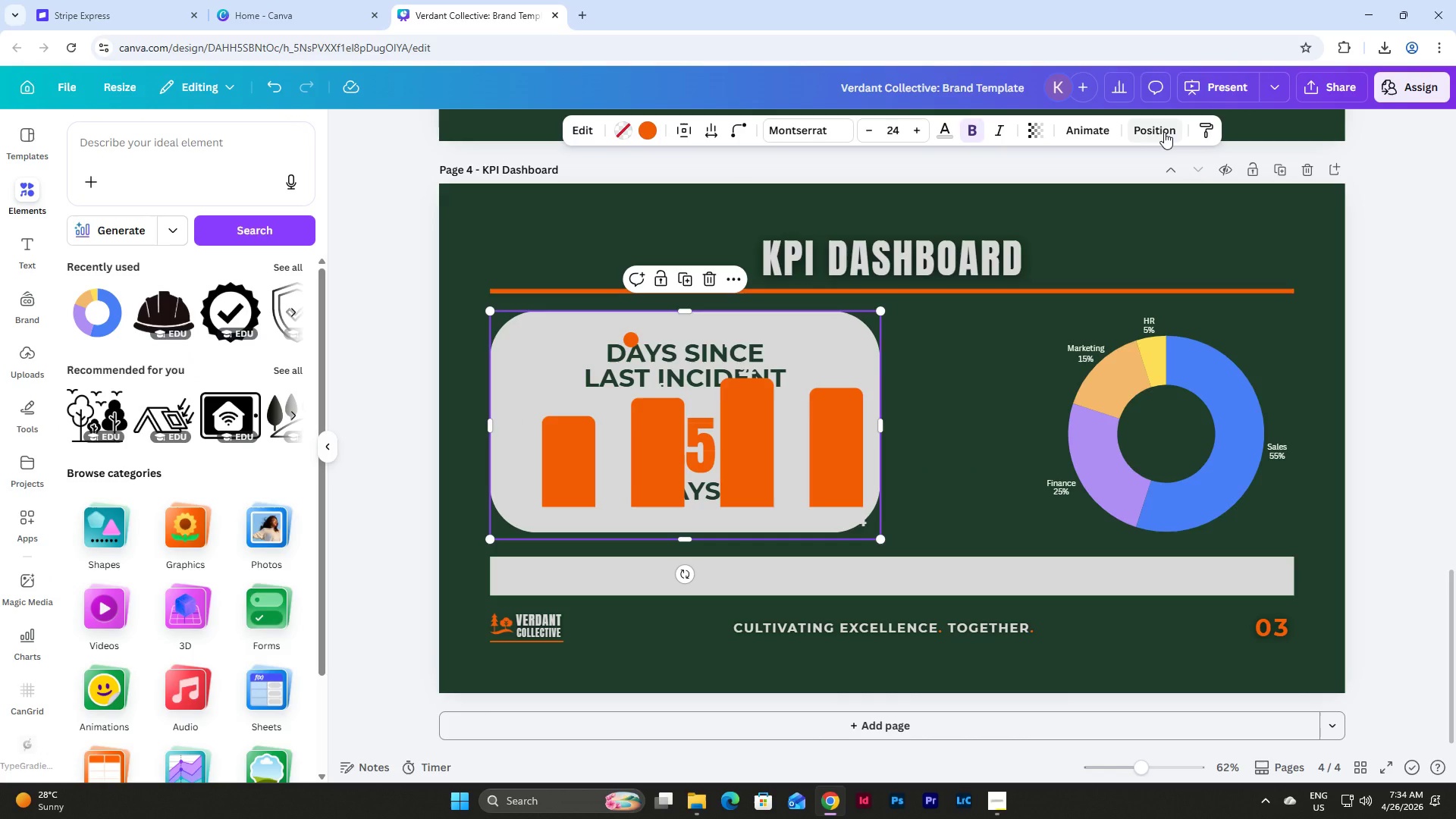 
left_click([1164, 132])
 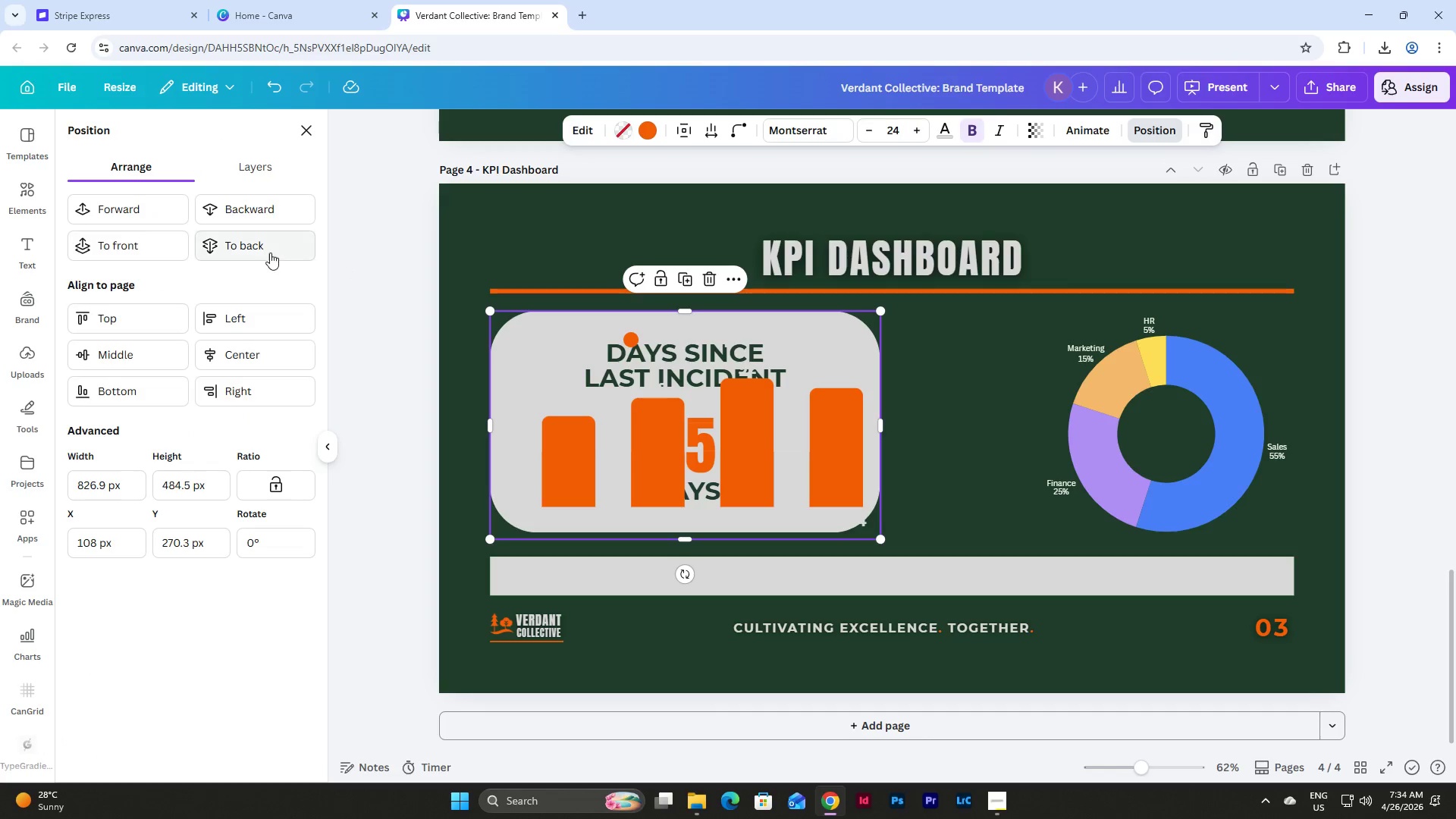 
left_click([268, 252])
 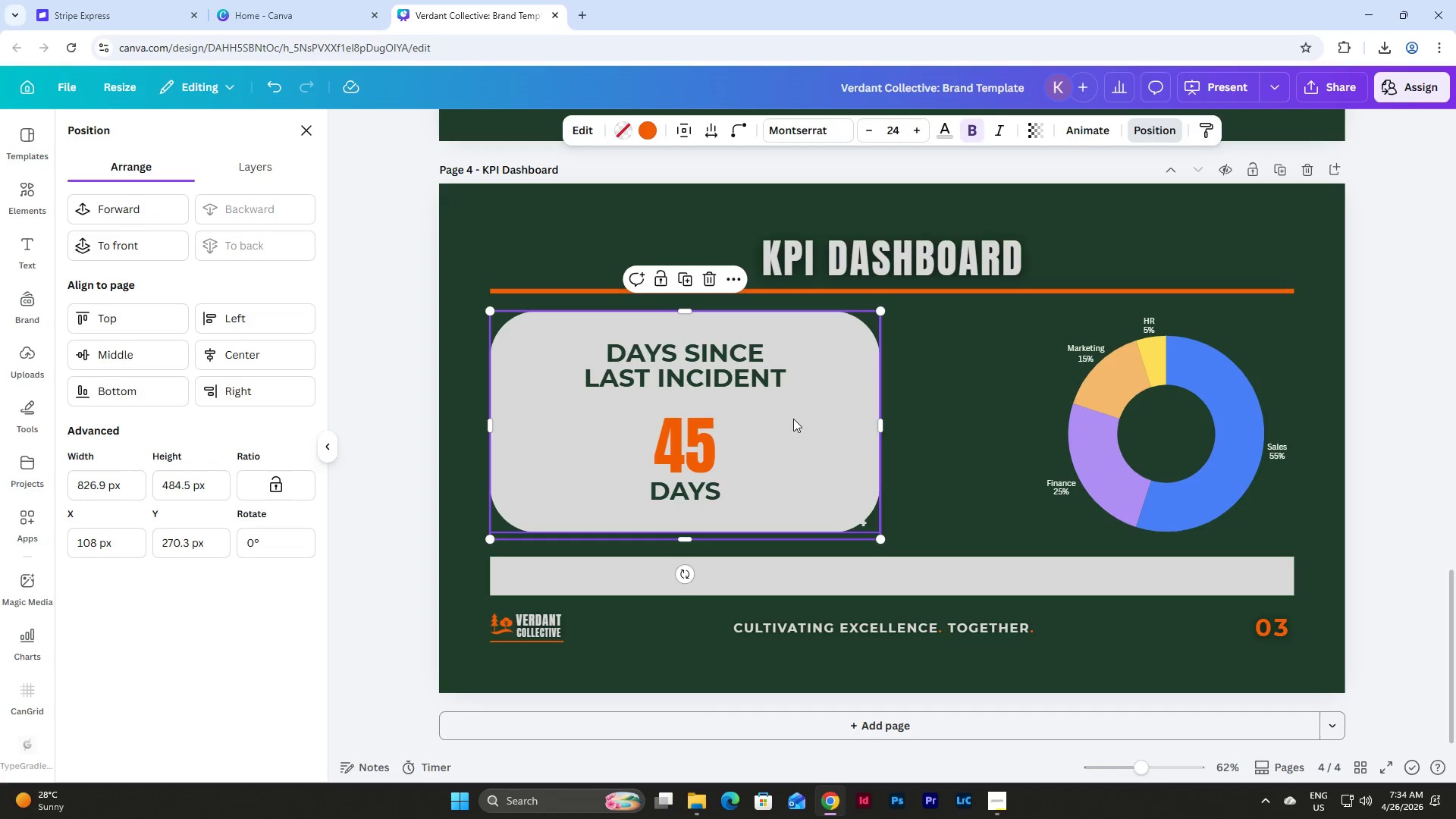 
left_click([793, 419])
 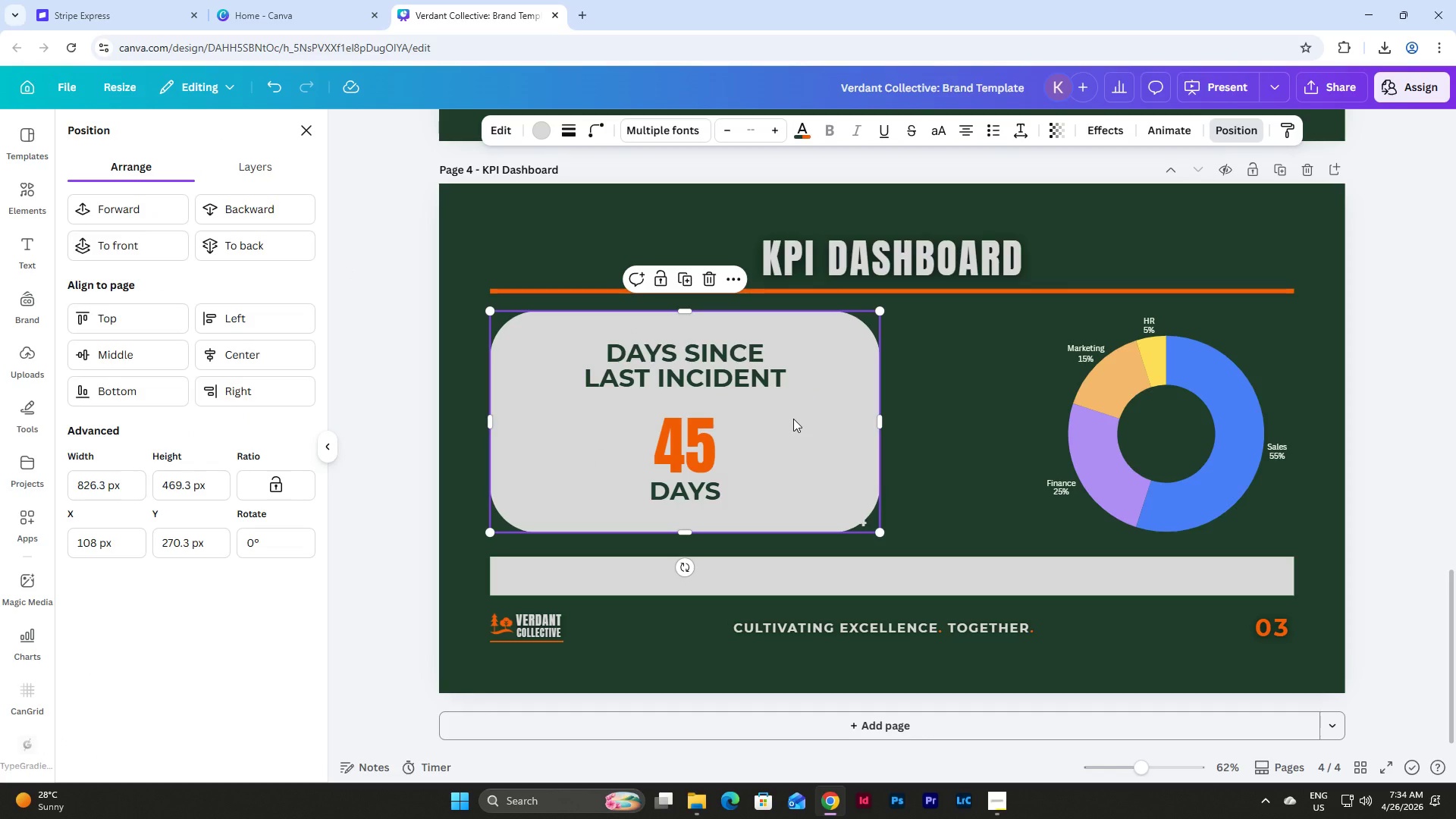 
key(Backspace)
 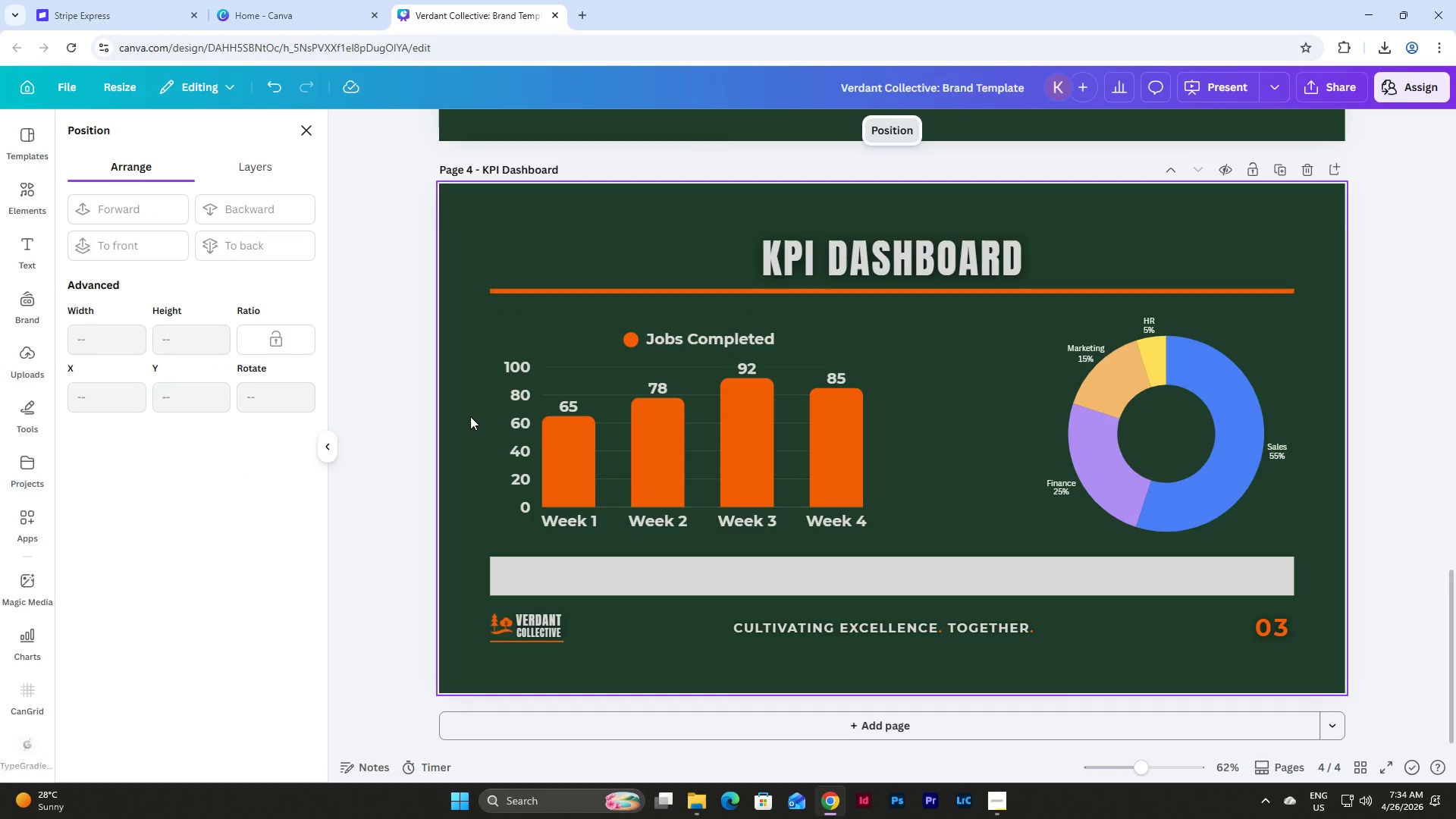 
wait(14.11)
 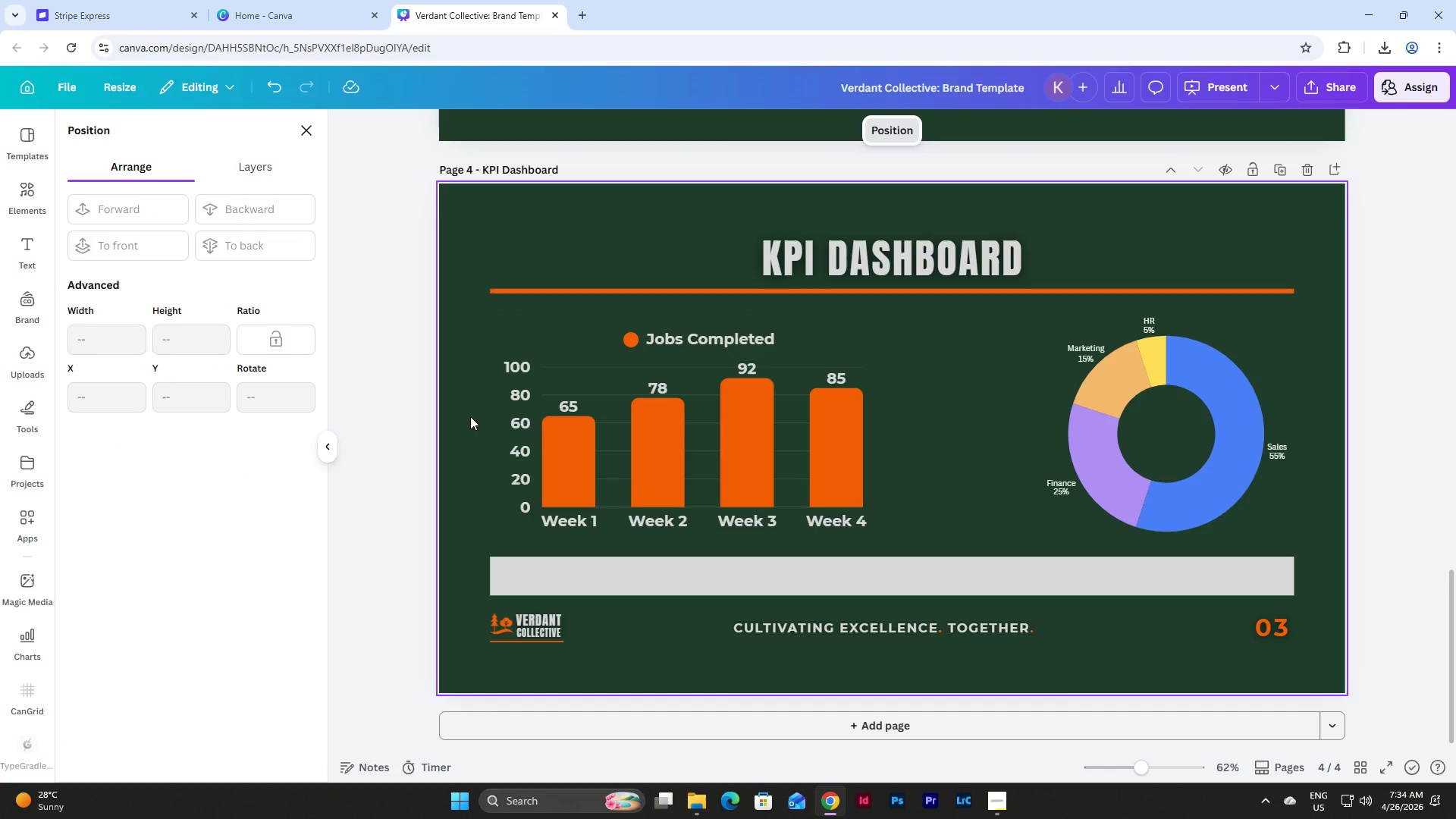 
left_click([883, 568])
 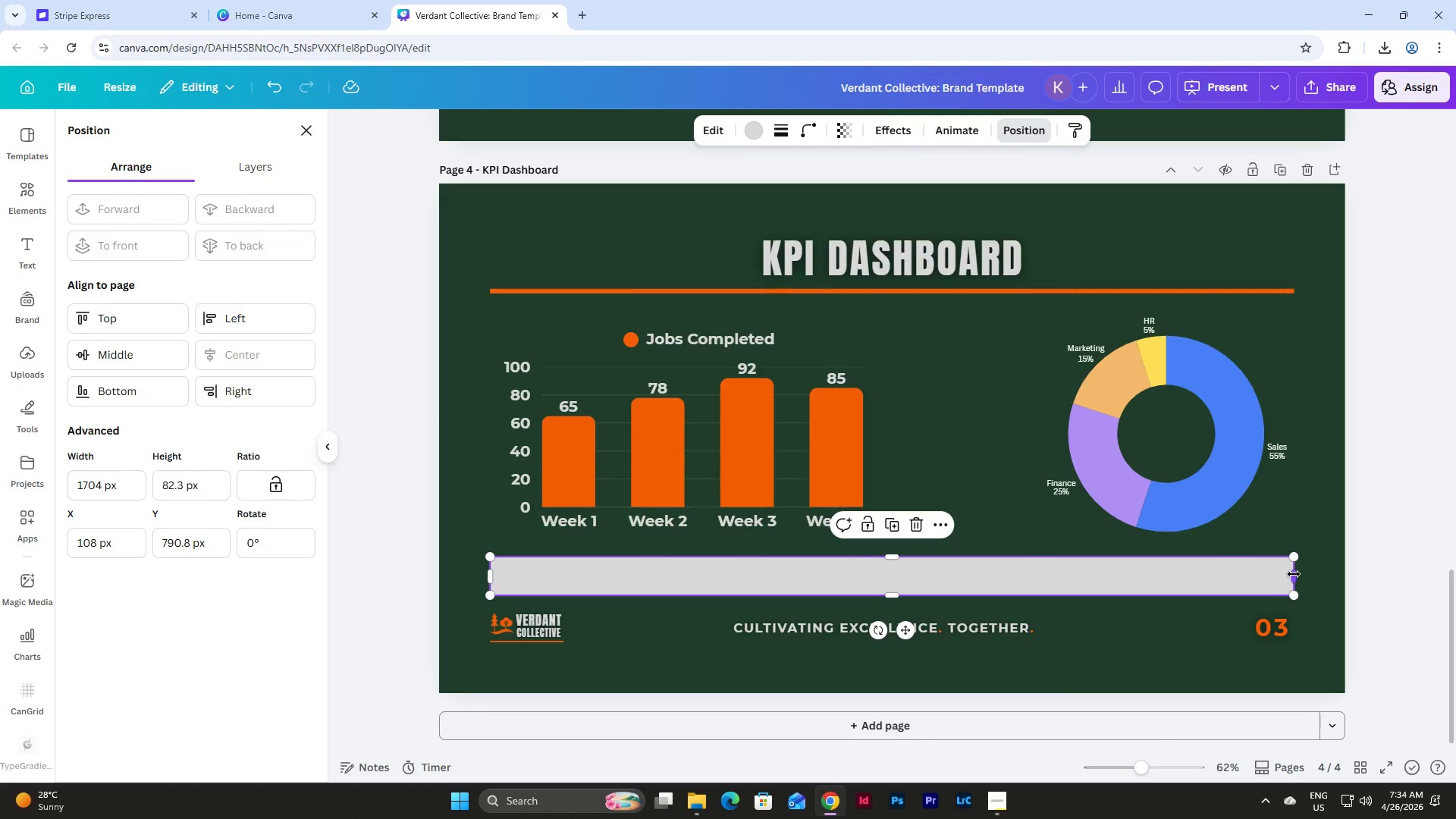 
left_click_drag(start_coordinate=[1295, 575], to_coordinate=[883, 572])
 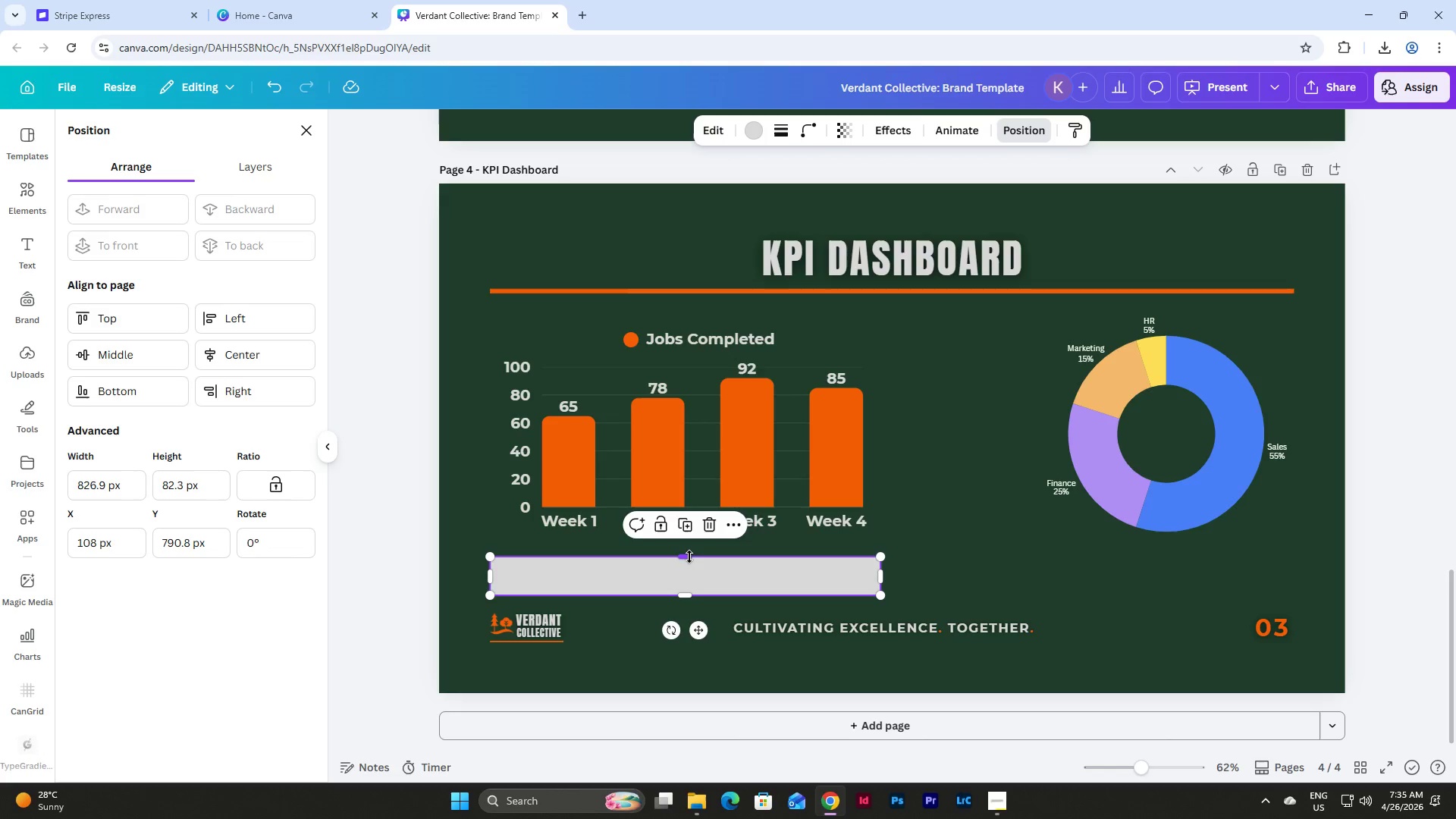 
left_click_drag(start_coordinate=[688, 556], to_coordinate=[689, 545])
 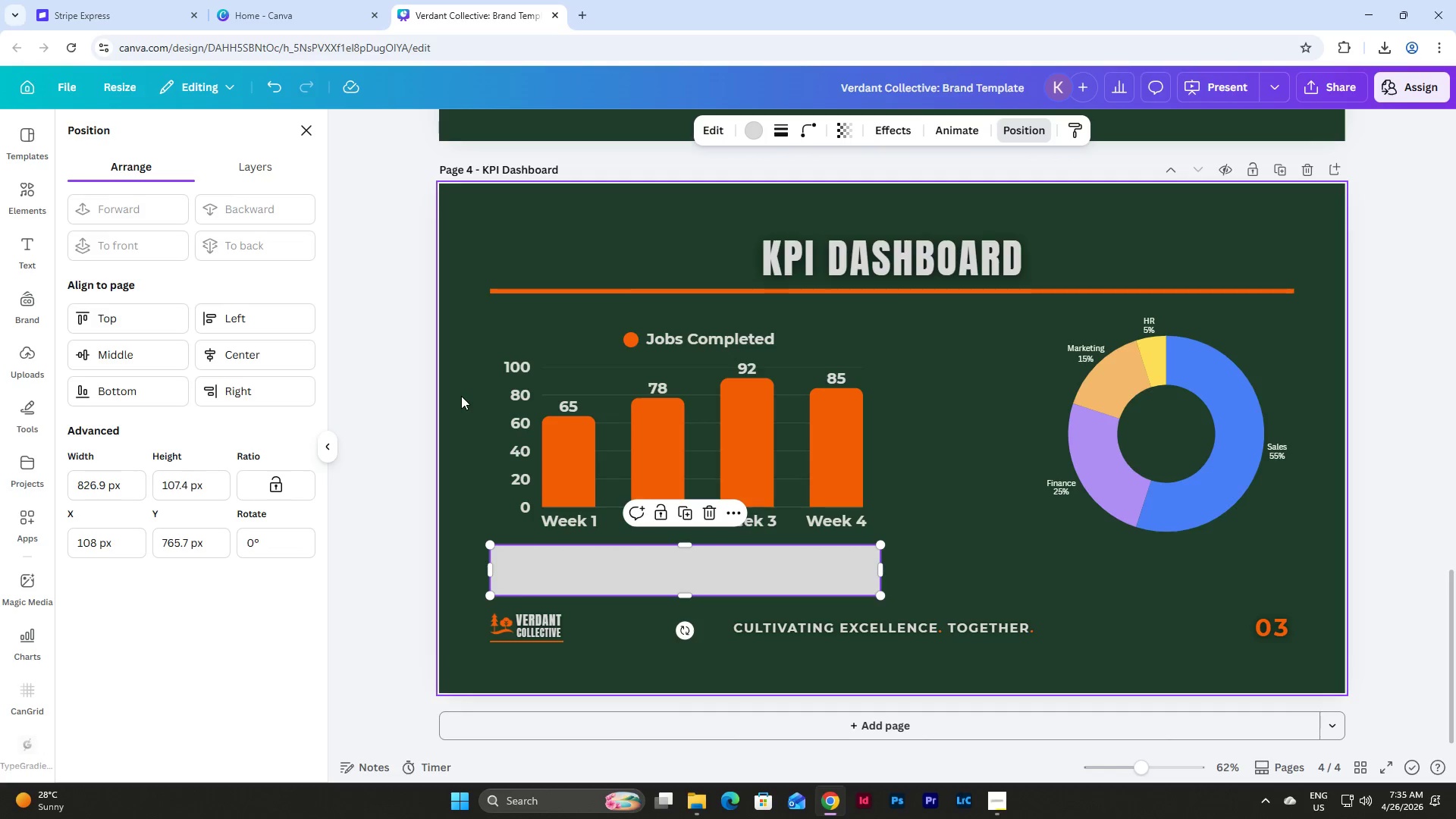 
left_click([461, 396])
 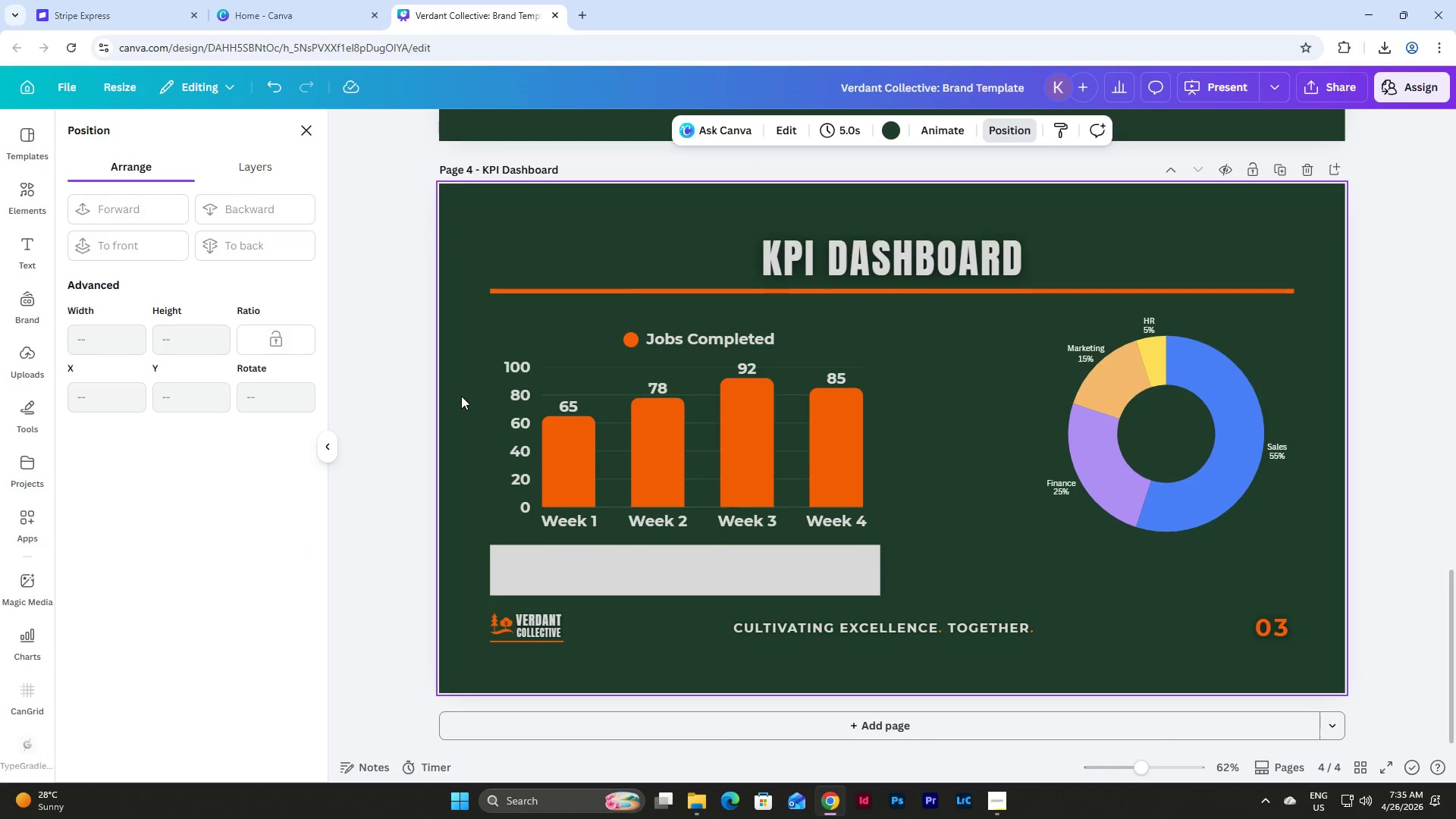 
left_click_drag(start_coordinate=[461, 396], to_coordinate=[638, 558])
 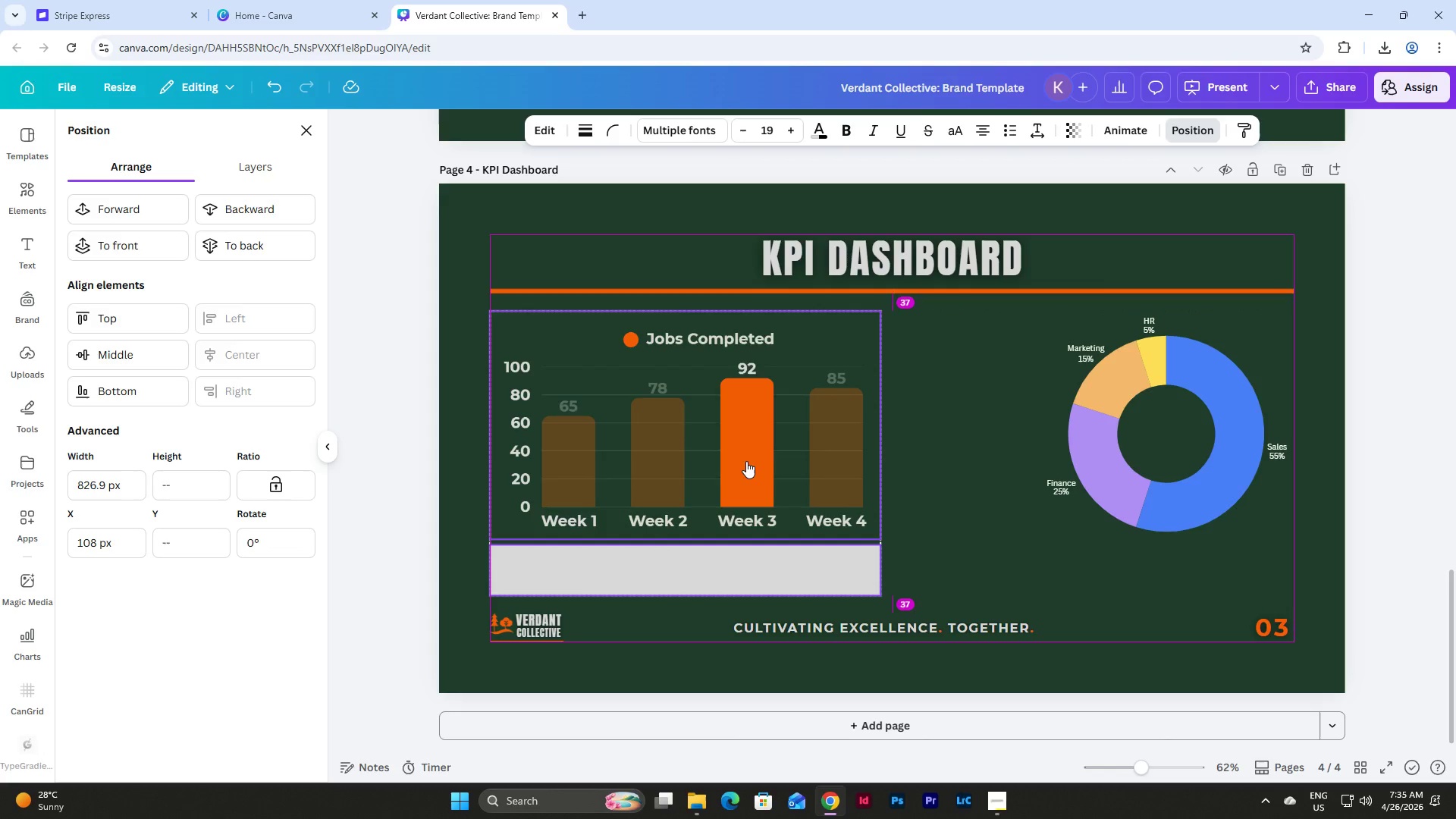 
double_click([1142, 398])
 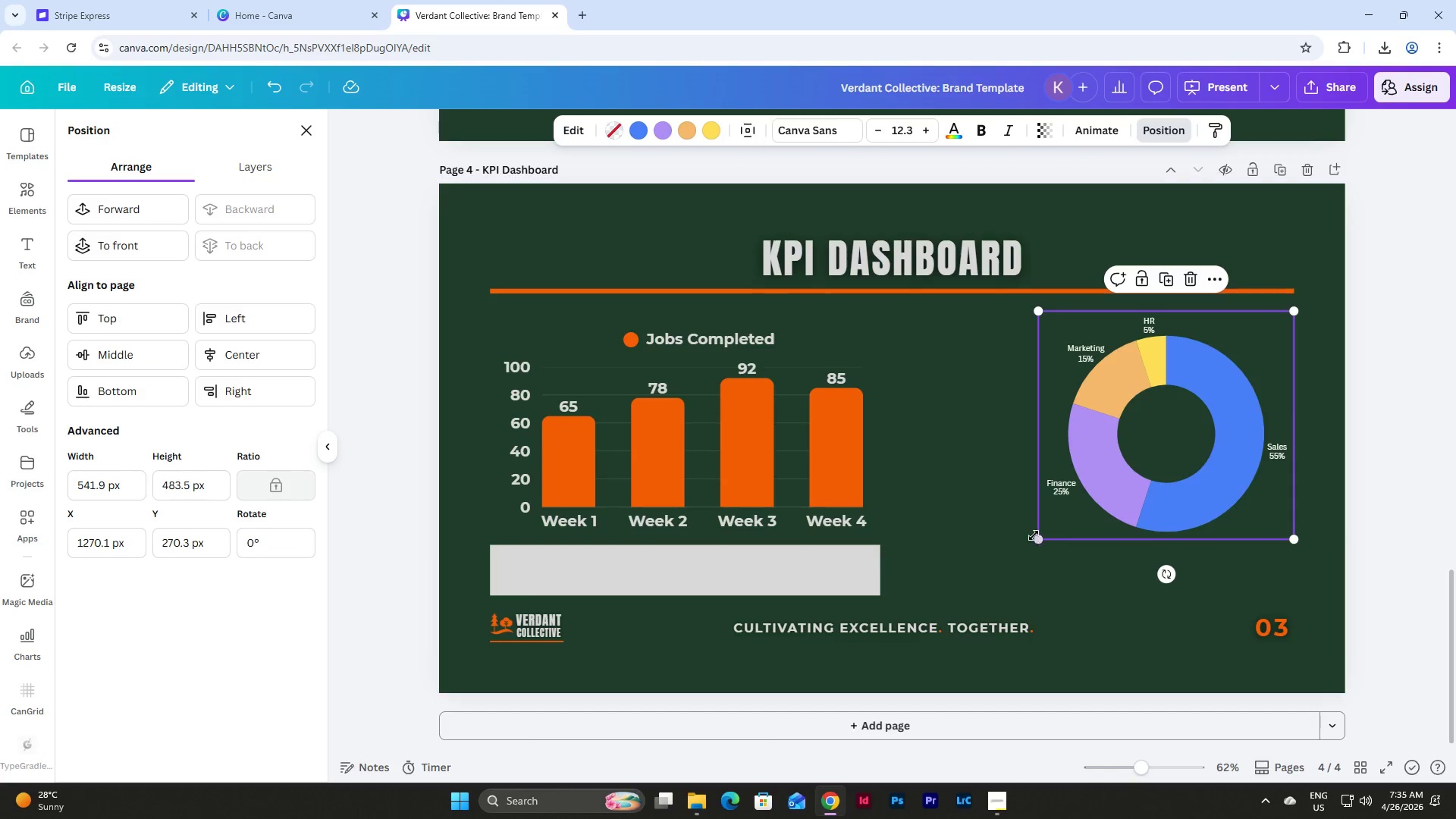 
left_click_drag(start_coordinate=[1037, 537], to_coordinate=[951, 570])
 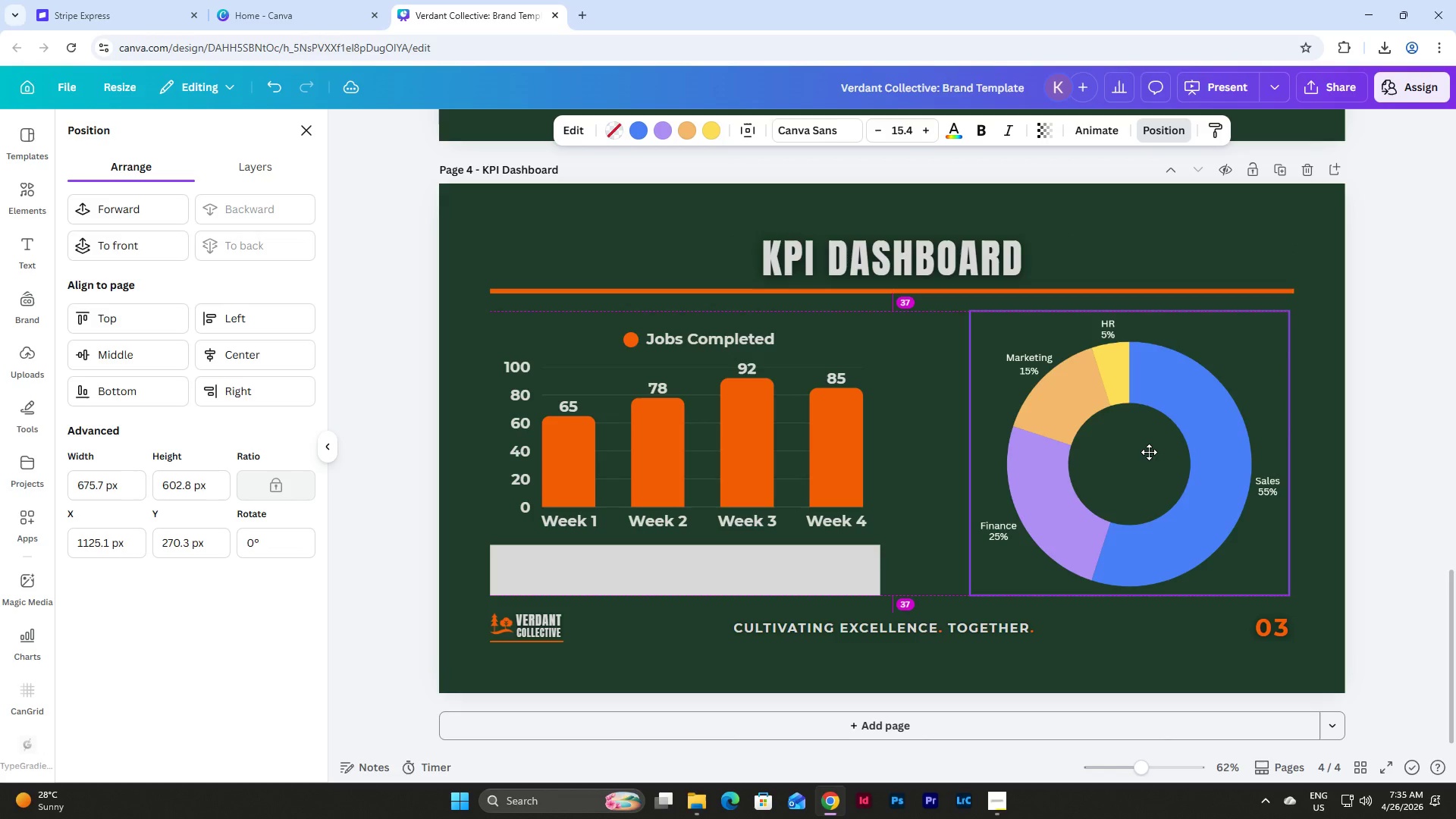 
wait(9.62)
 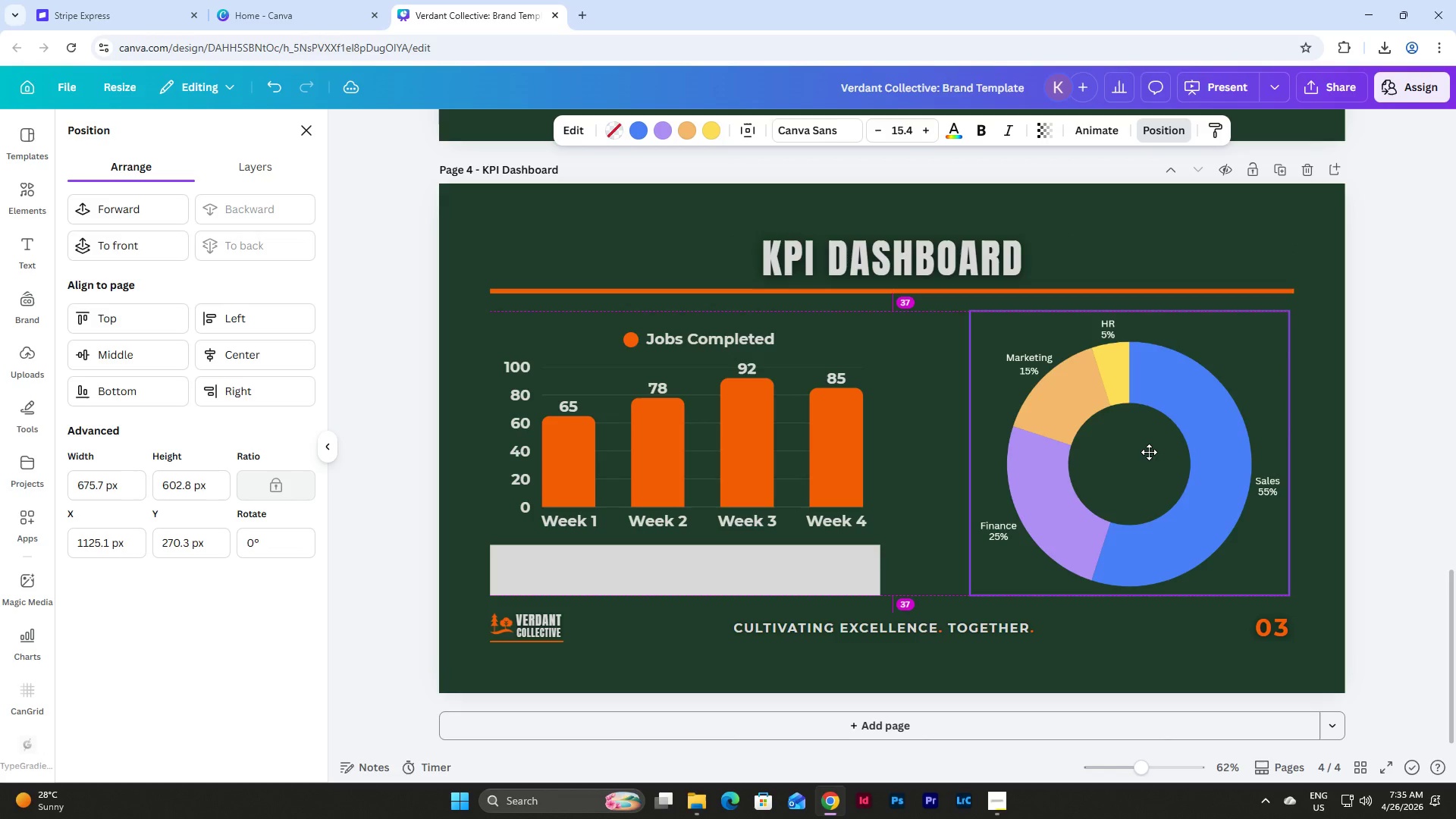 
left_click([1323, 468])
 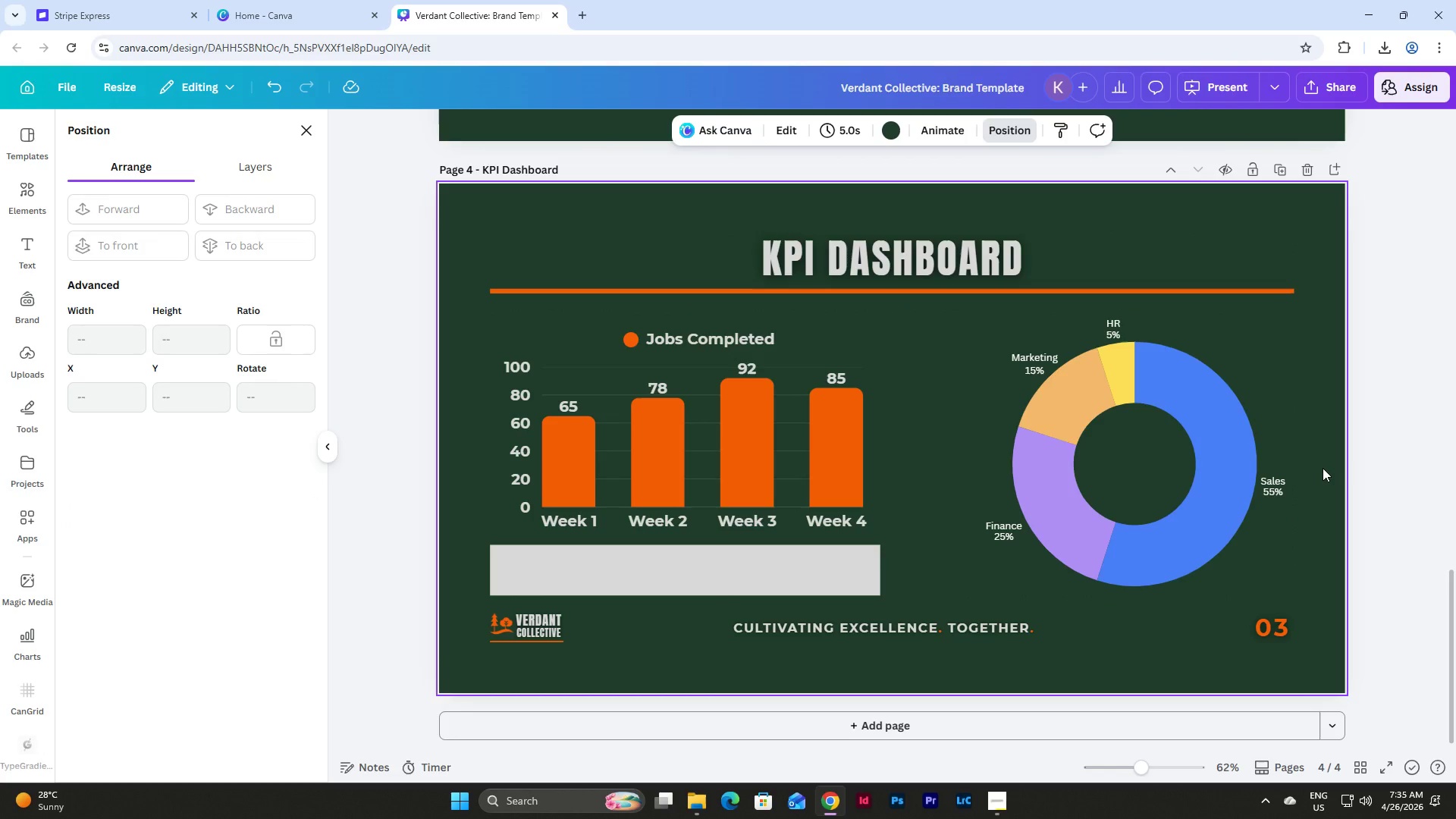 
wait(5.31)
 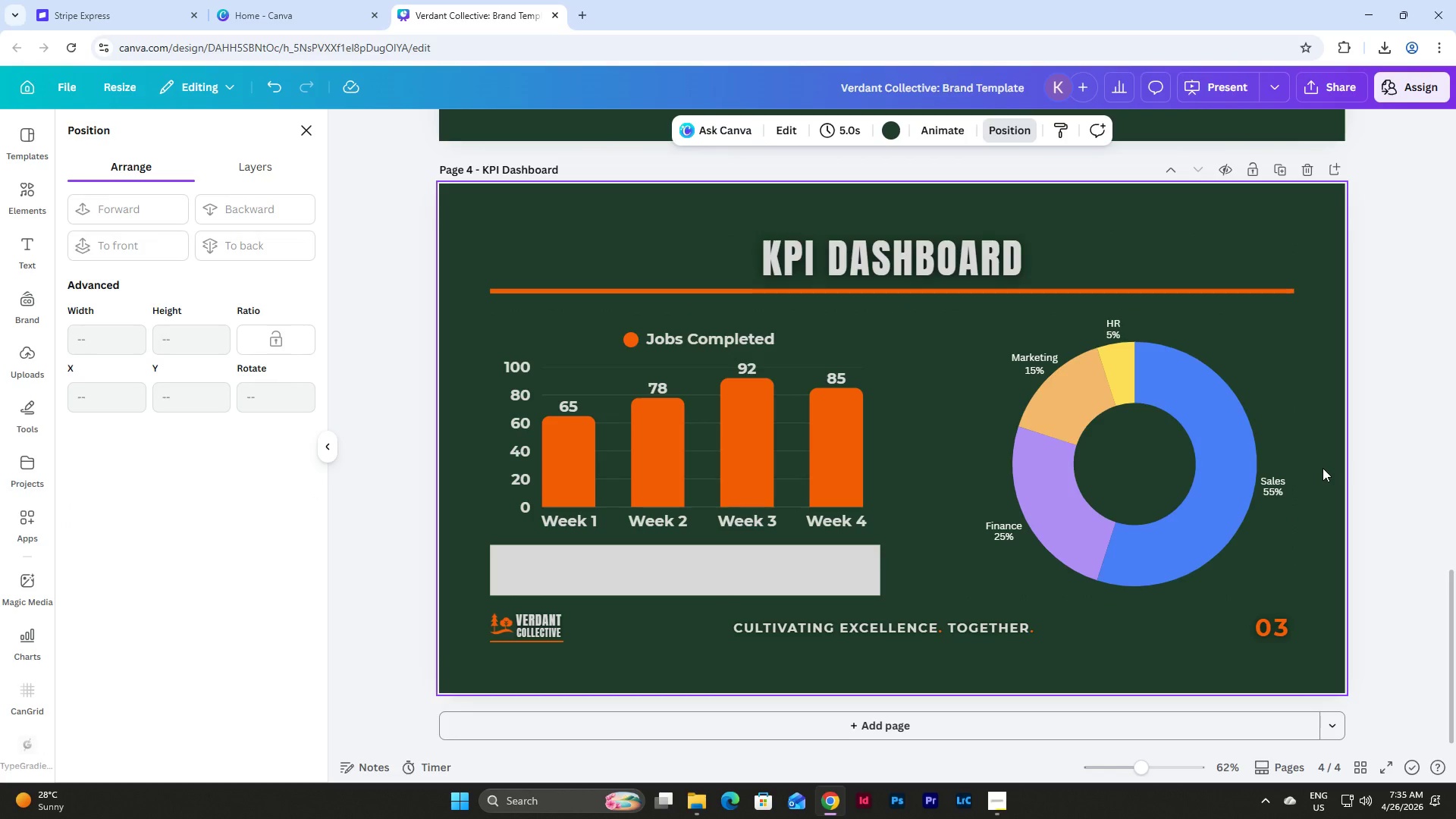 
scroll: coordinate [1323, 468], scroll_direction: up, amount: 2.0
 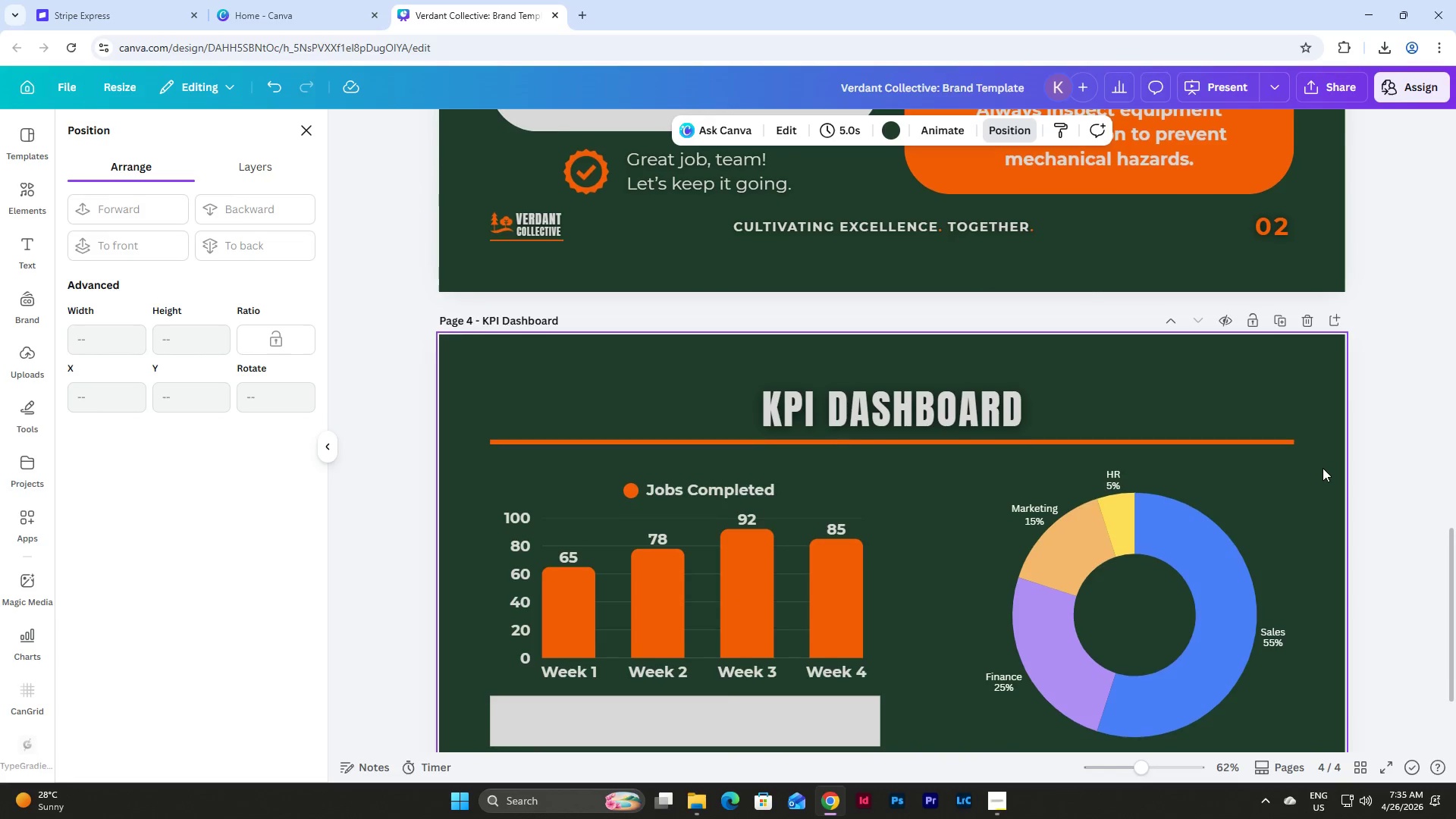 
scroll: coordinate [1323, 468], scroll_direction: down, amount: 3.0
 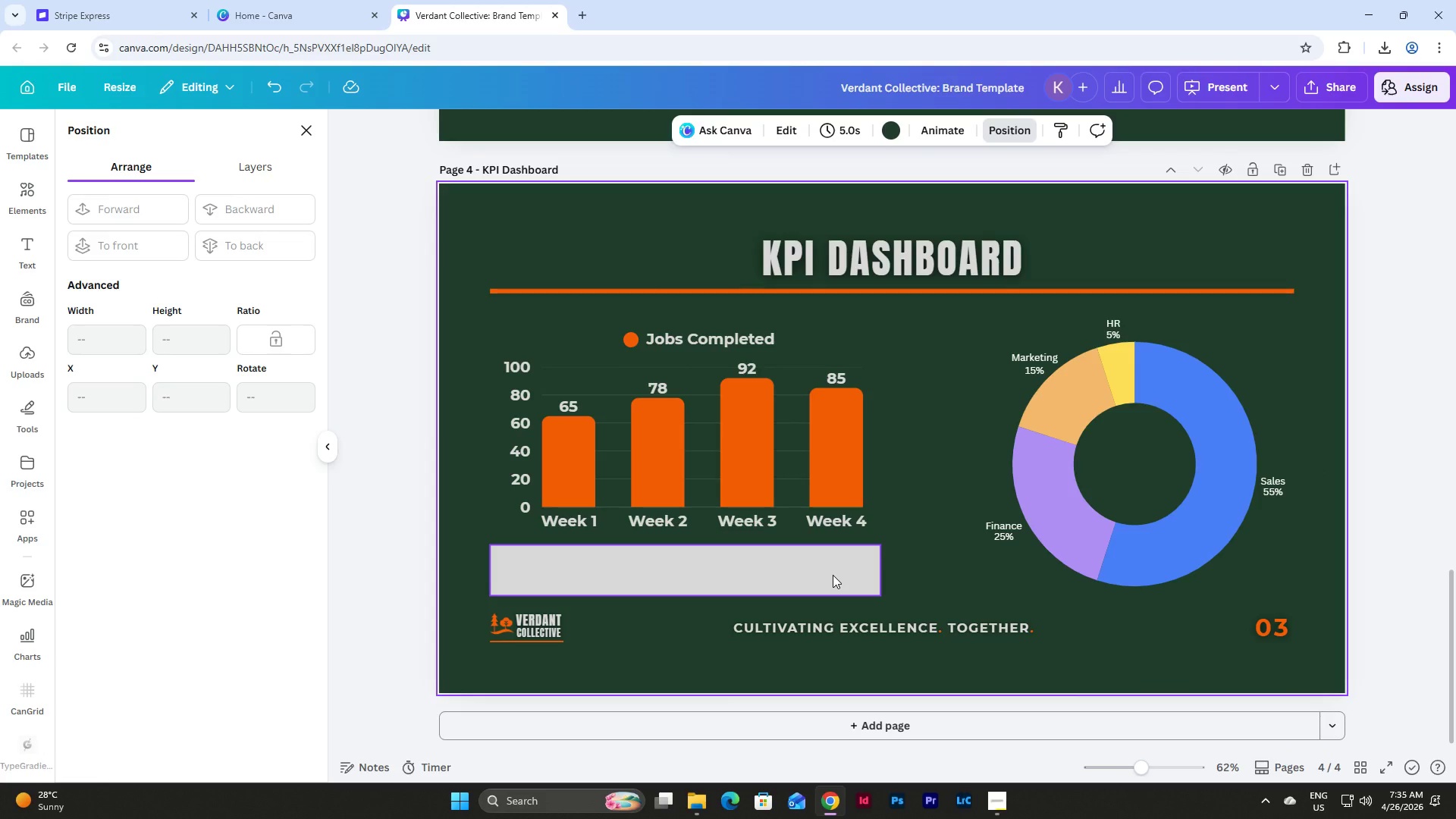 
left_click([833, 575])
 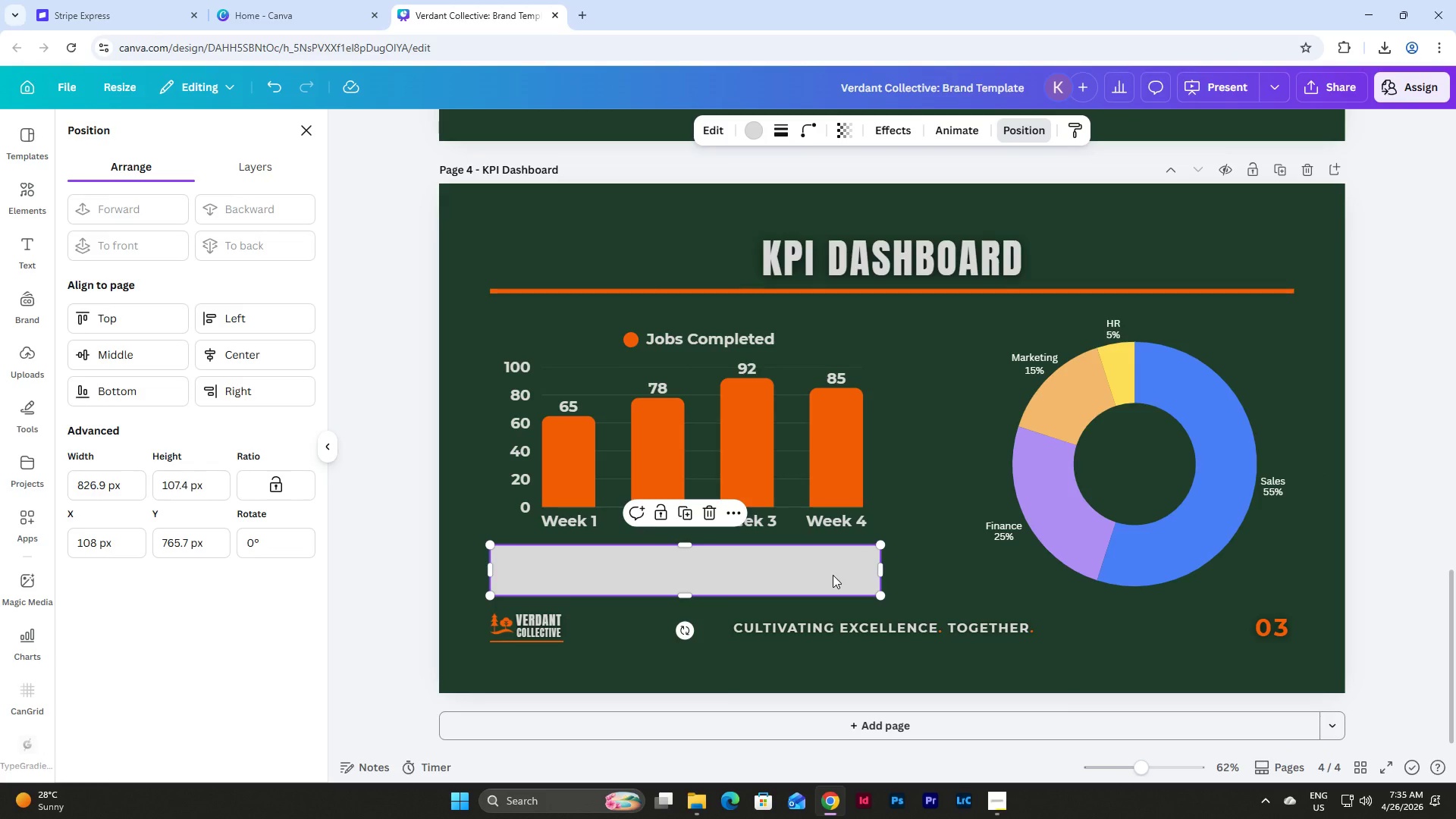 
double_click([833, 575])
 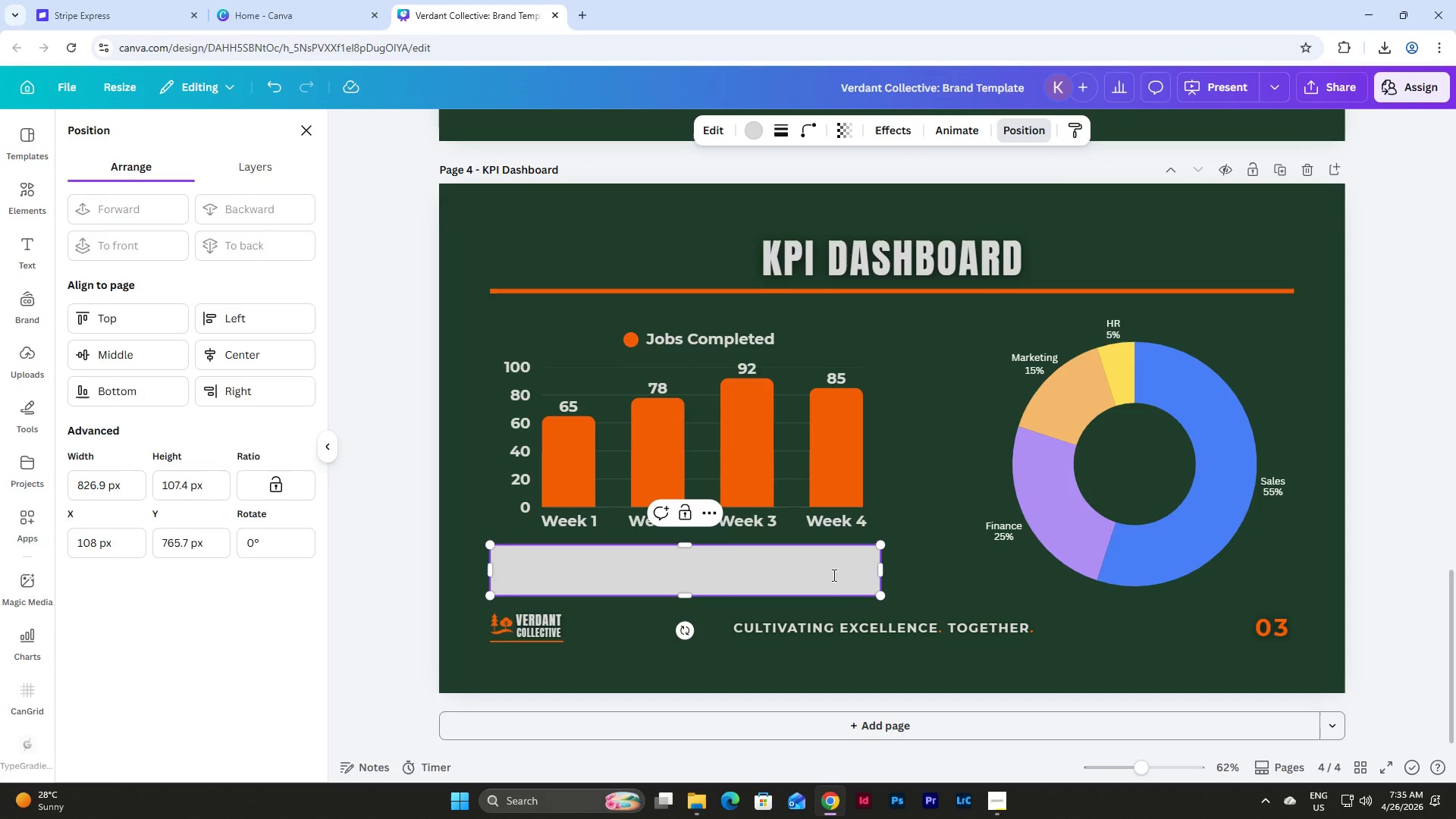 
wait(11.69)
 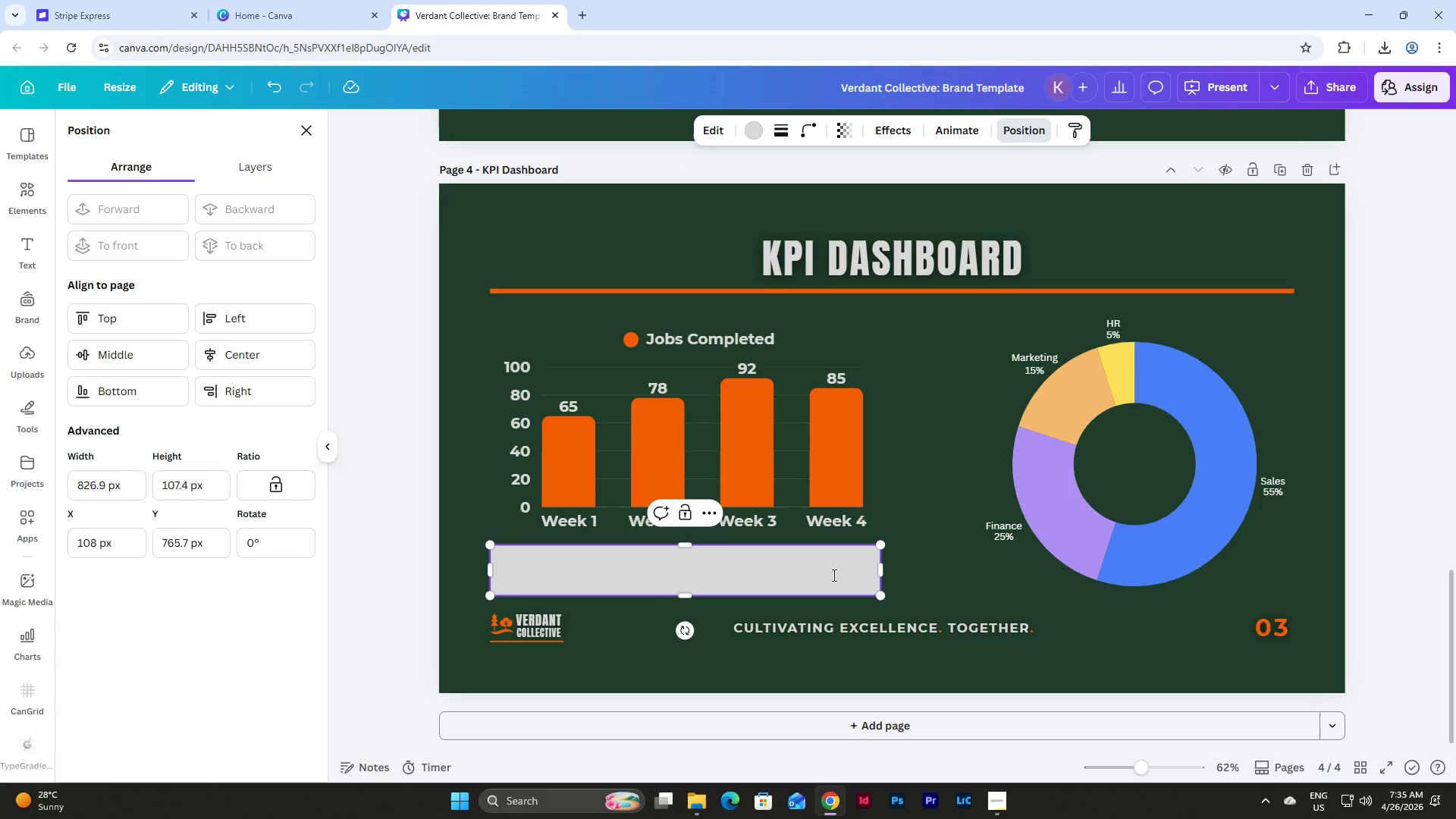 
left_click([833, 575])
 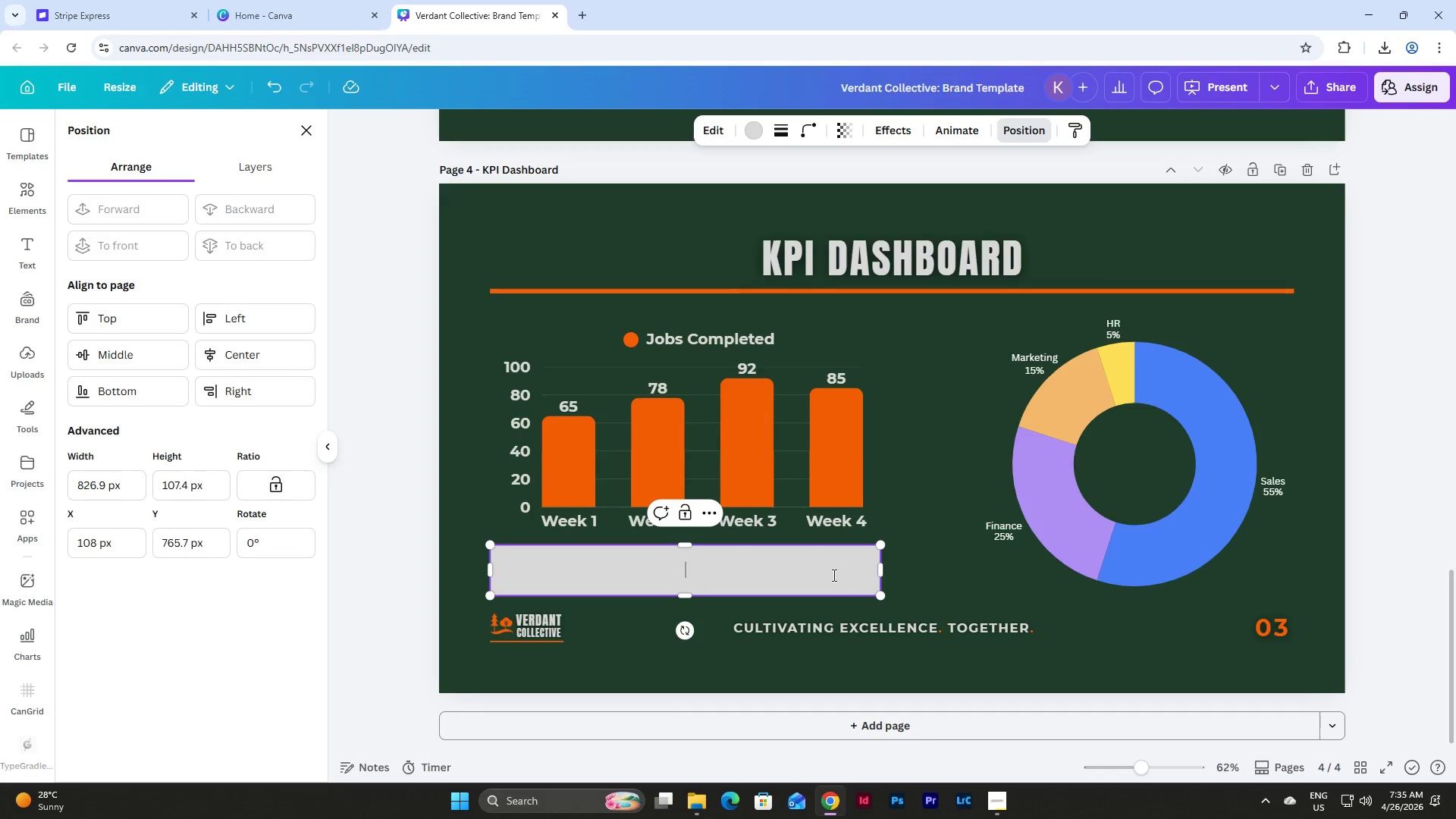 
type(AVG. JOB TIME          |          3.6 hrs)
 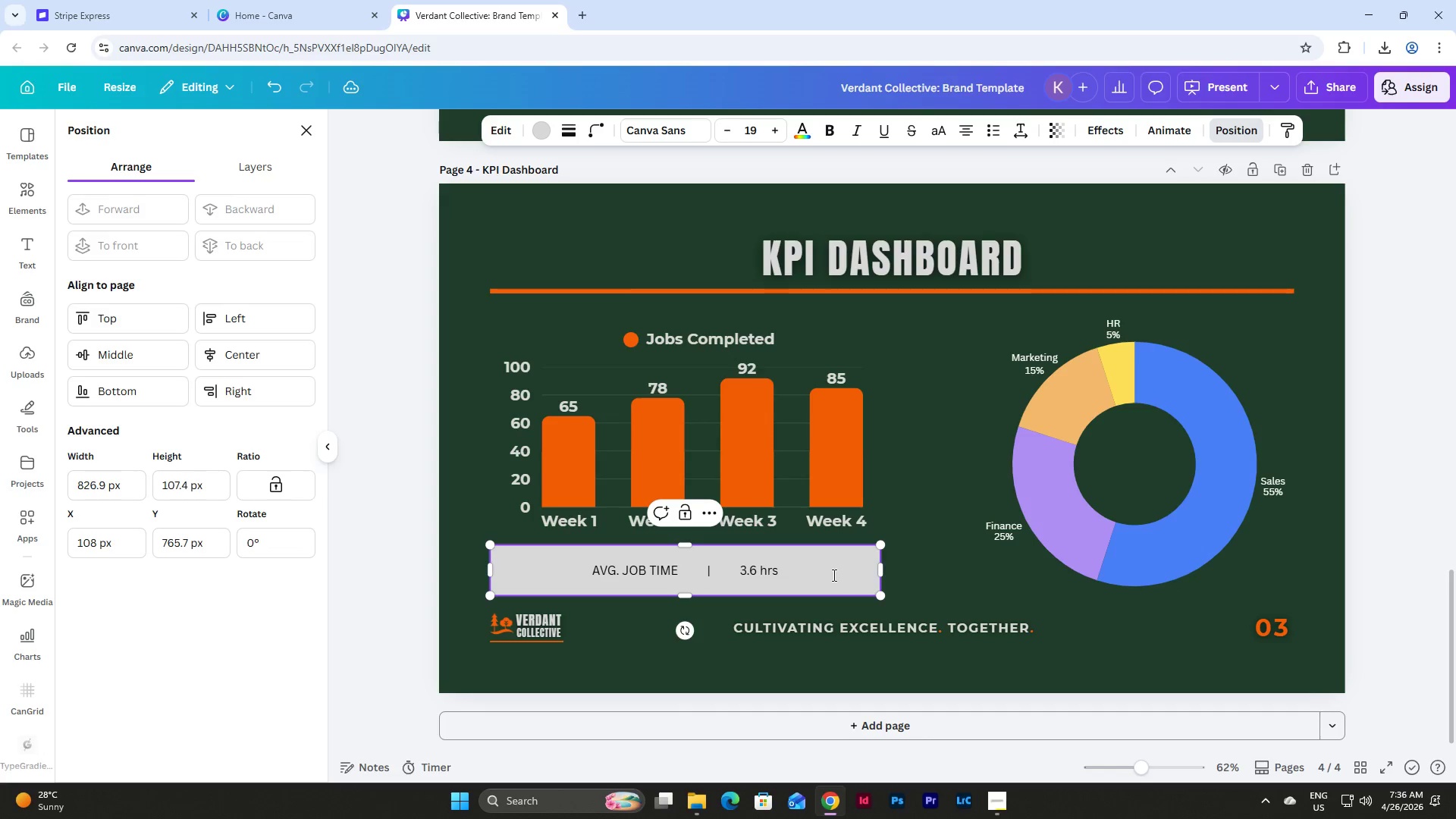 
double_click([657, 575])
 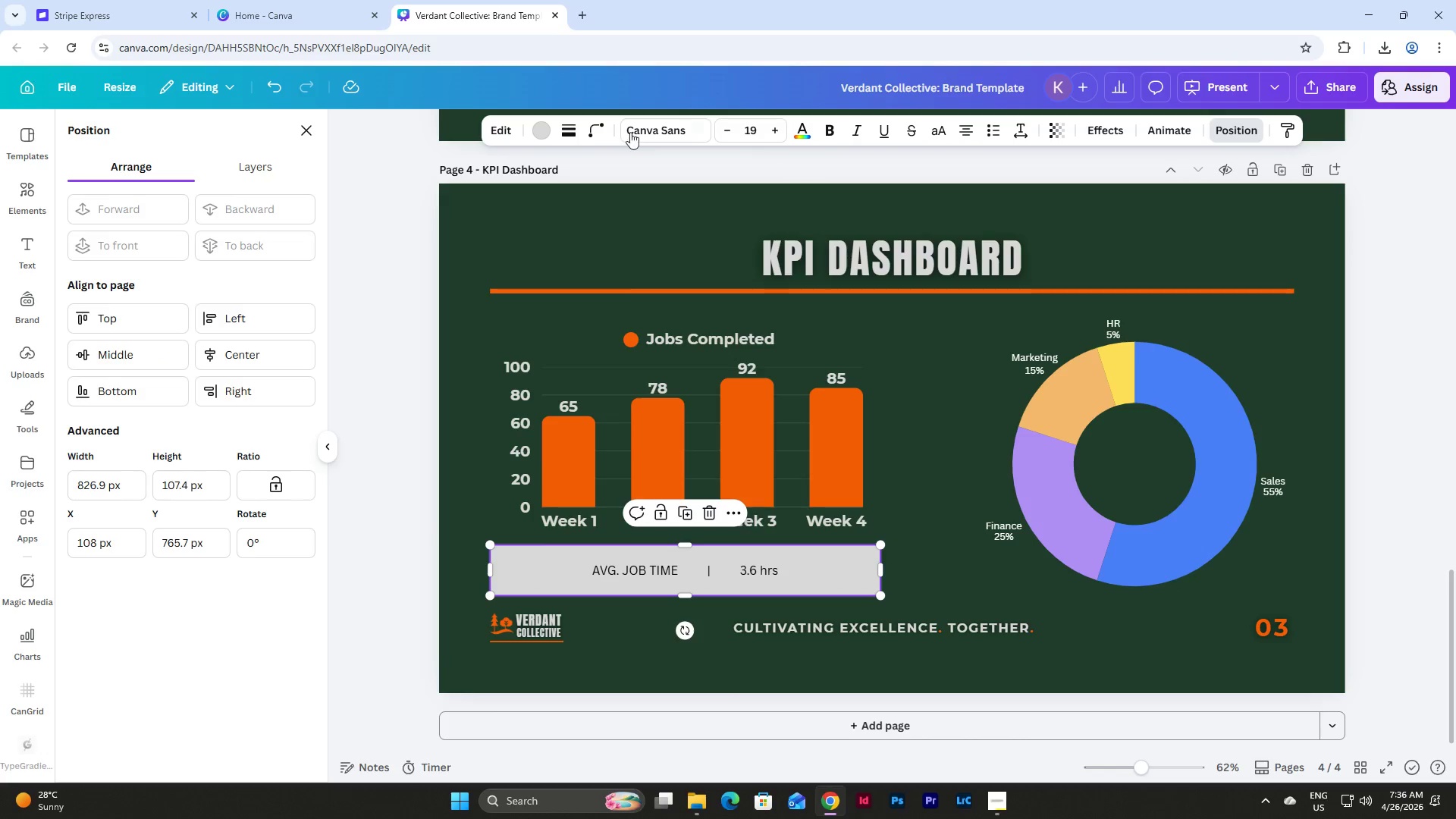 
left_click([667, 129])
 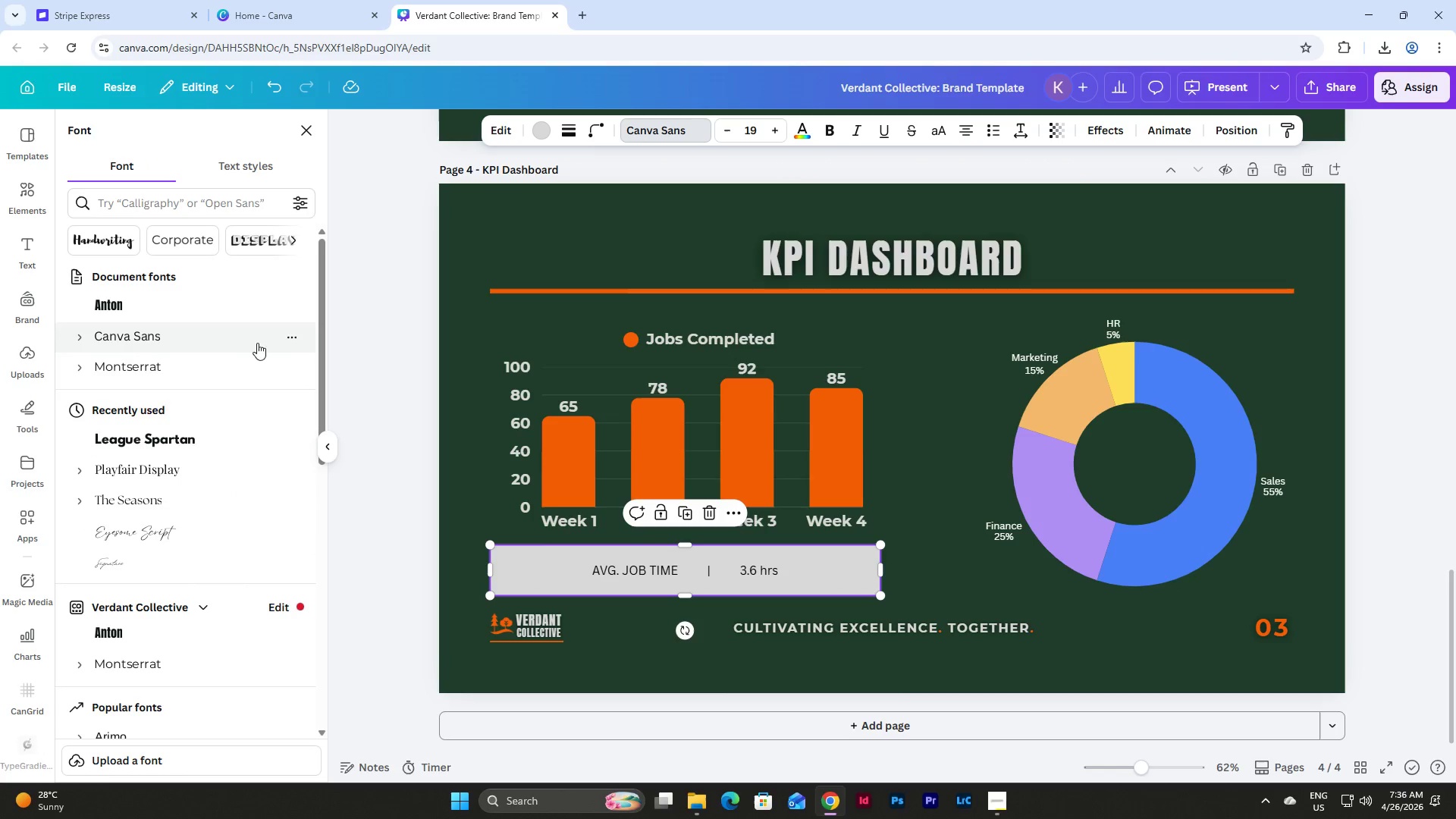 
left_click([201, 358])
 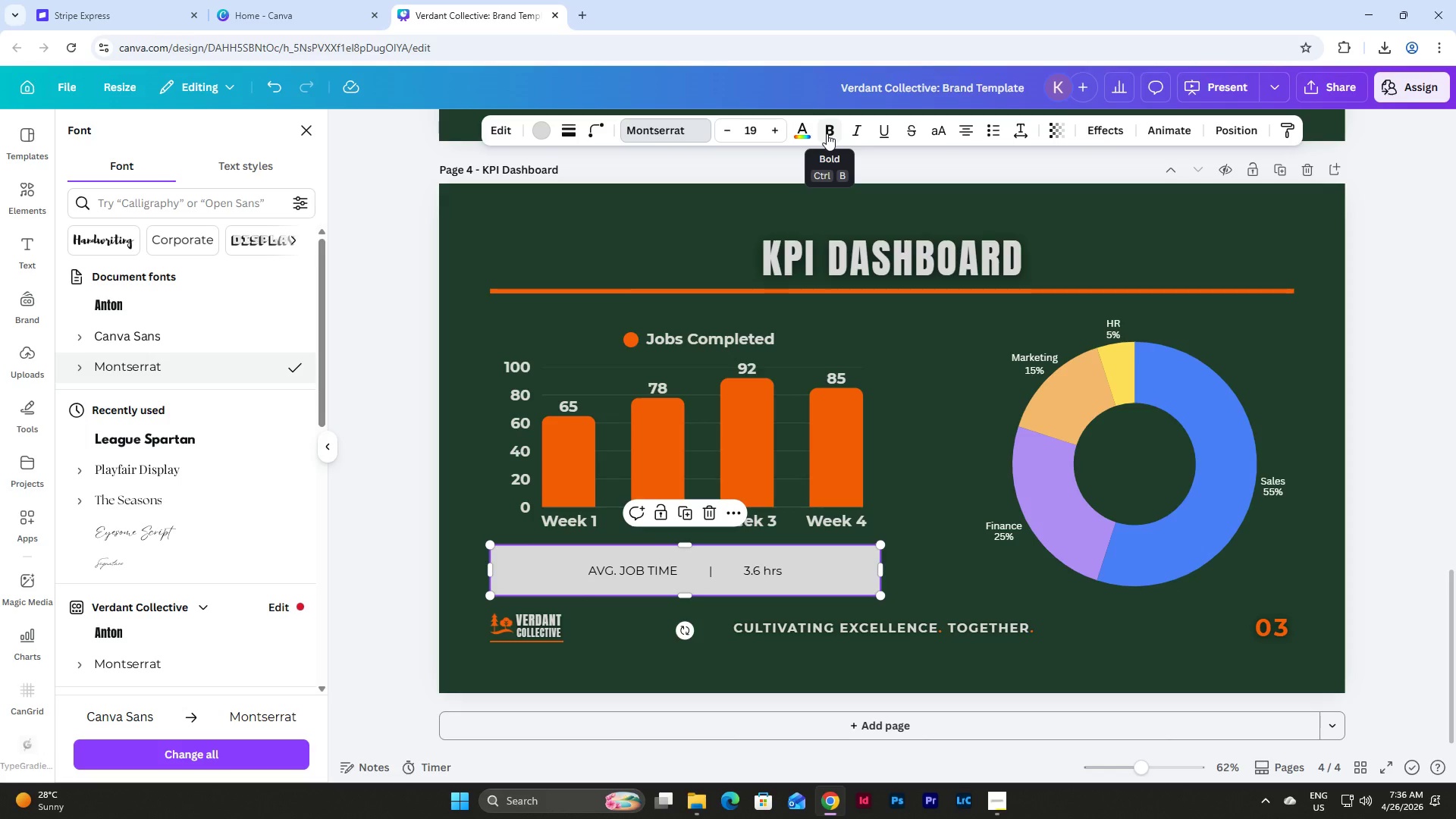 
left_click([805, 133])
 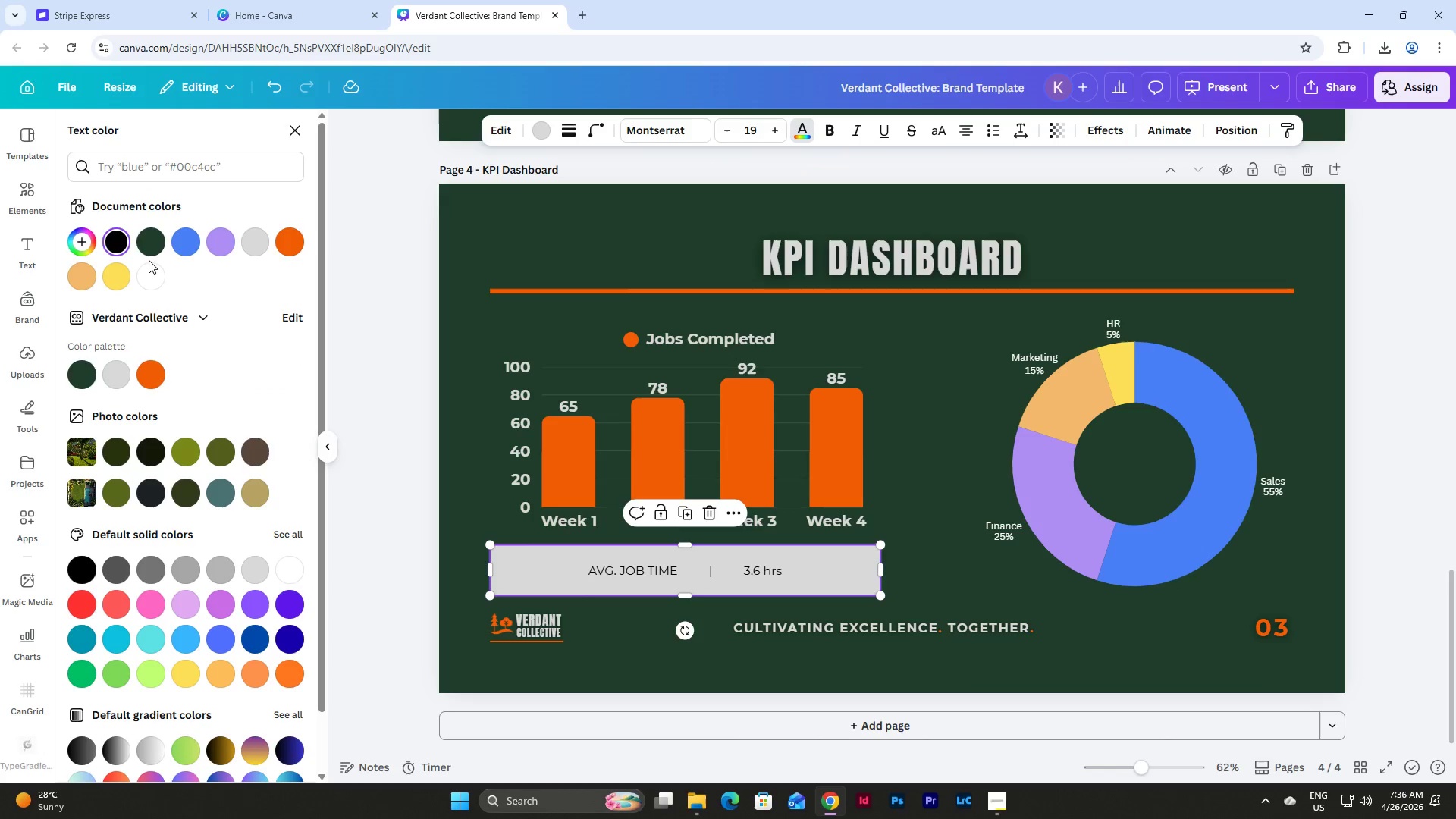 
left_click([149, 234])
 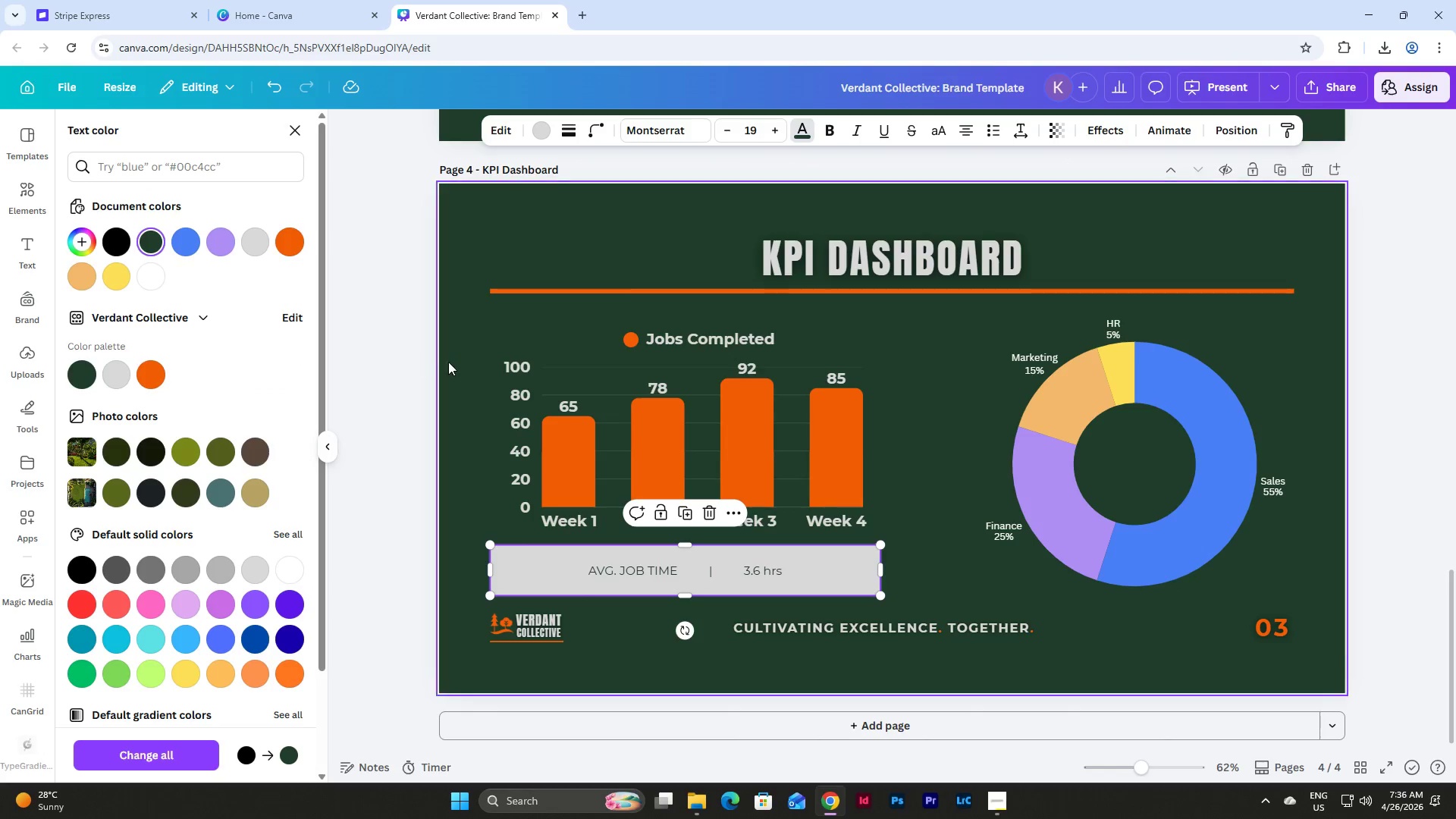 
left_click([457, 362])
 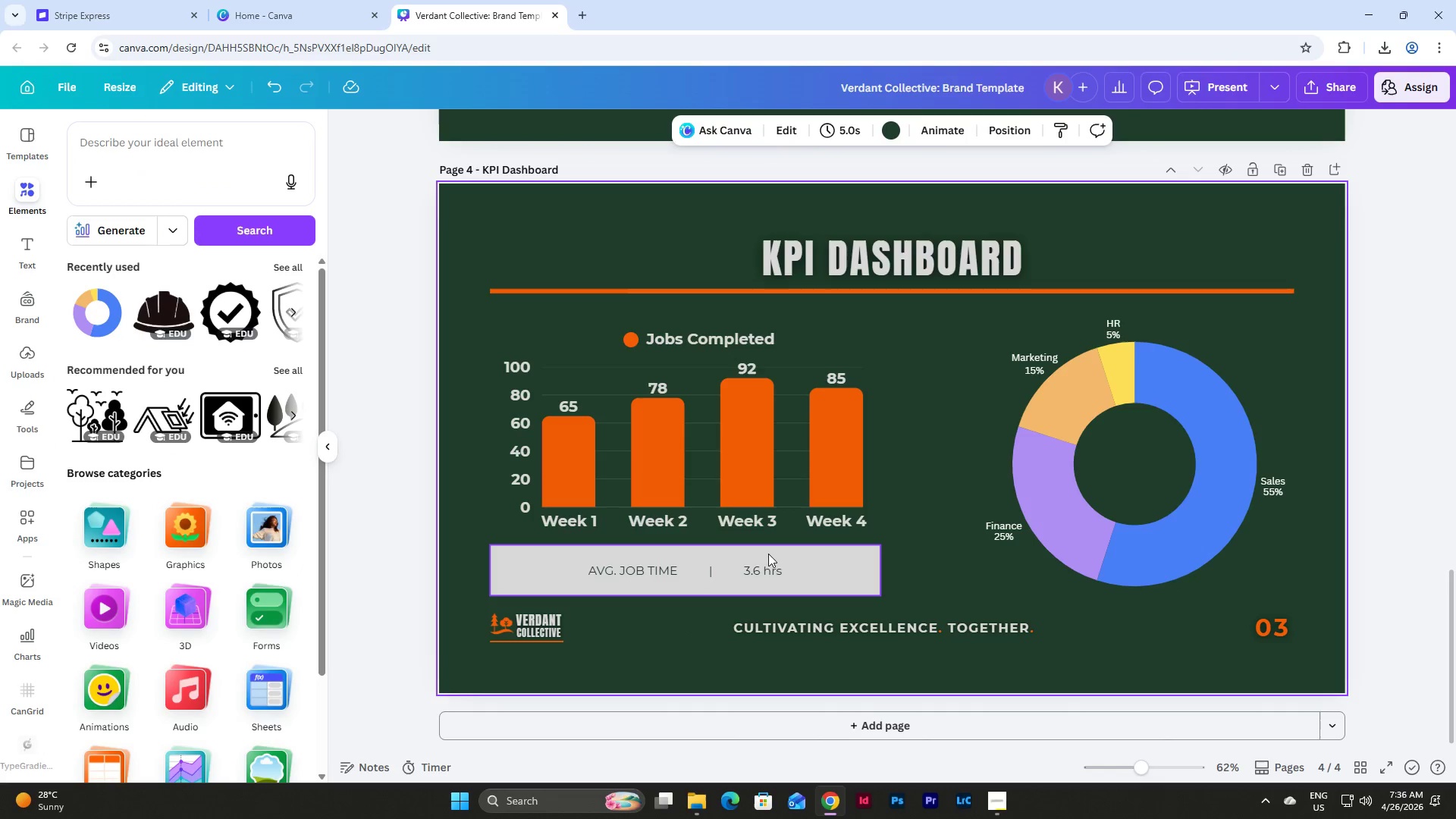 
left_click([768, 557])
 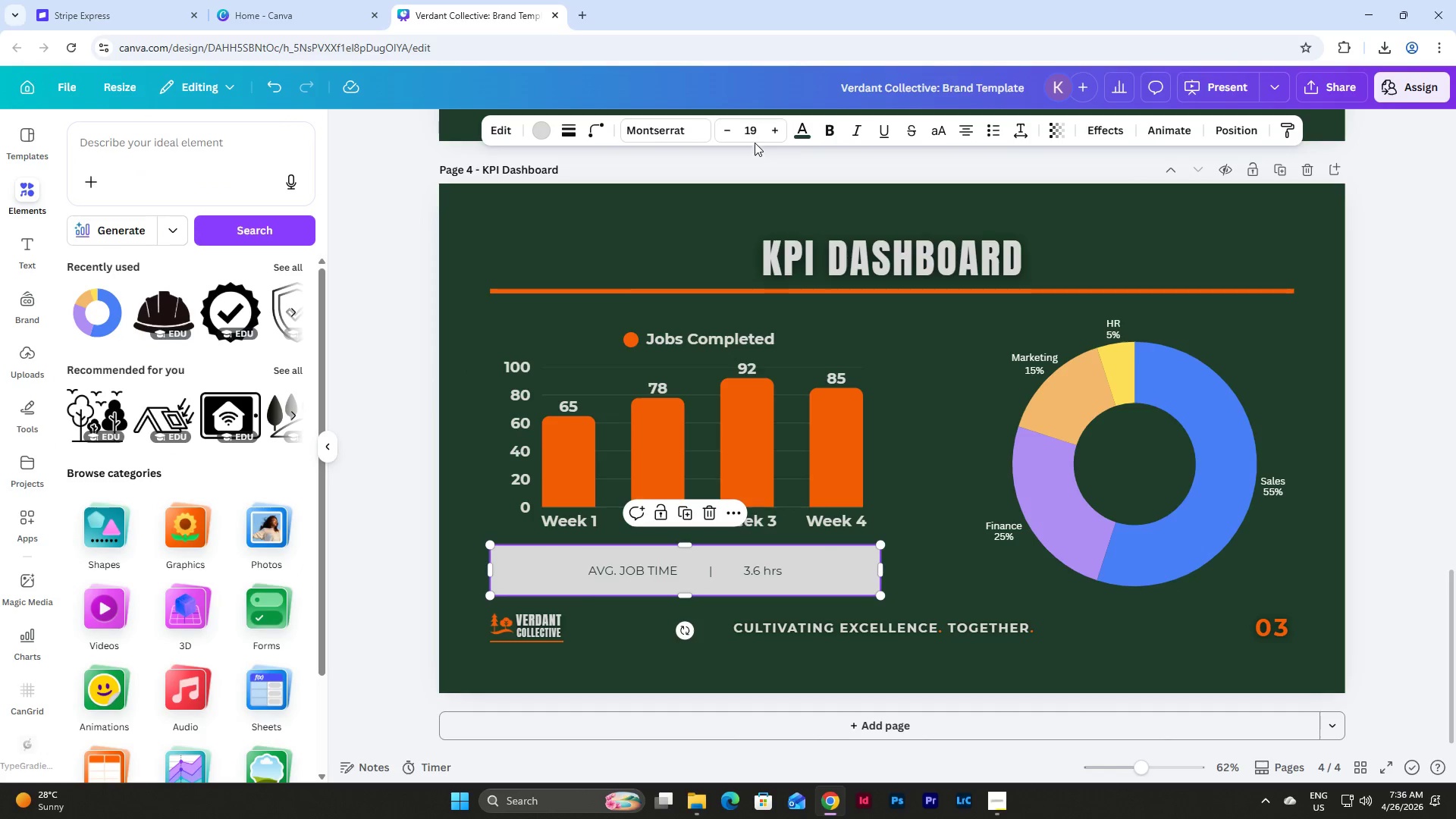 
left_click_drag(start_coordinate=[756, 132], to_coordinate=[739, 130])
 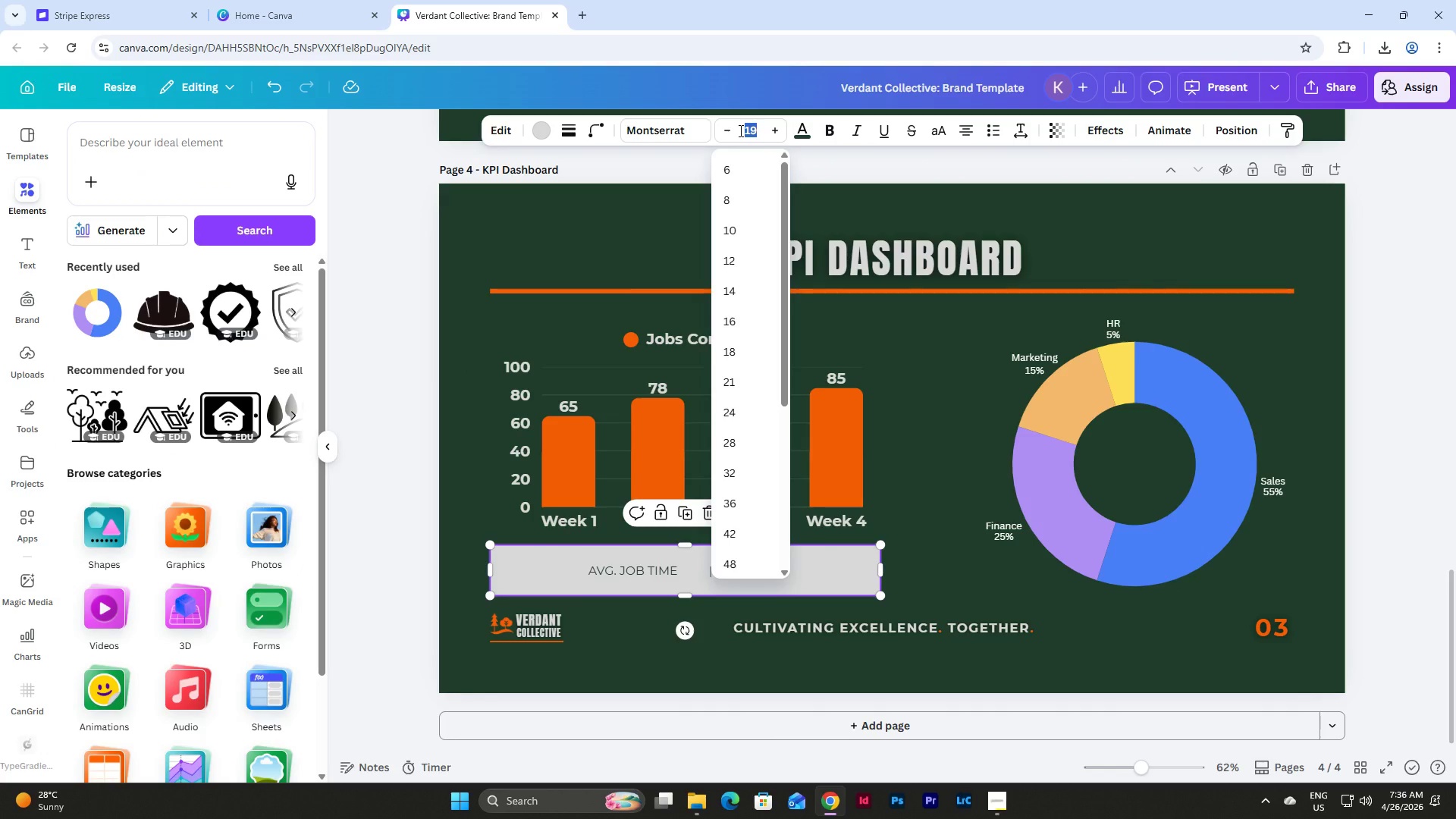 
key(Numpad2)
 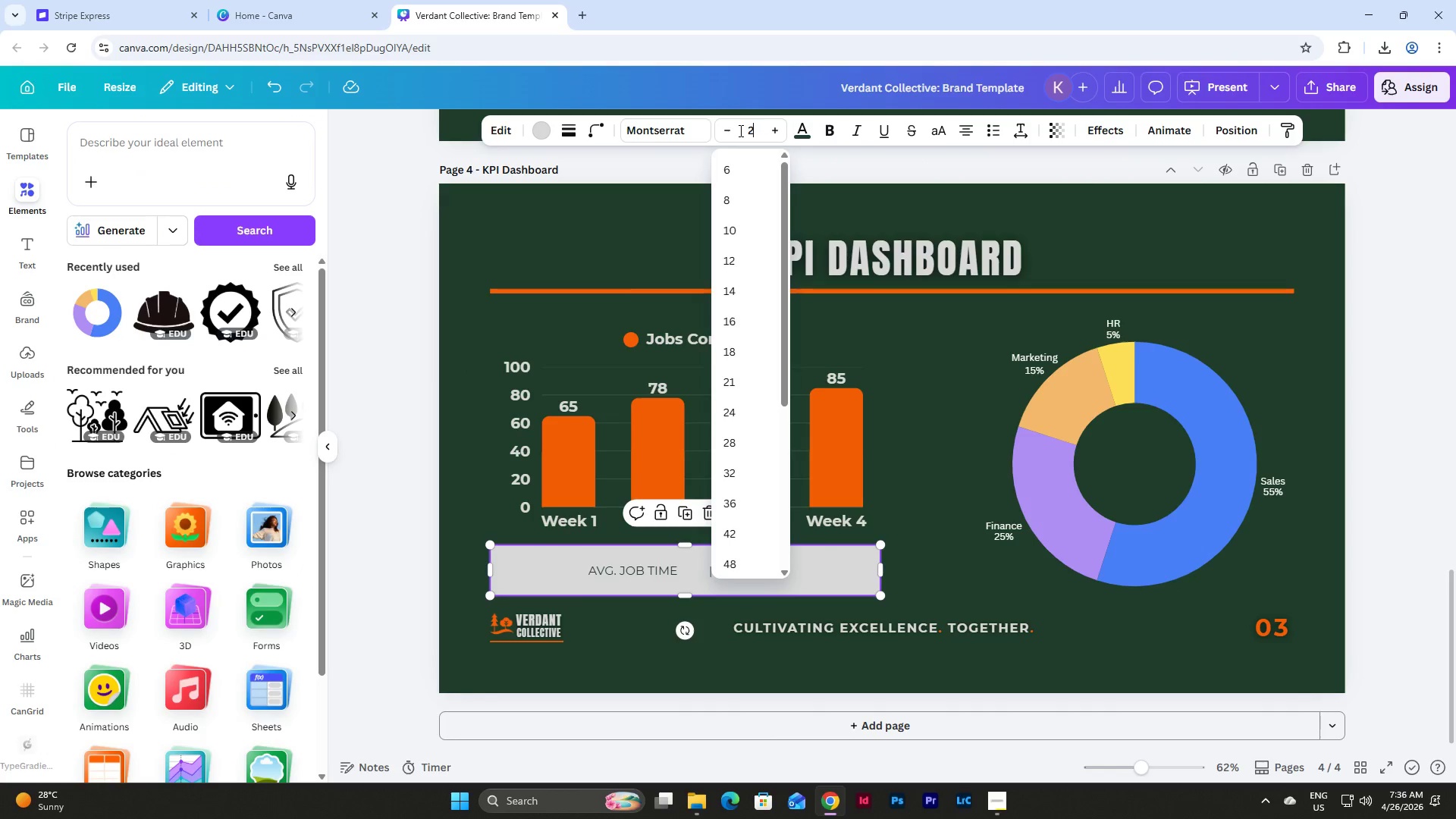 
key(Numpad8)
 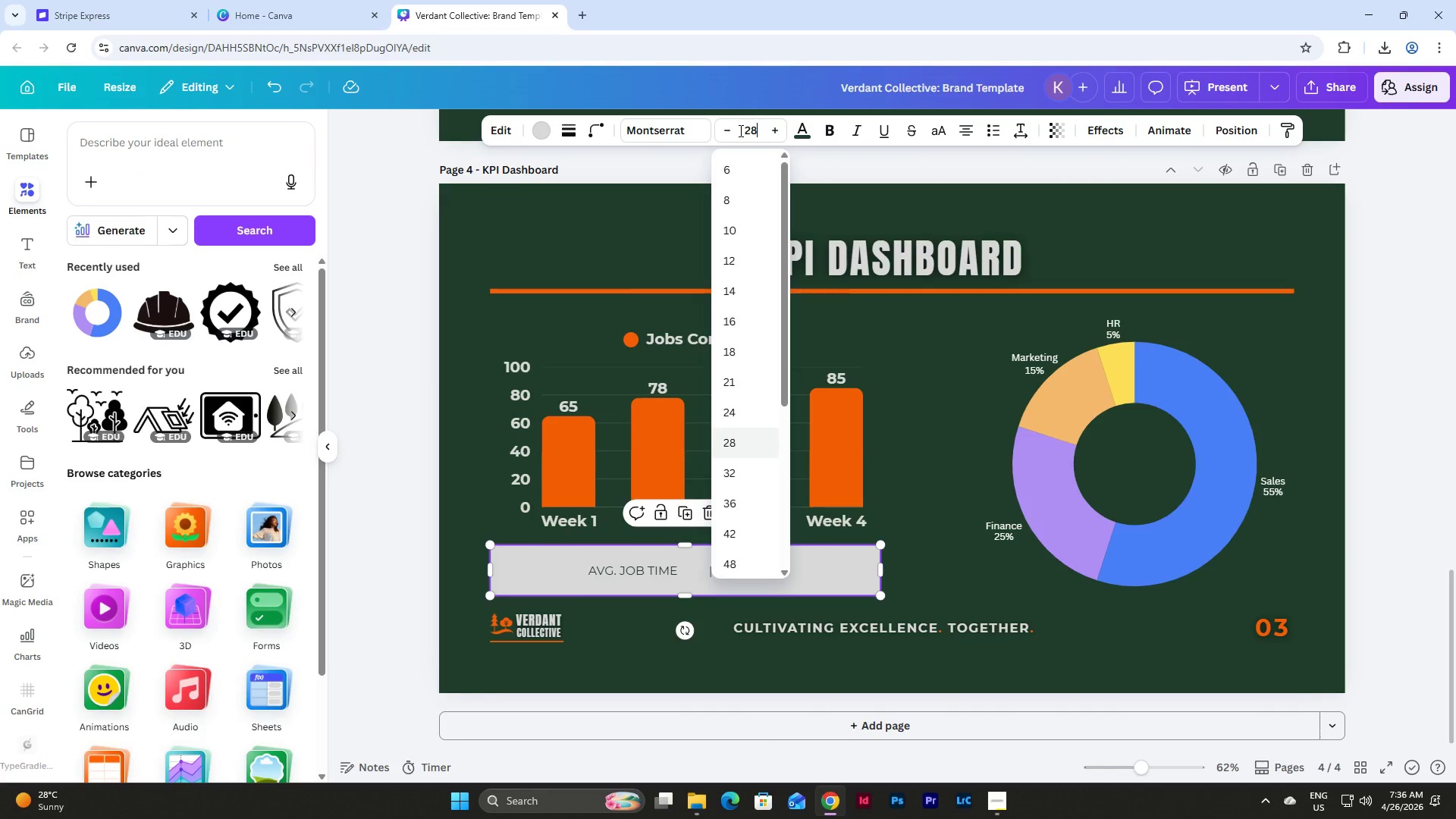 
key(NumpadEnter)
 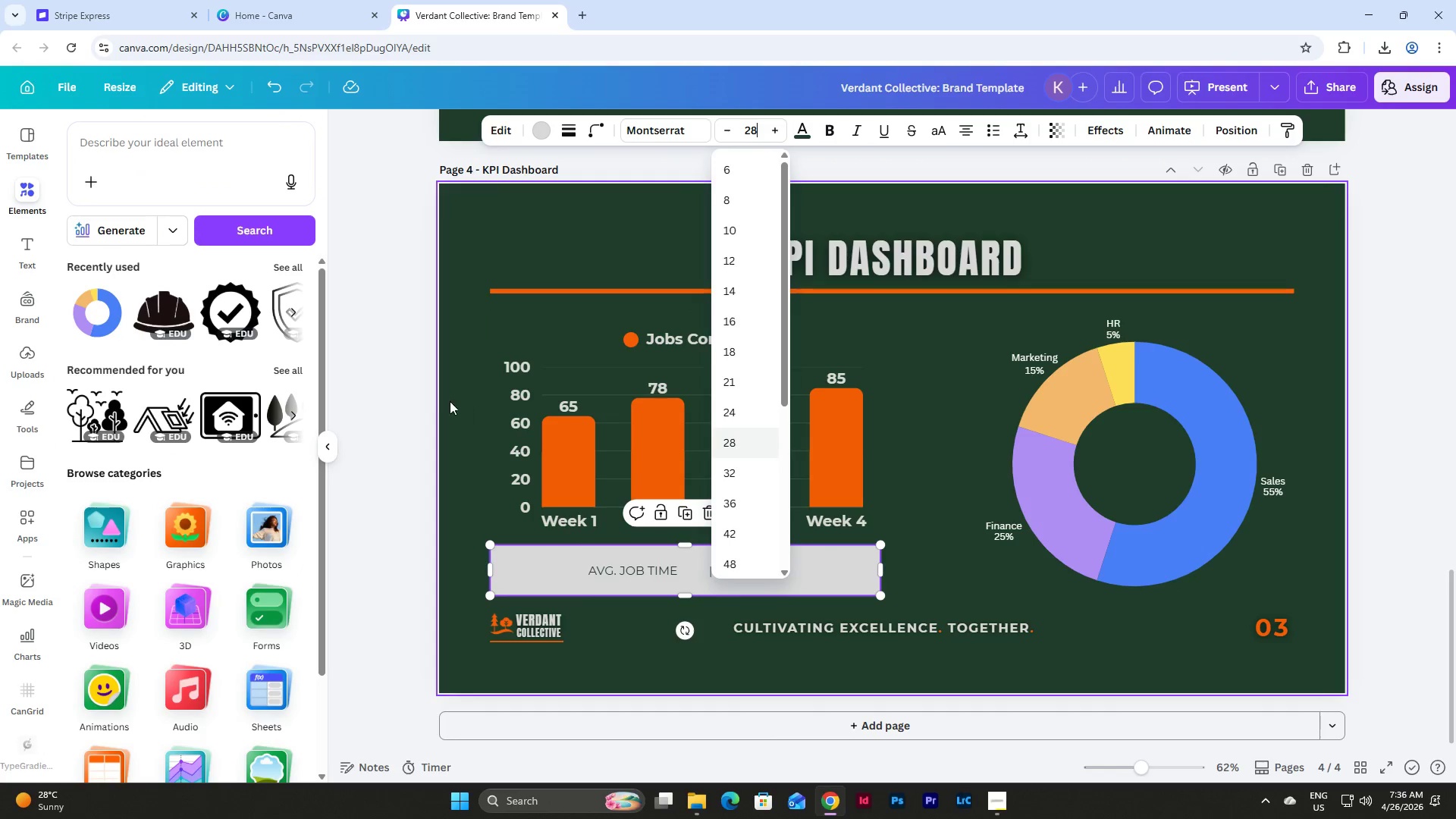 
left_click([465, 397])
 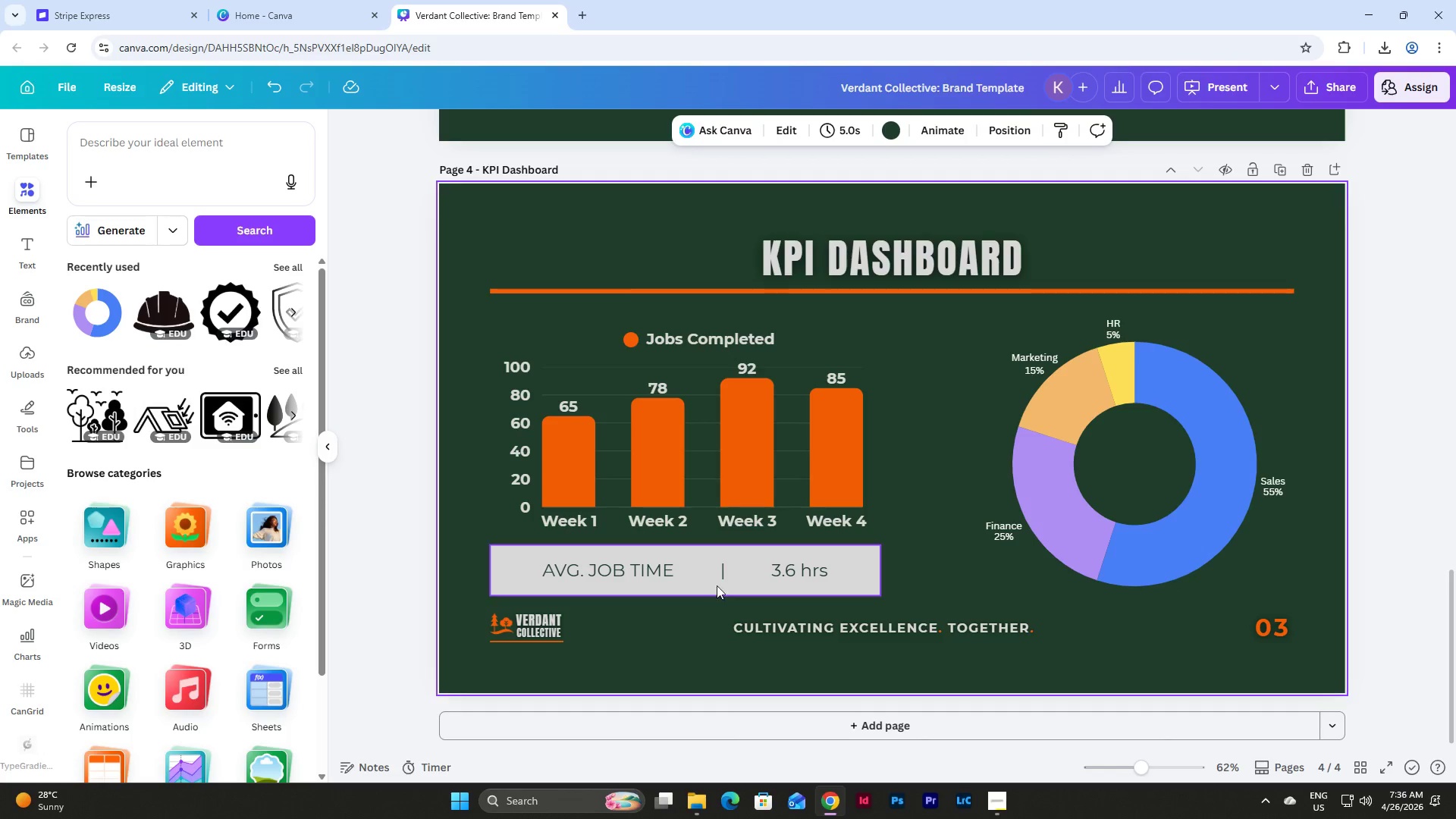 
double_click([731, 567])
 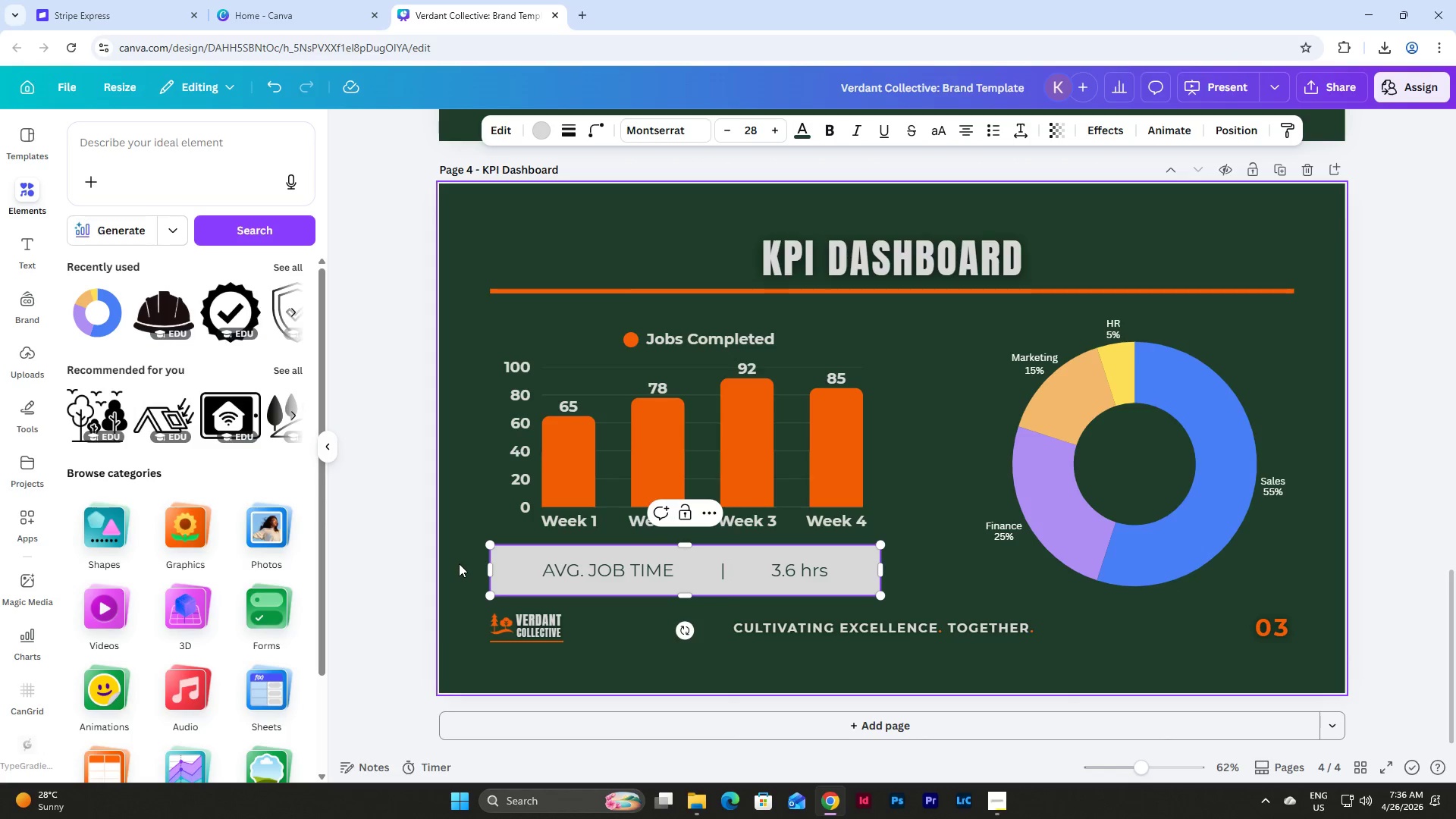 
double_click([678, 582])
 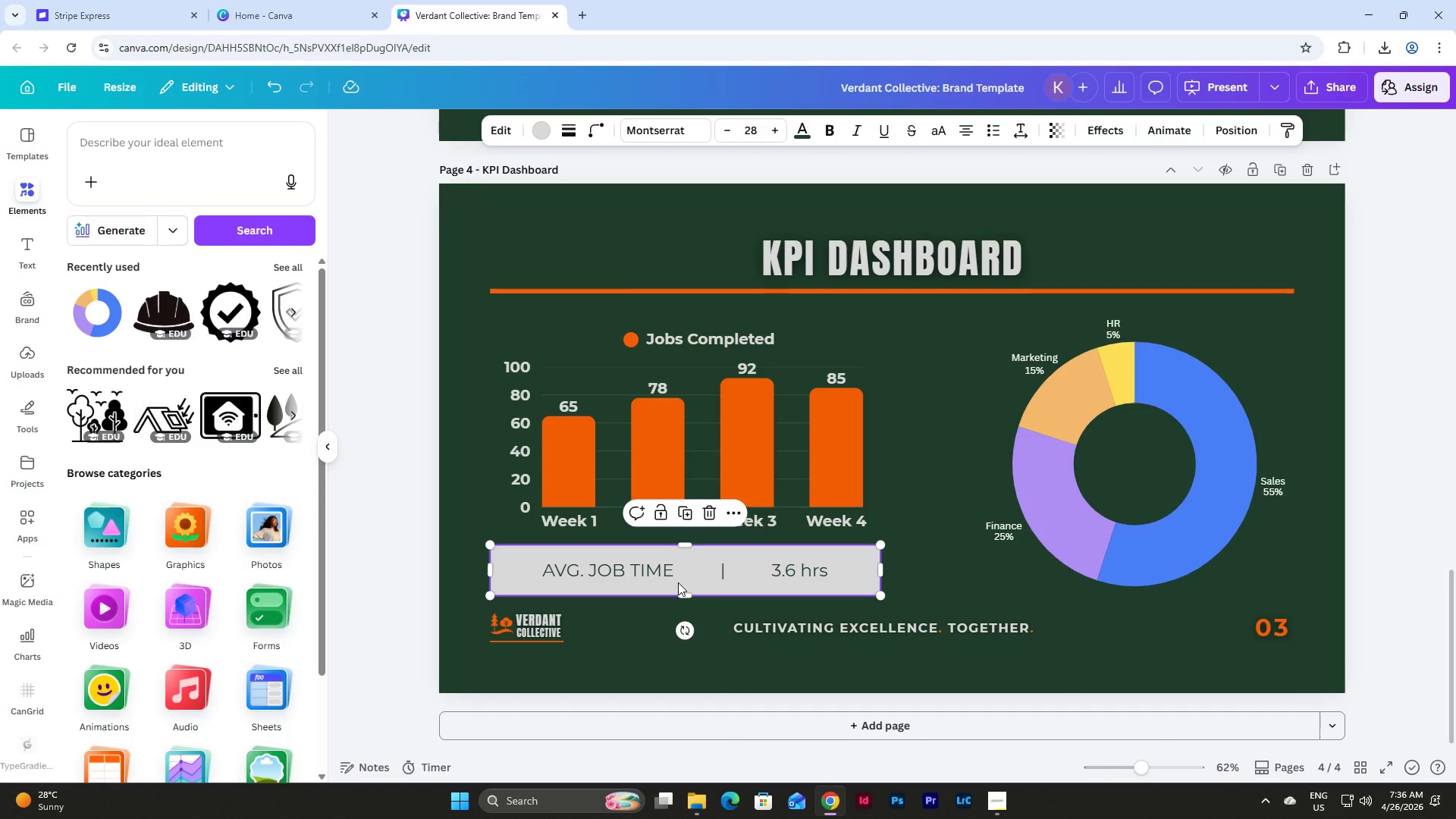 
wait(5.03)
 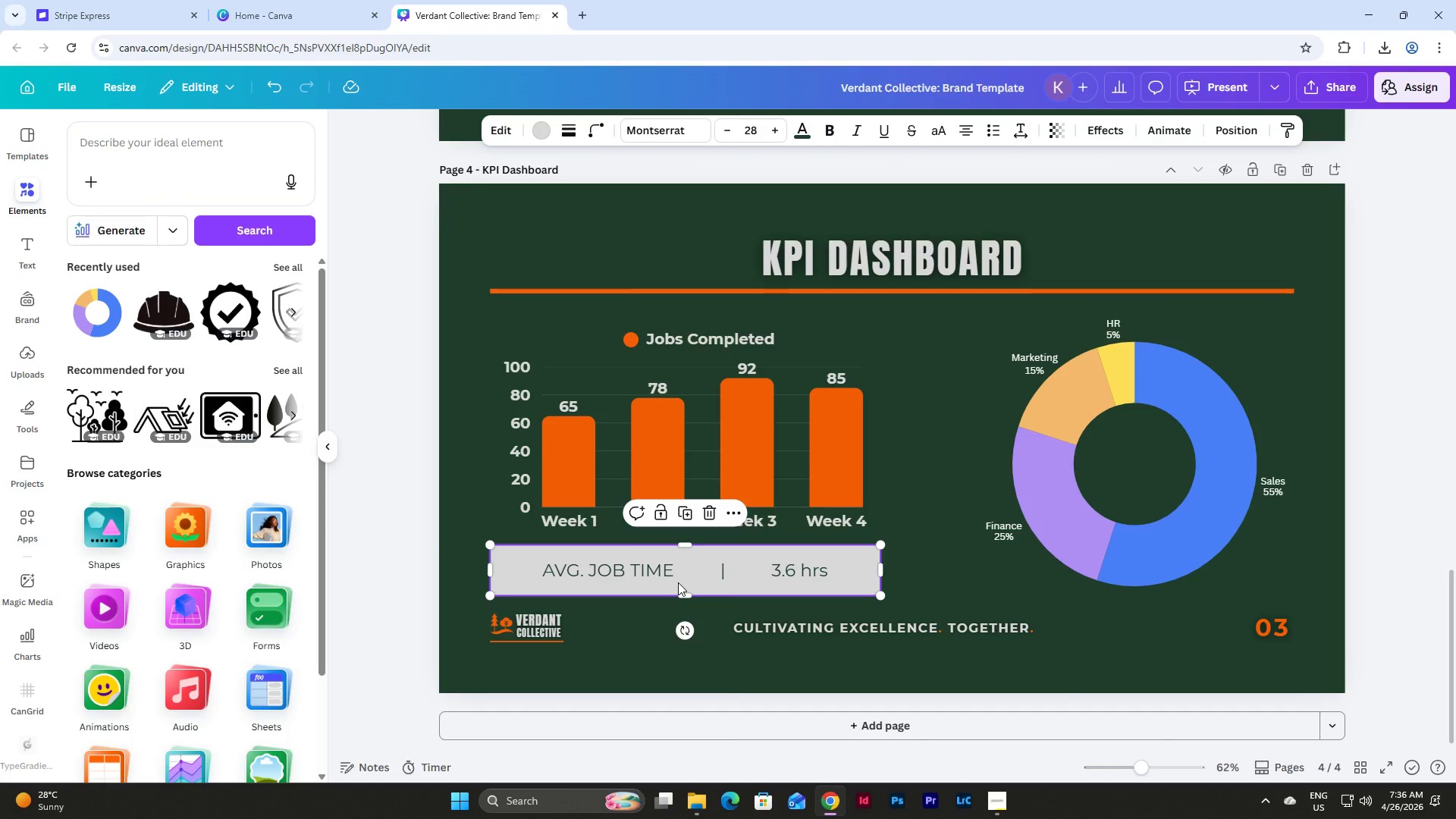 
double_click([540, 571])
 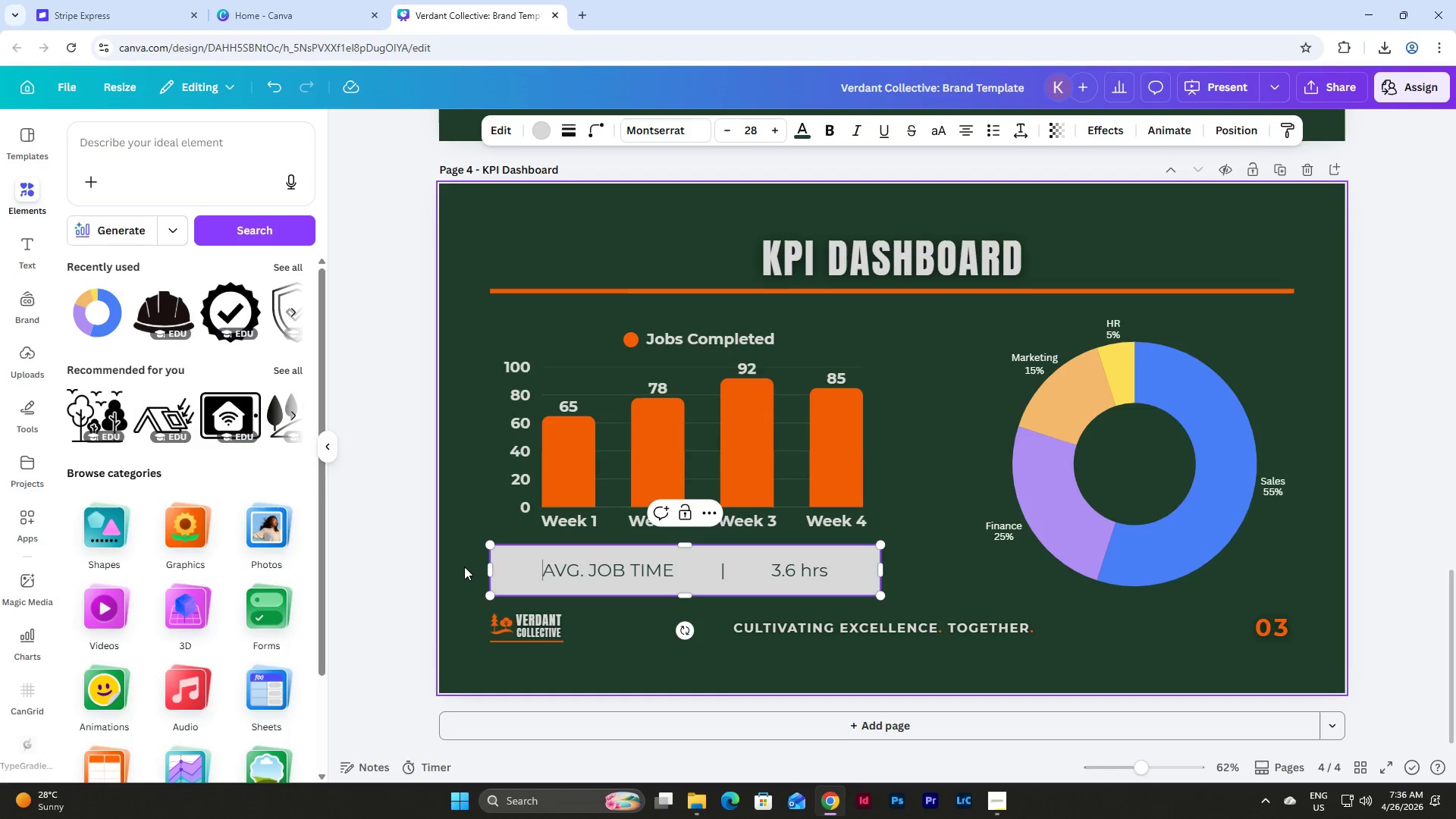 
double_click([519, 566])
 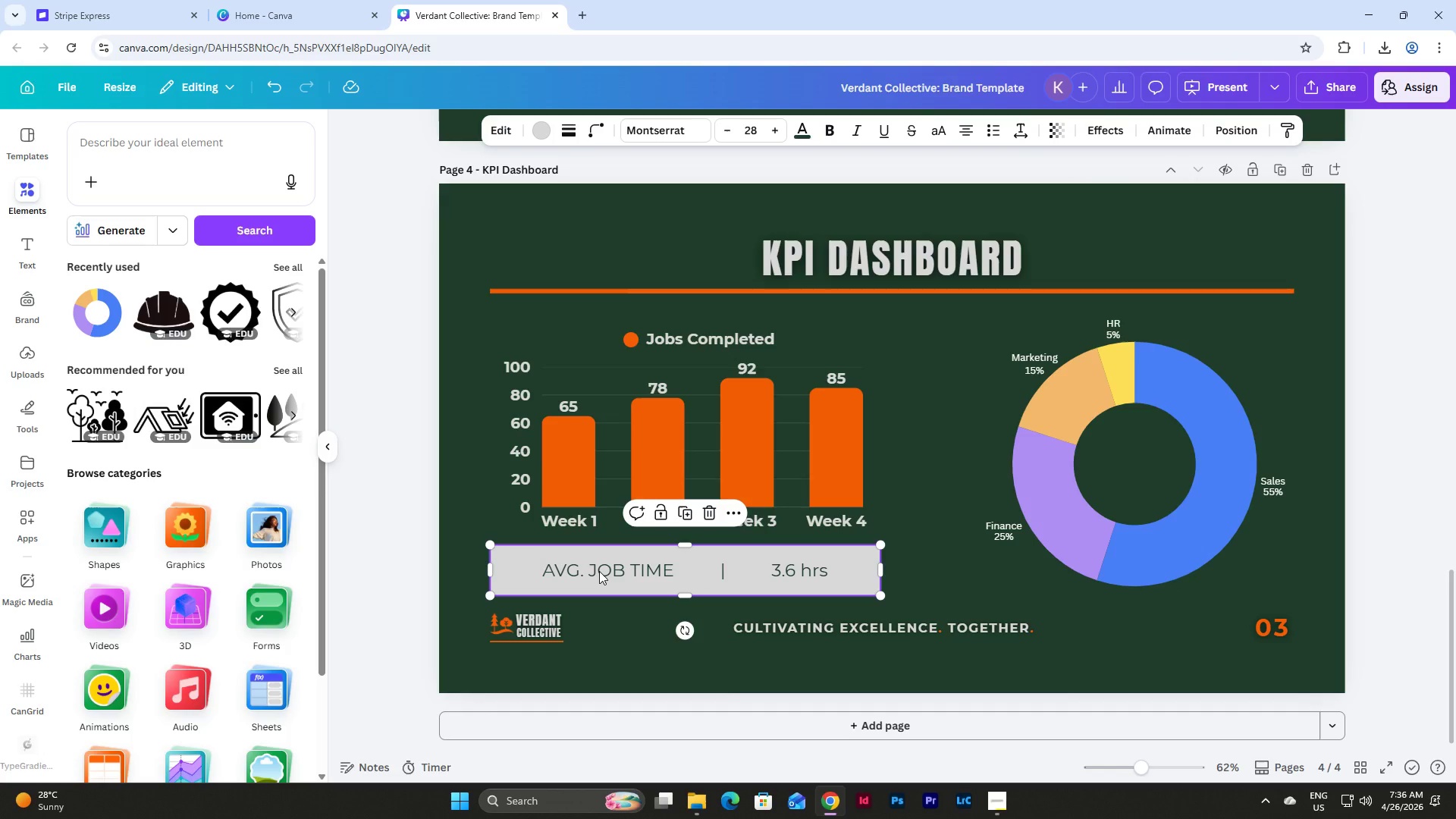 
wait(7.58)
 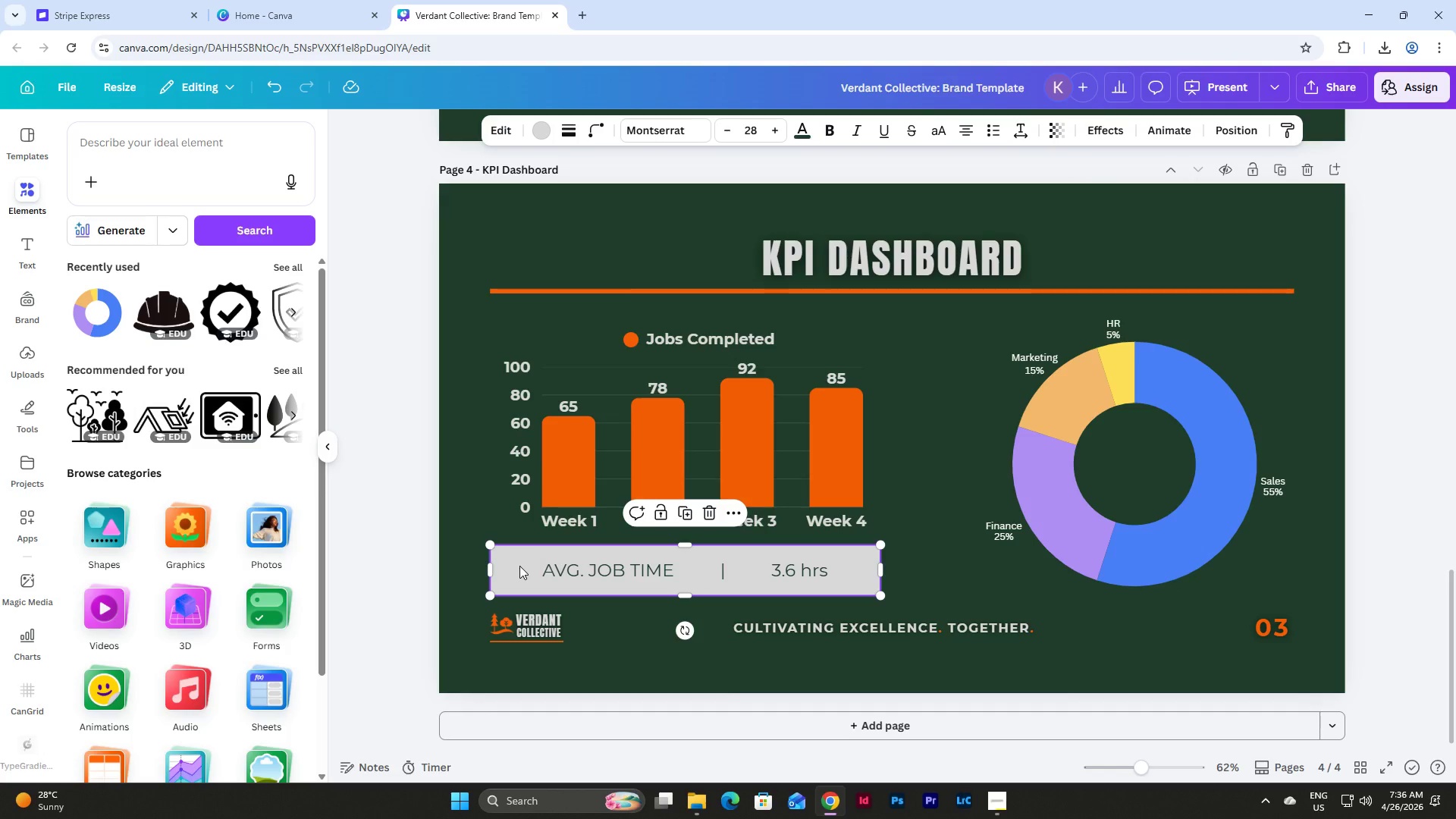 
left_click([716, 570])
 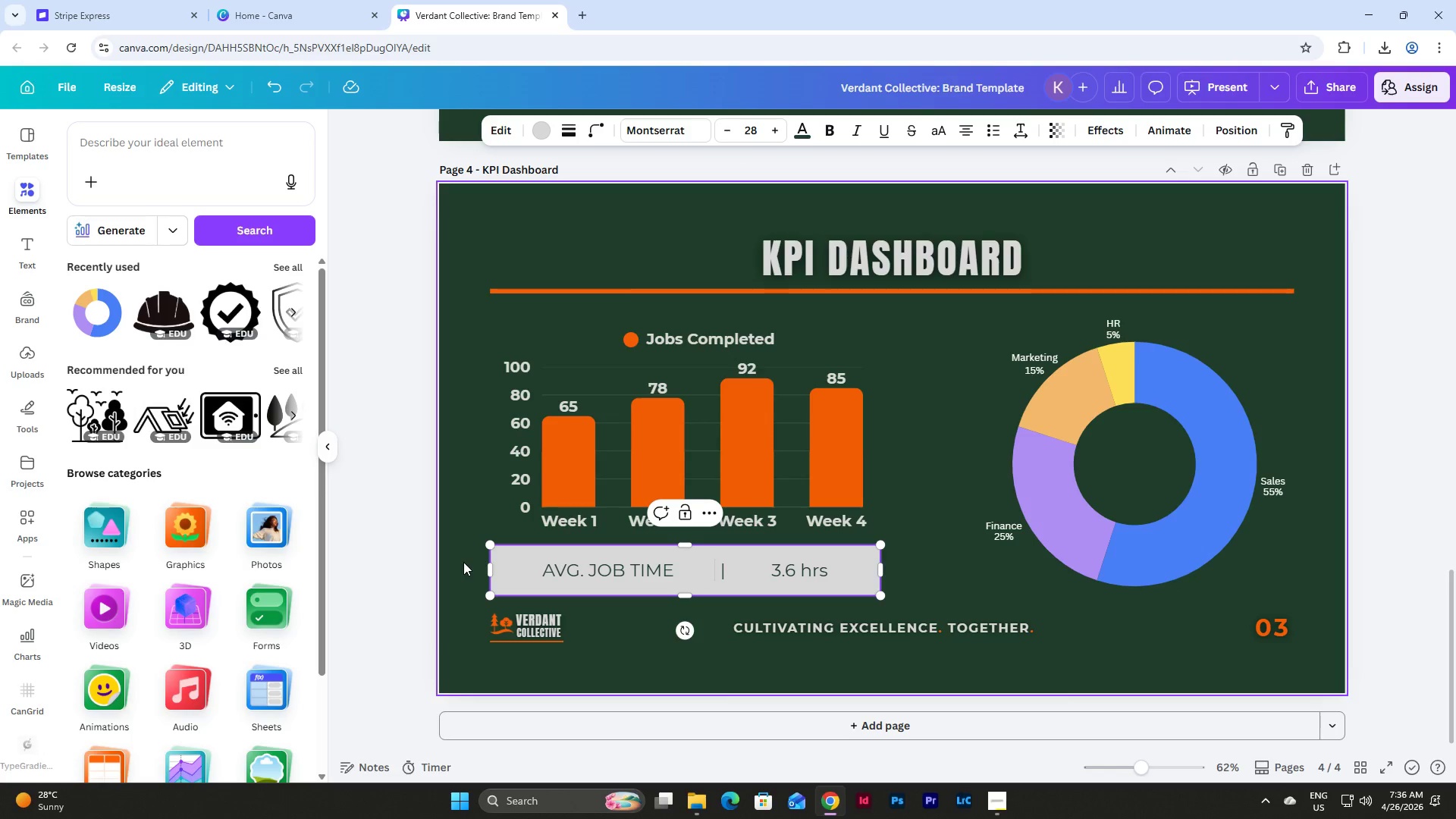 
wait(5.03)
 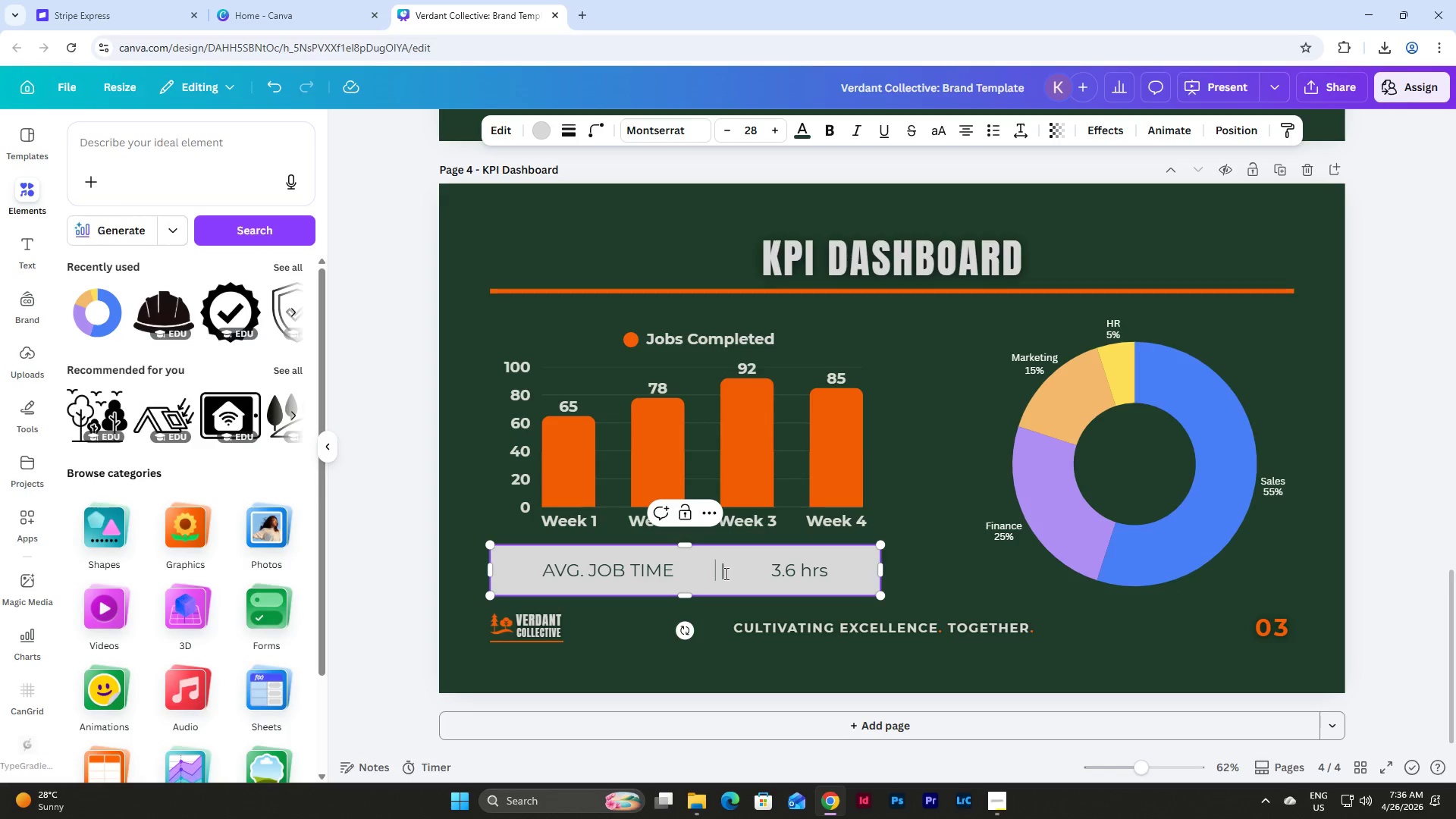 
left_click([463, 562])
 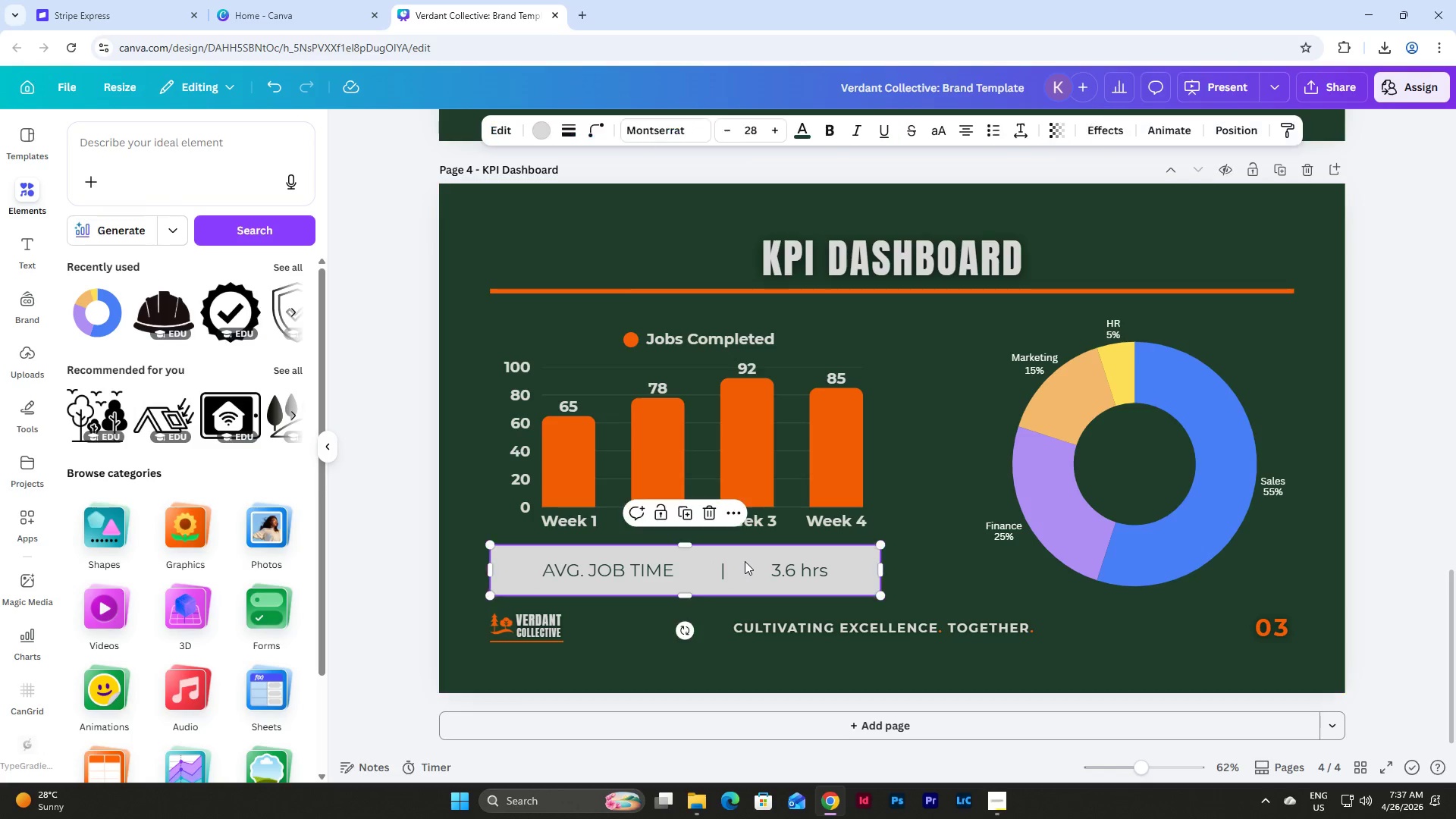 
double_click([745, 561])
 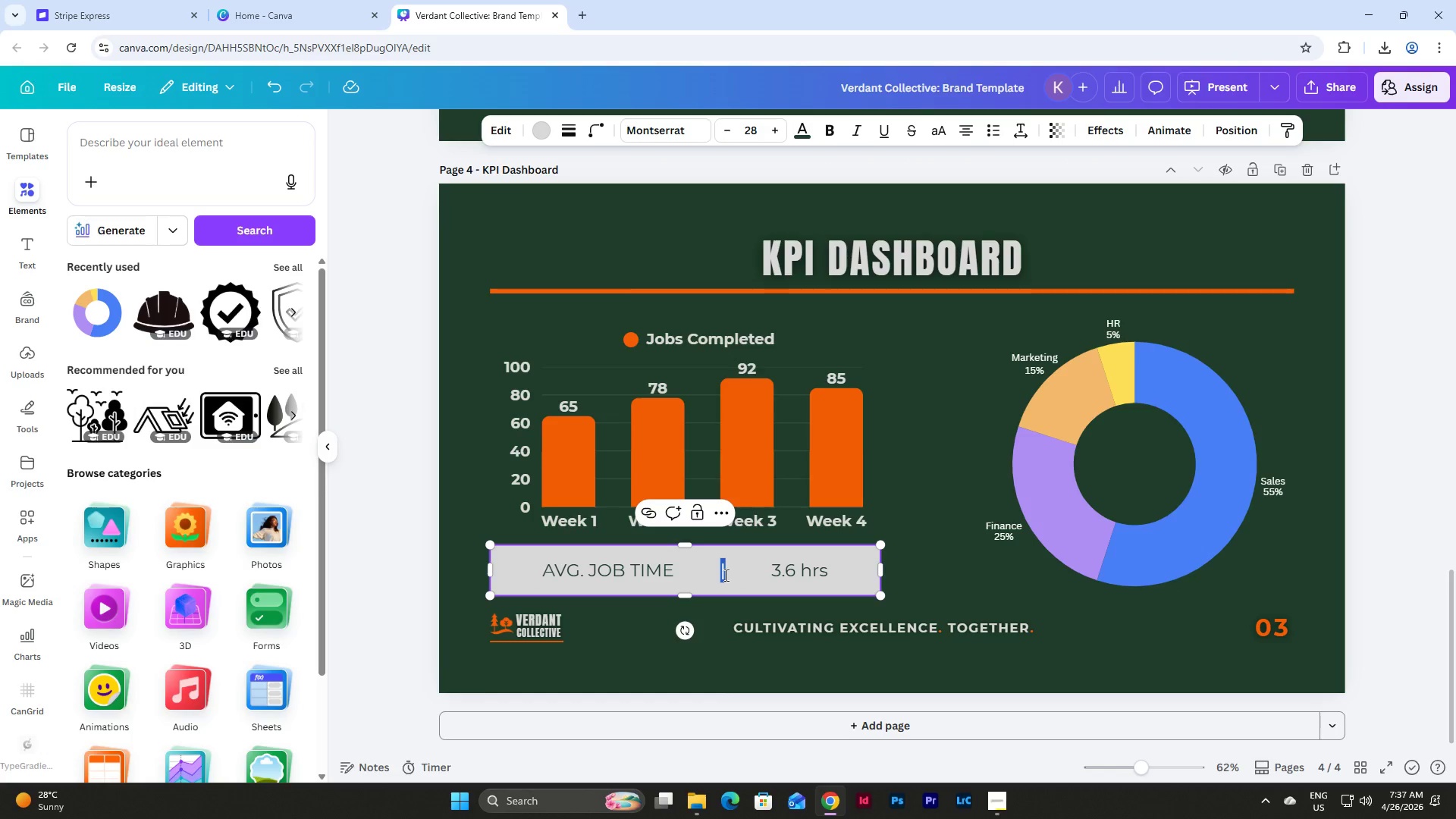 
left_click([832, 138])
 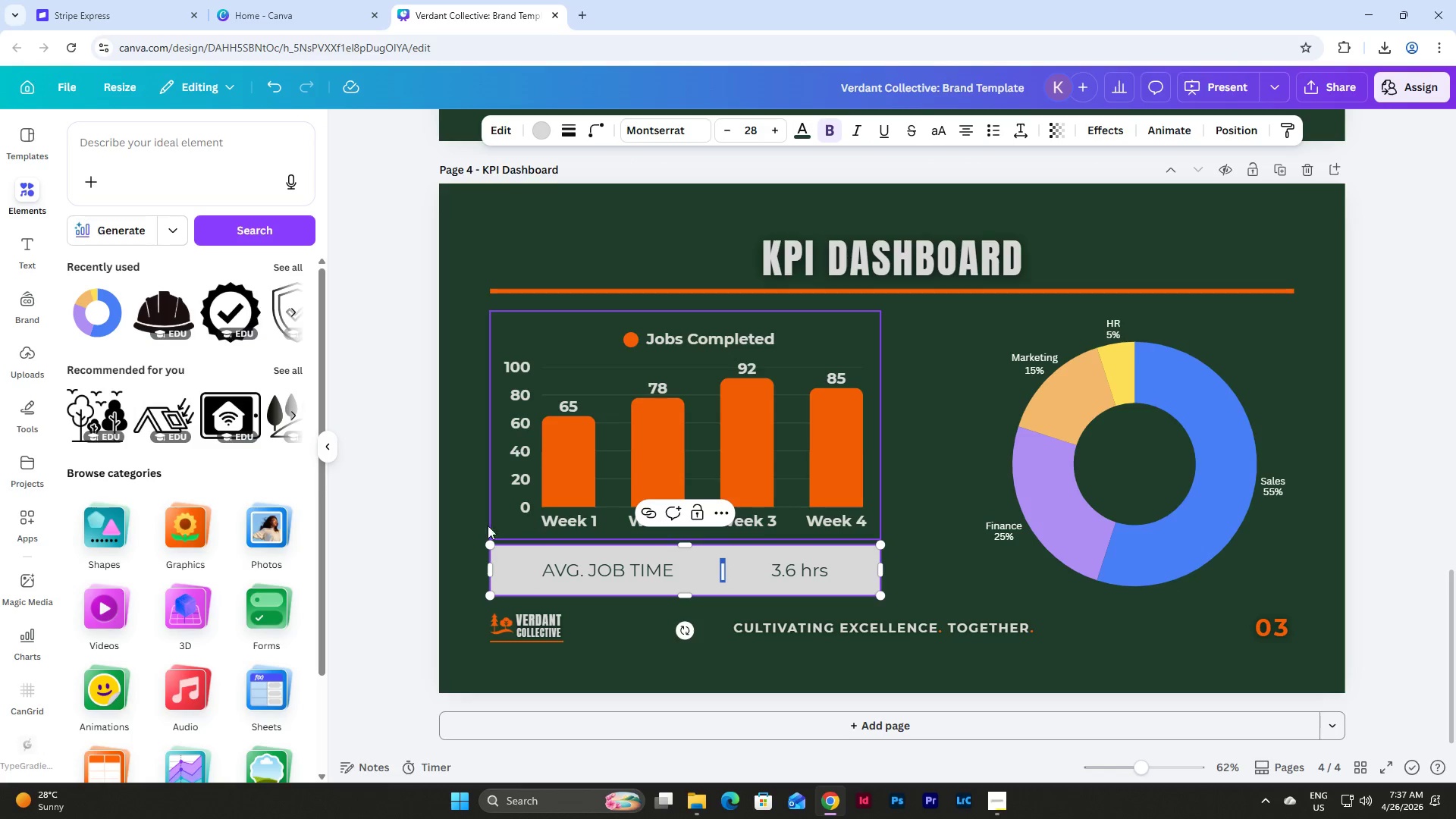 
left_click([450, 537])
 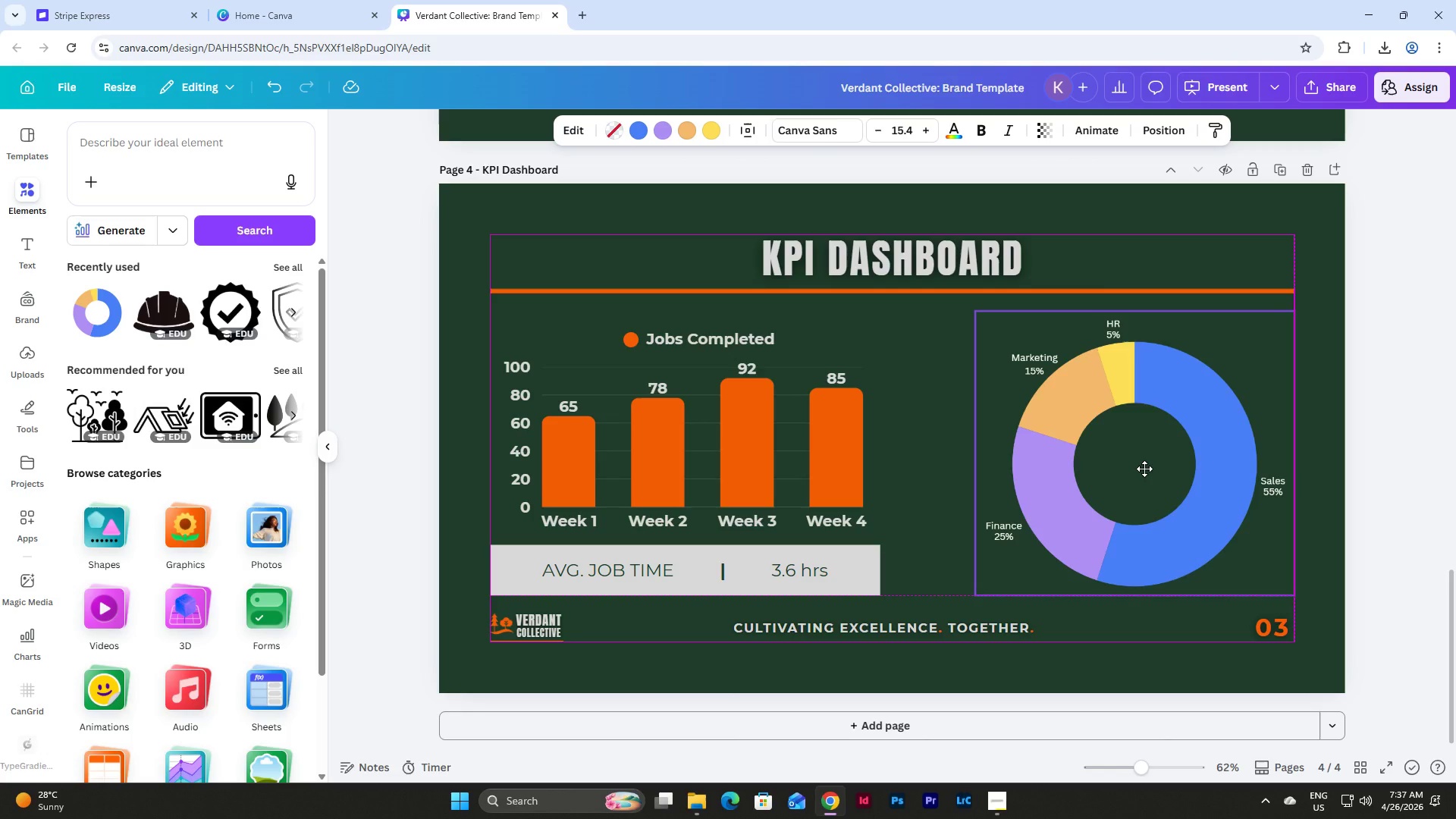 
wait(14.64)
 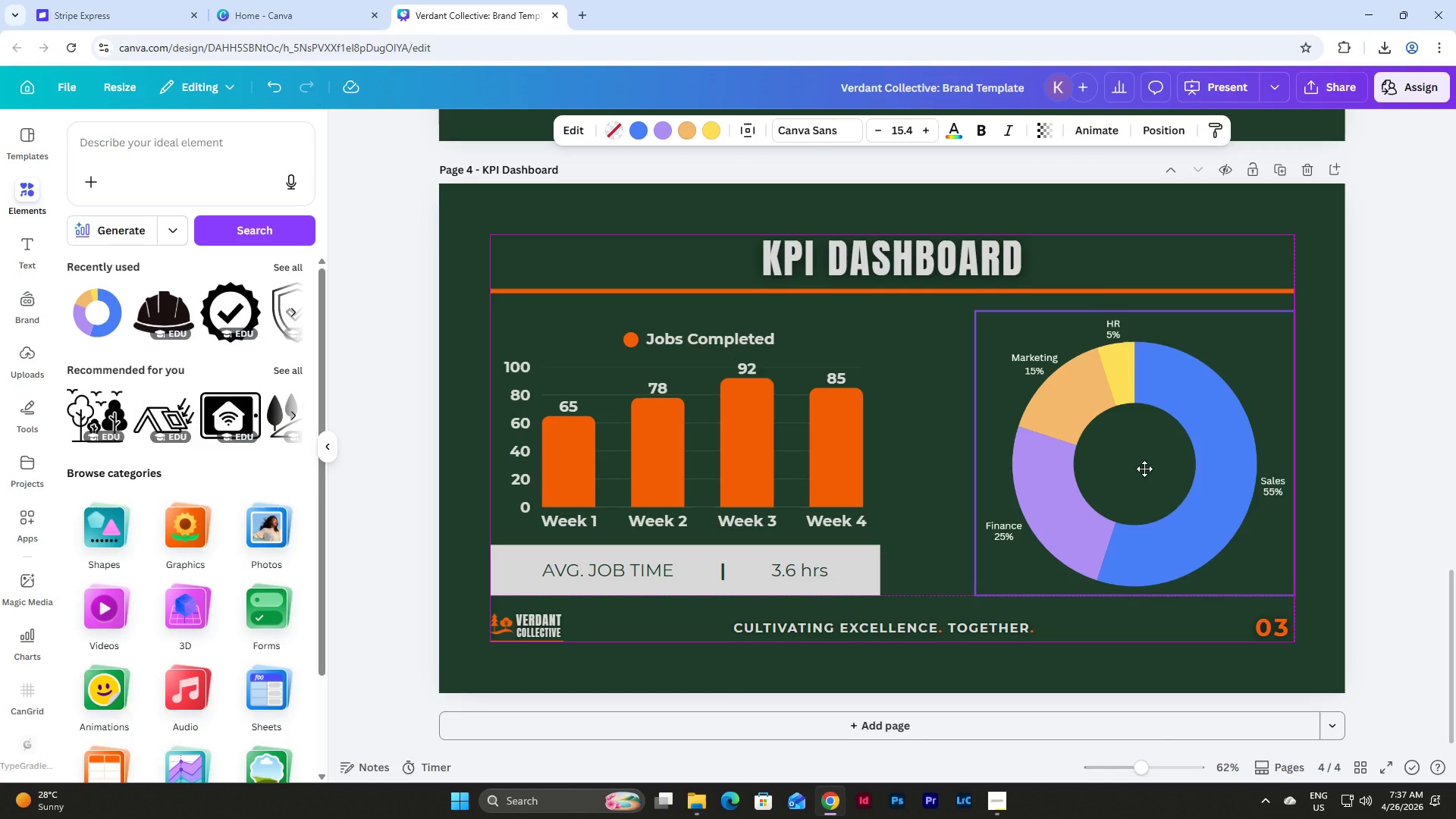 
left_click([847, 126])
 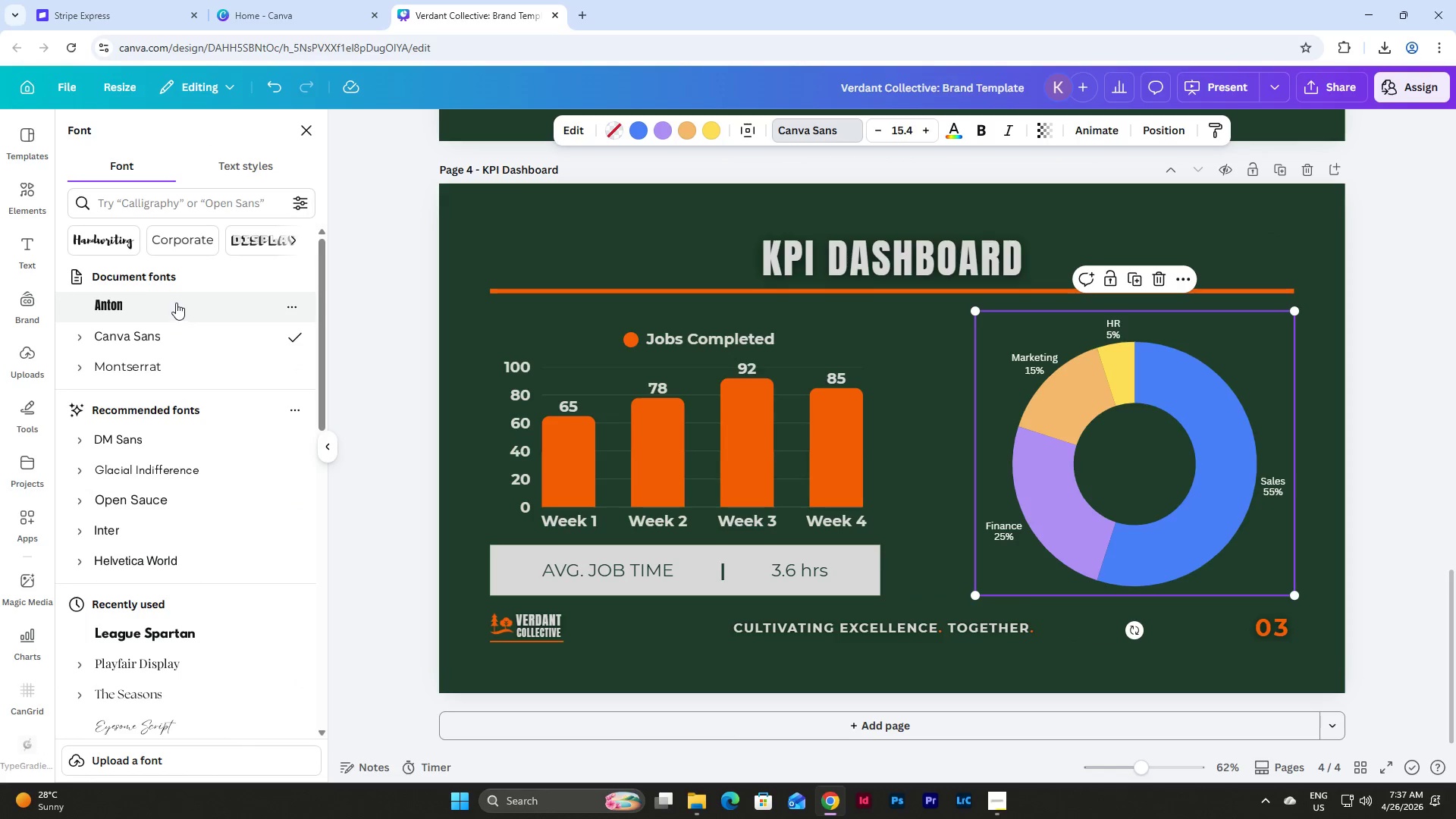 
left_click([195, 367])
 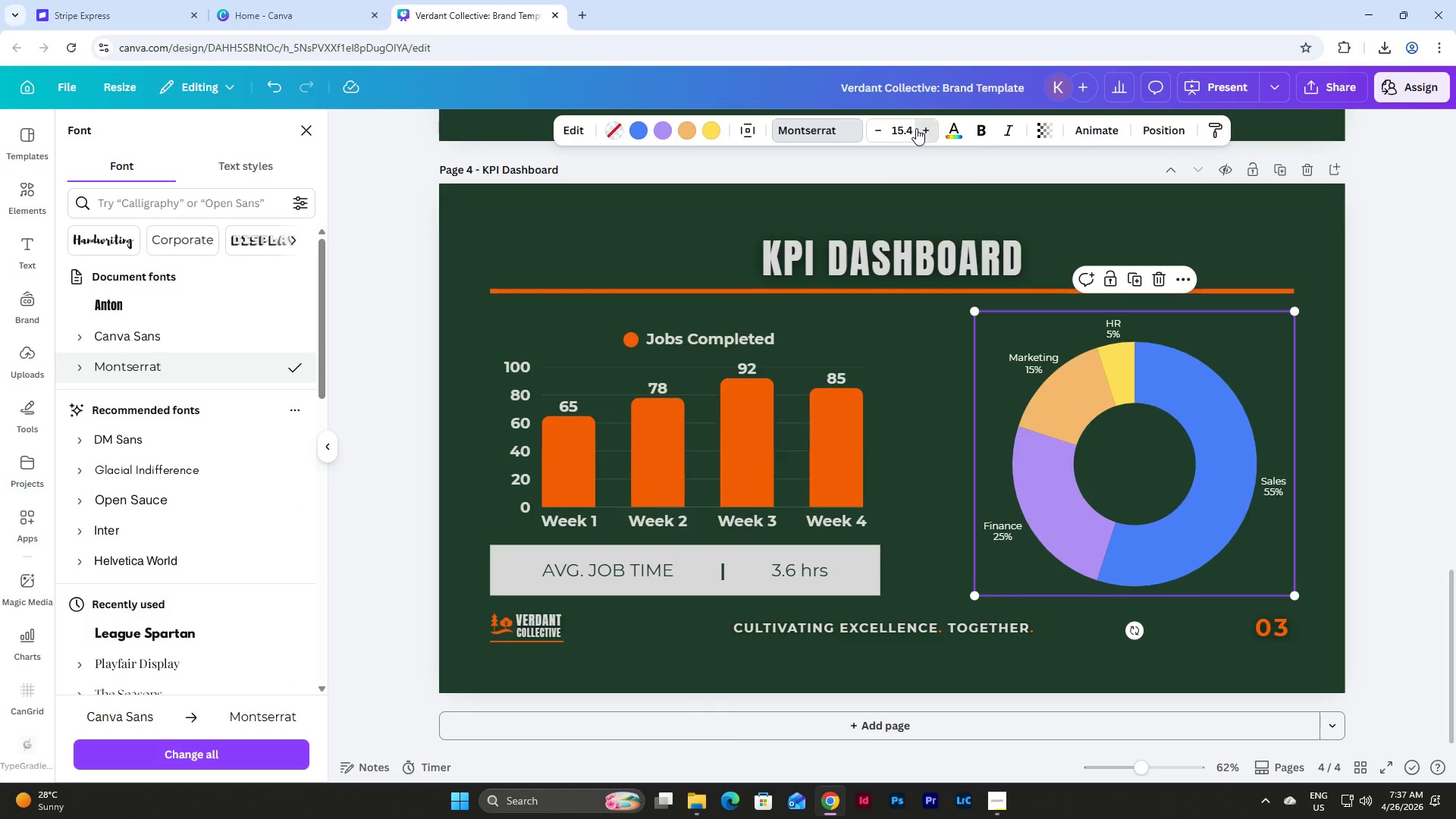 
left_click_drag(start_coordinate=[913, 129], to_coordinate=[882, 129])
 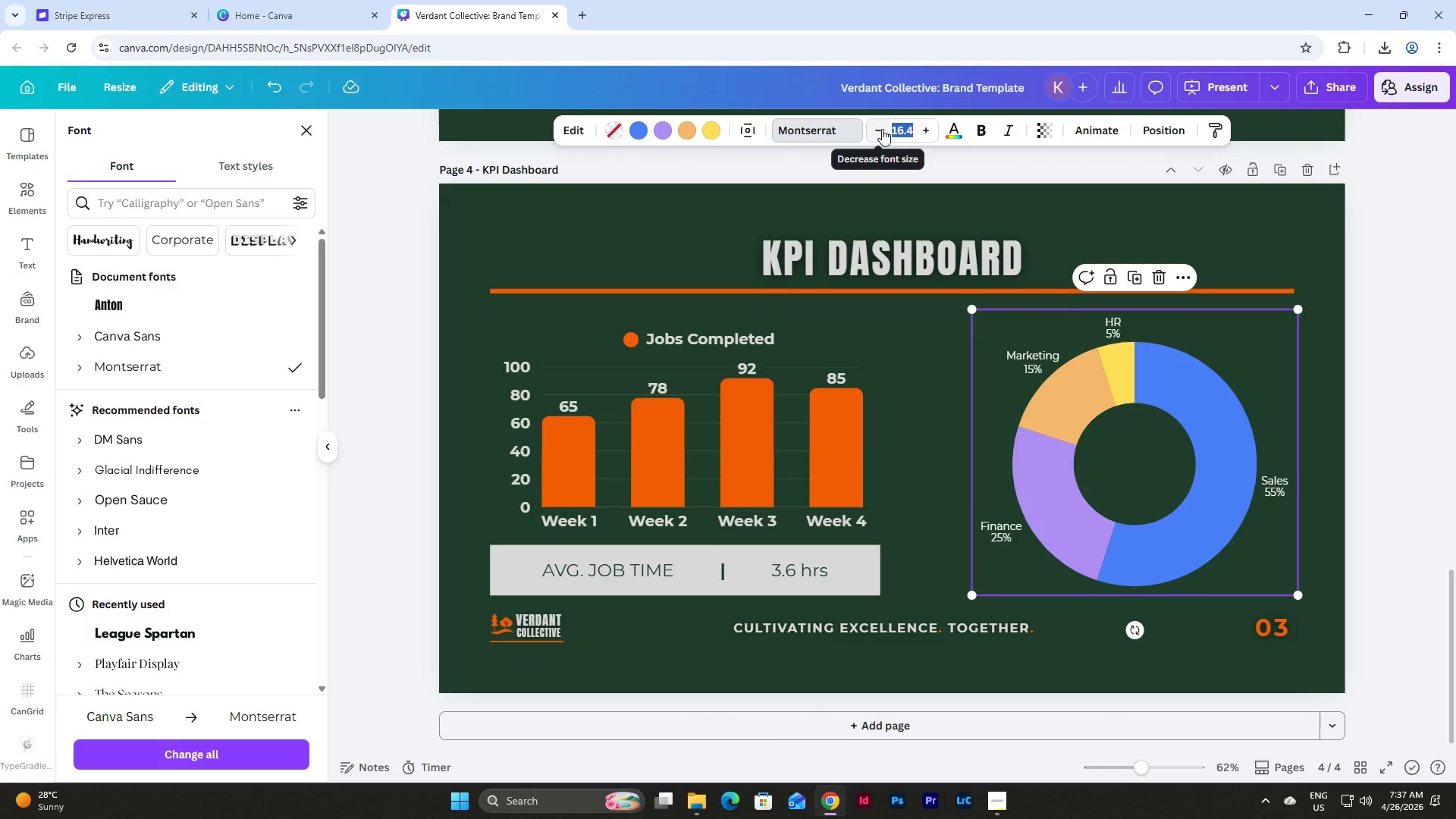 
key(Numpad2)
 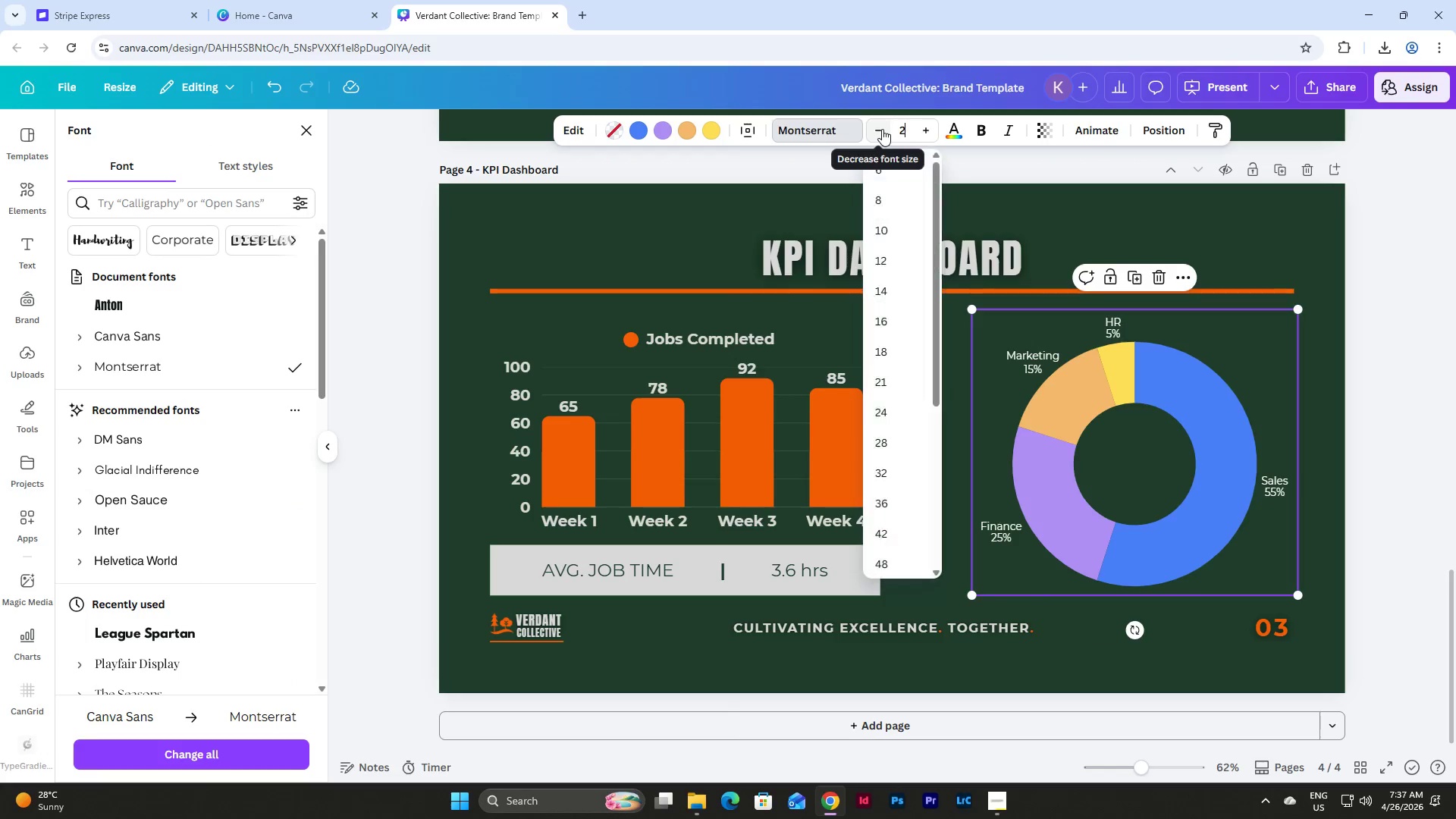 
key(Numpad4)
 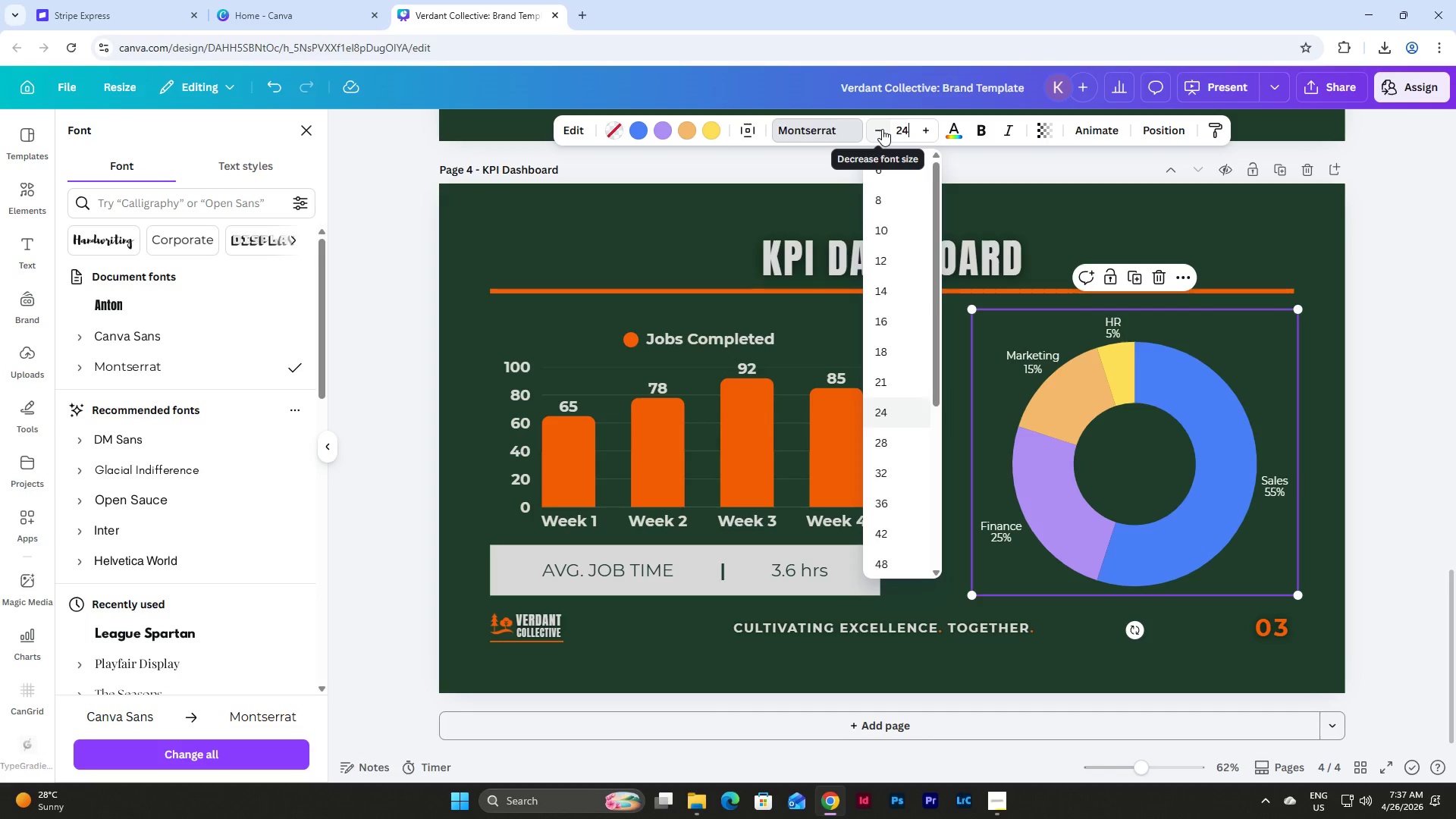 
key(NumpadEnter)
 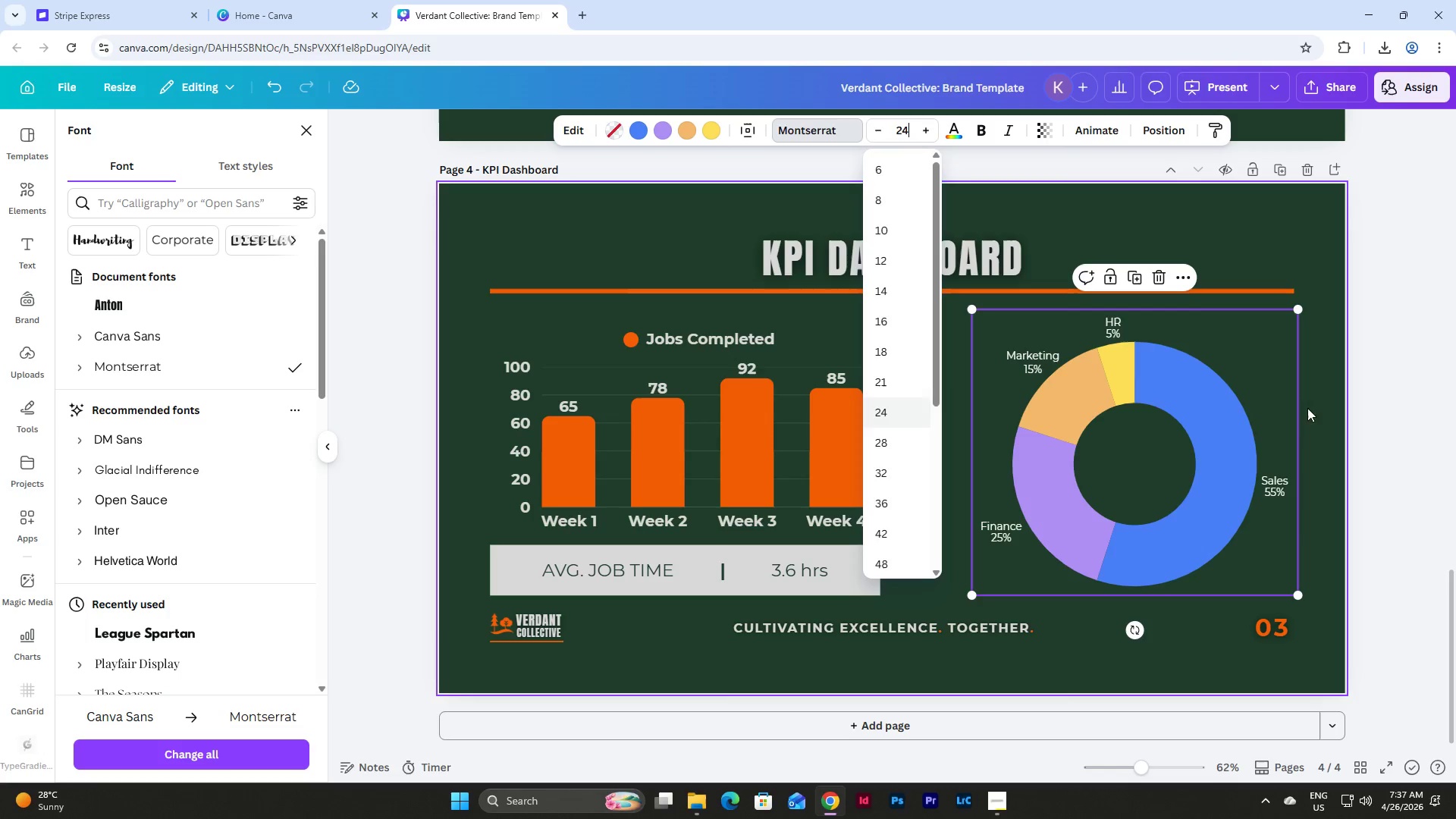 
left_click([1315, 403])
 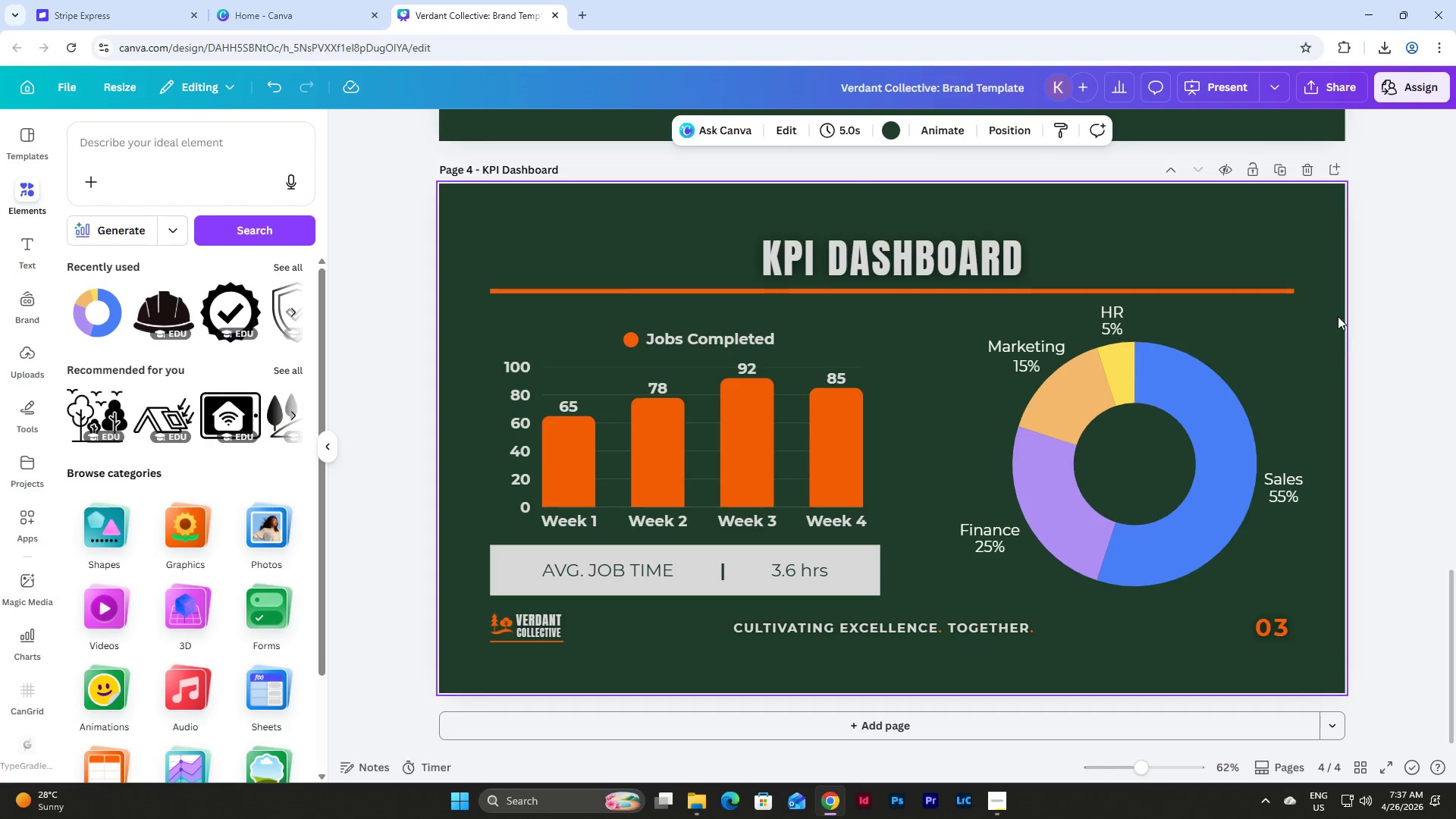 
left_click([1298, 325])
 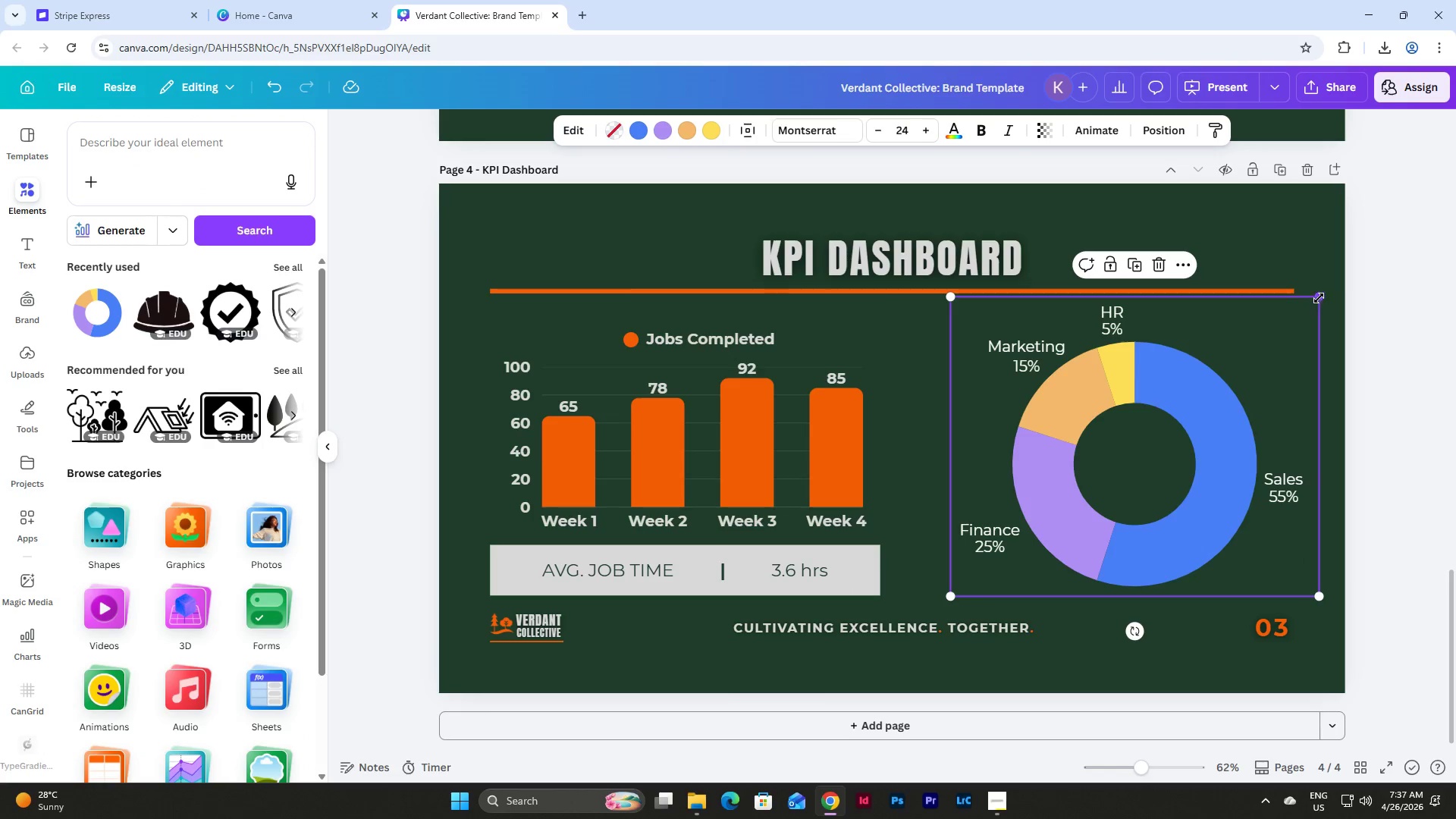 
left_click_drag(start_coordinate=[1320, 297], to_coordinate=[1302, 311])
 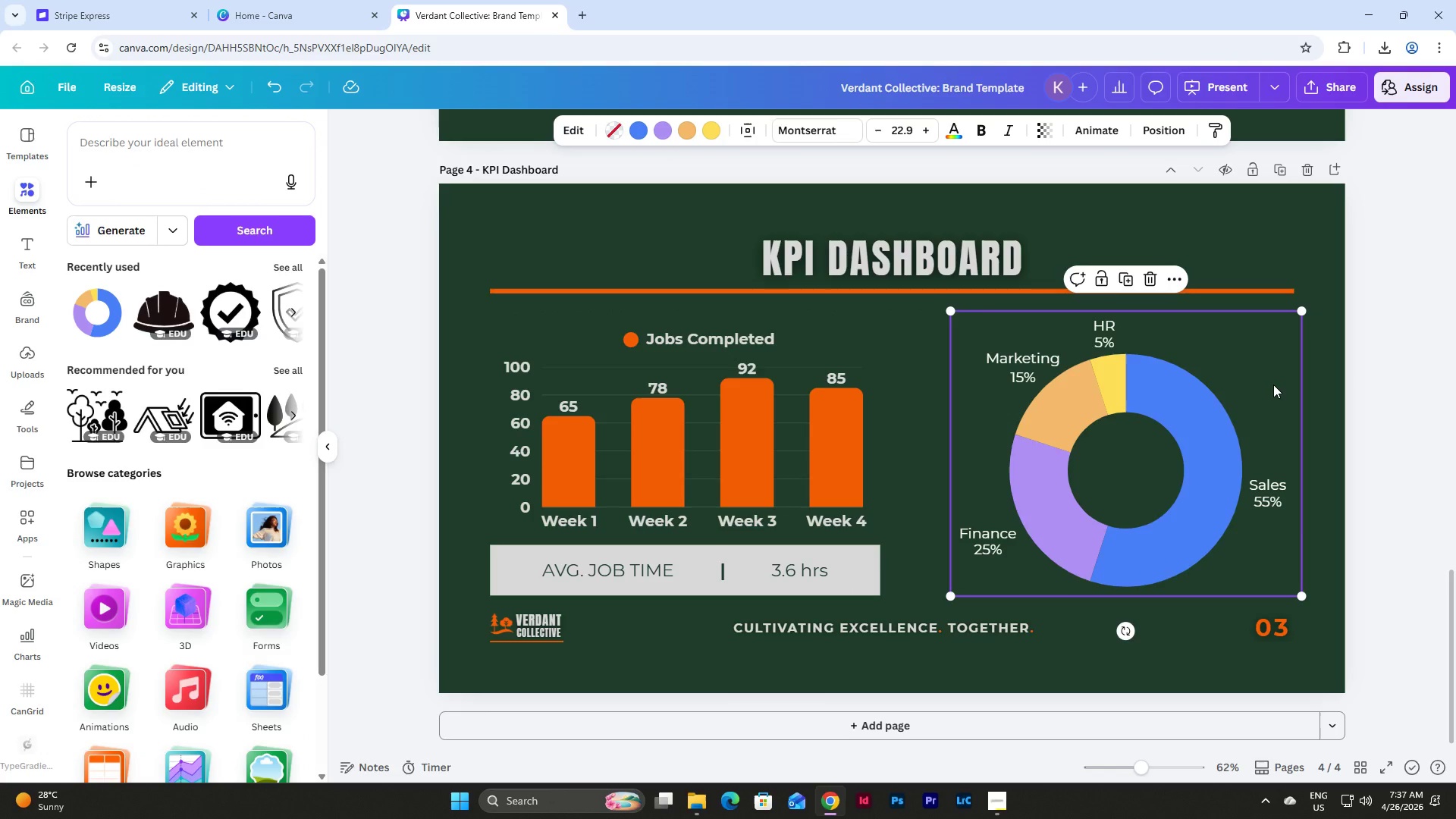 
left_click_drag(start_coordinate=[1273, 384], to_coordinate=[1273, 380])
 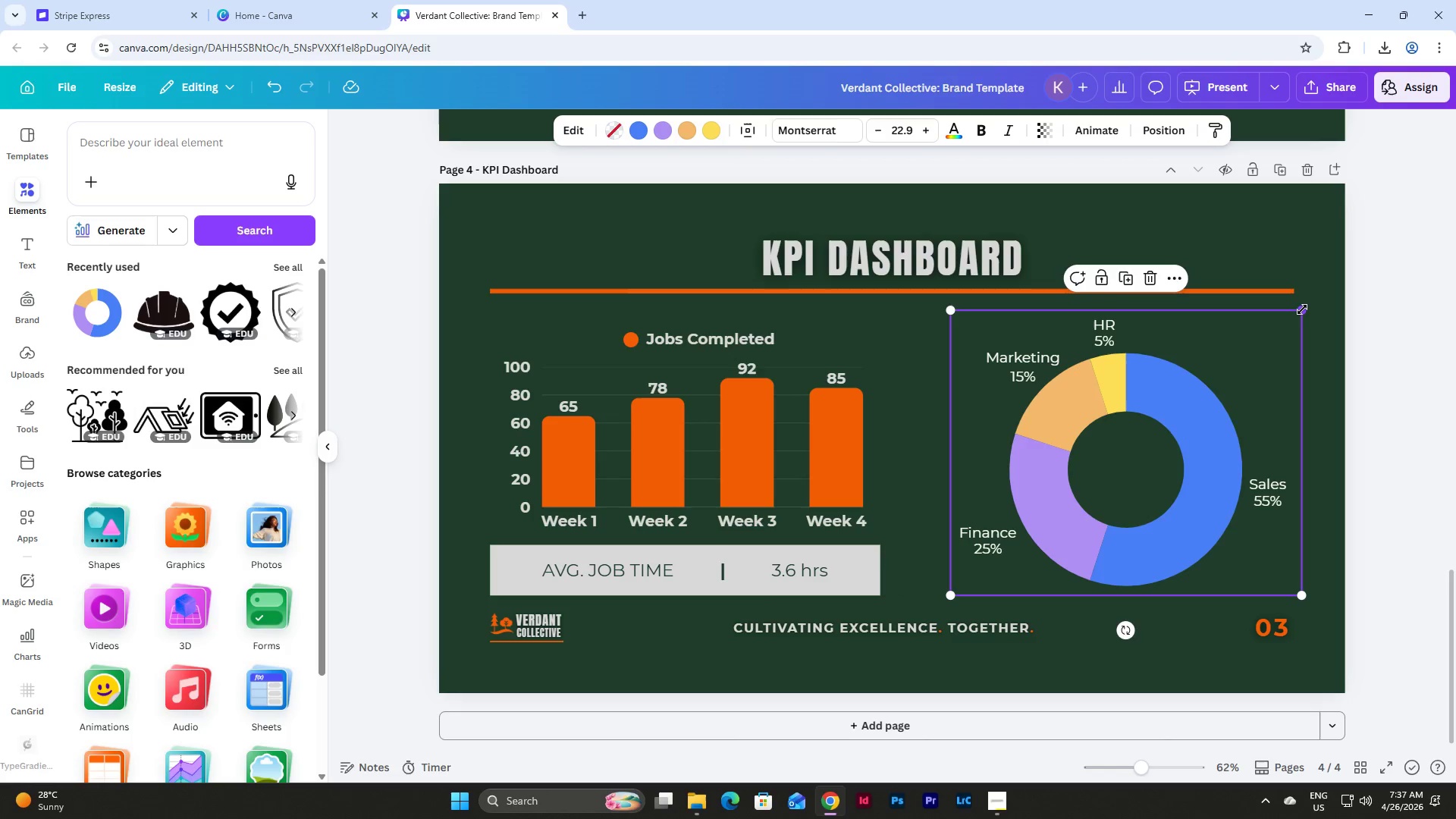 
left_click_drag(start_coordinate=[1302, 309], to_coordinate=[1298, 310])
 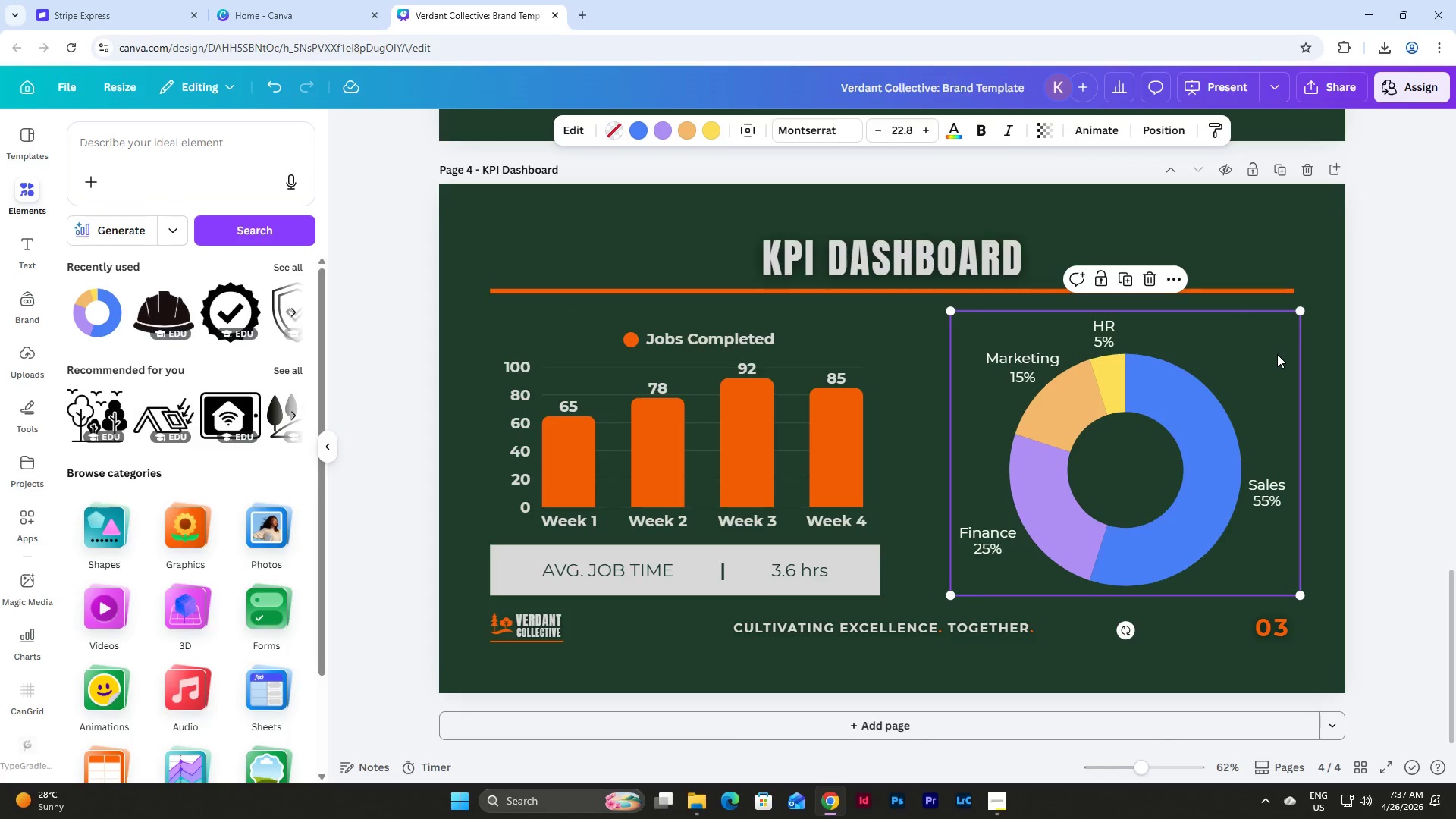 
left_click_drag(start_coordinate=[1277, 354], to_coordinate=[1273, 354])
 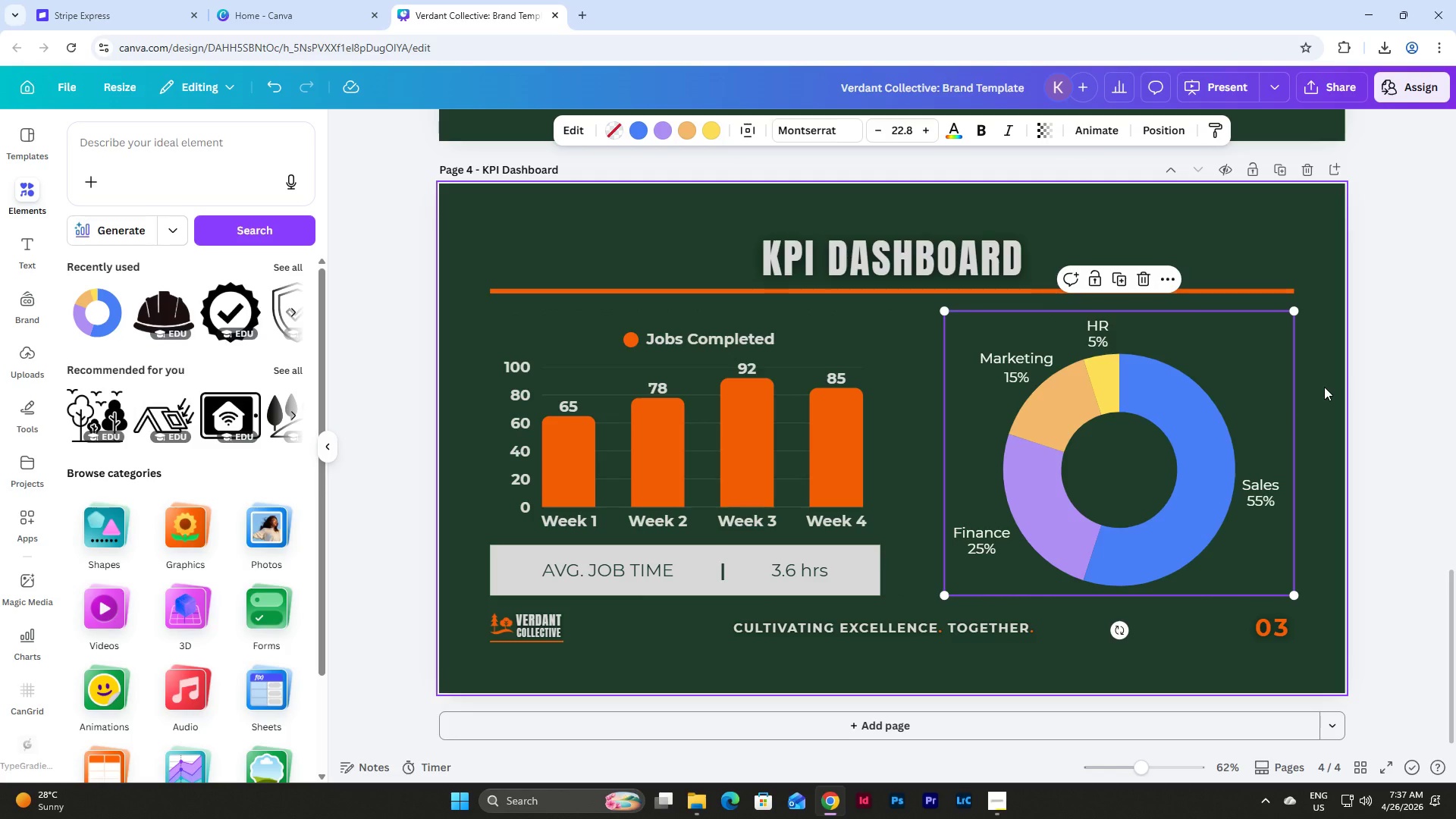 
left_click([1324, 387])
 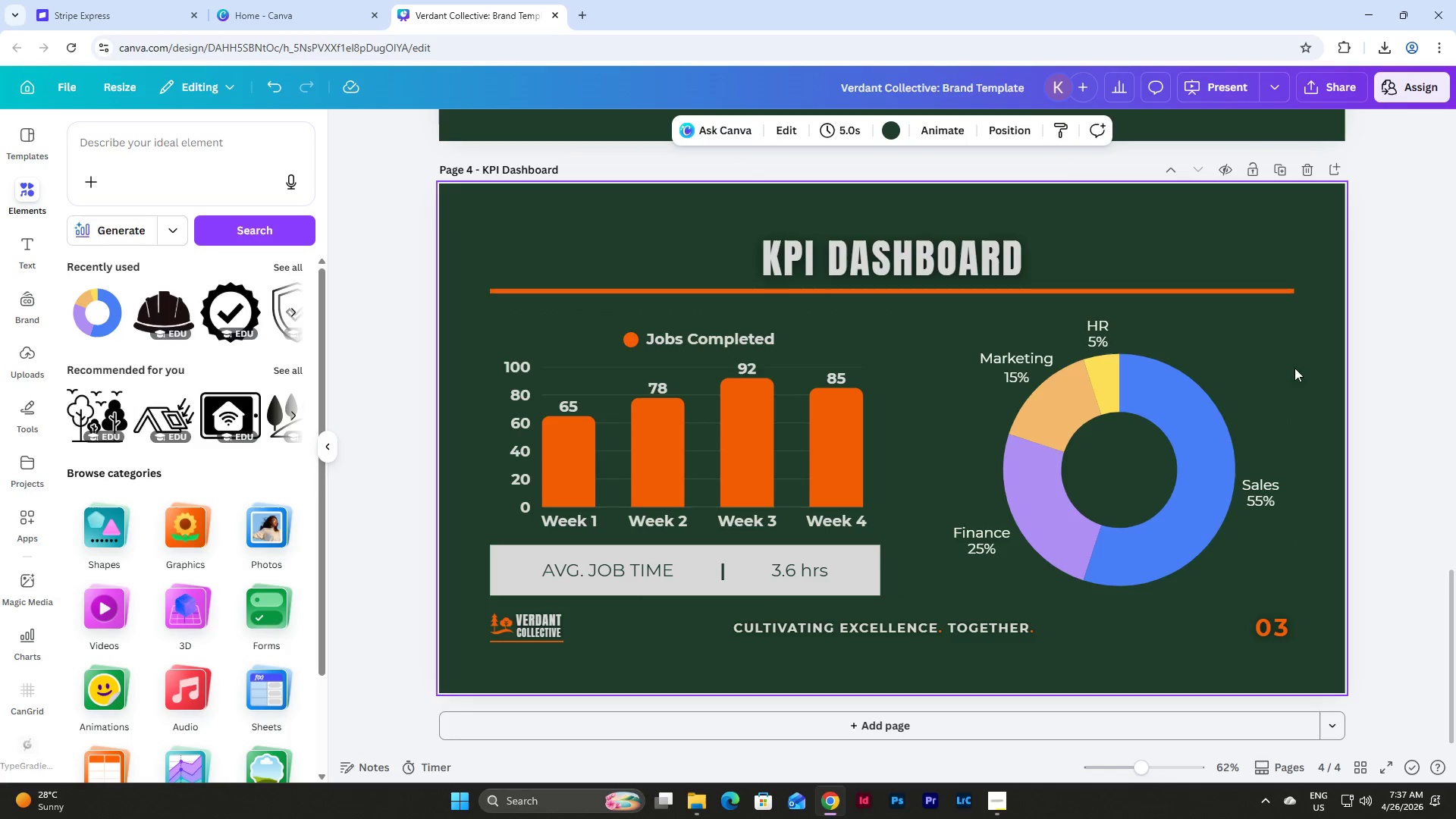 
left_click([1217, 345])
 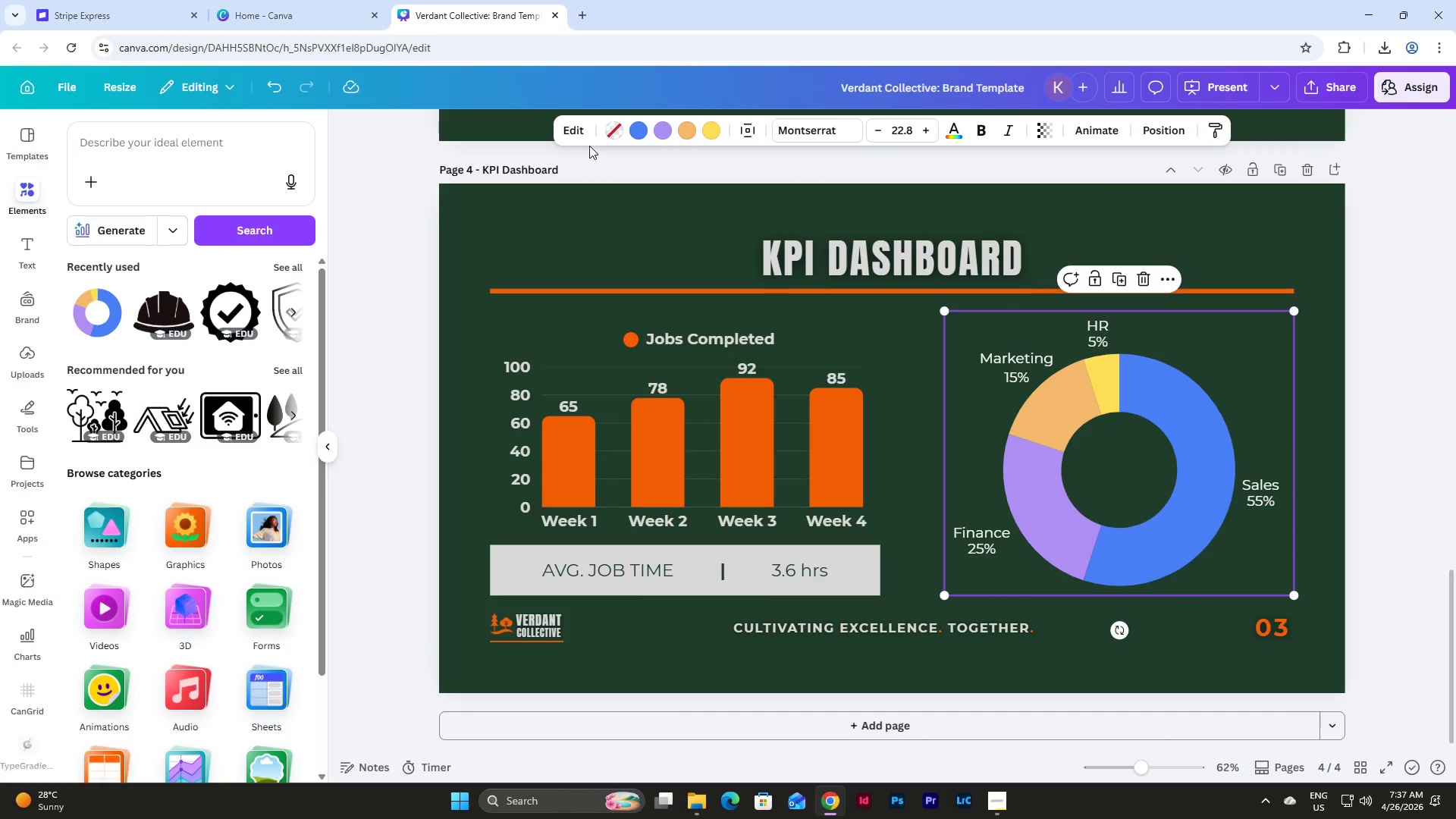 
left_click([572, 127])
 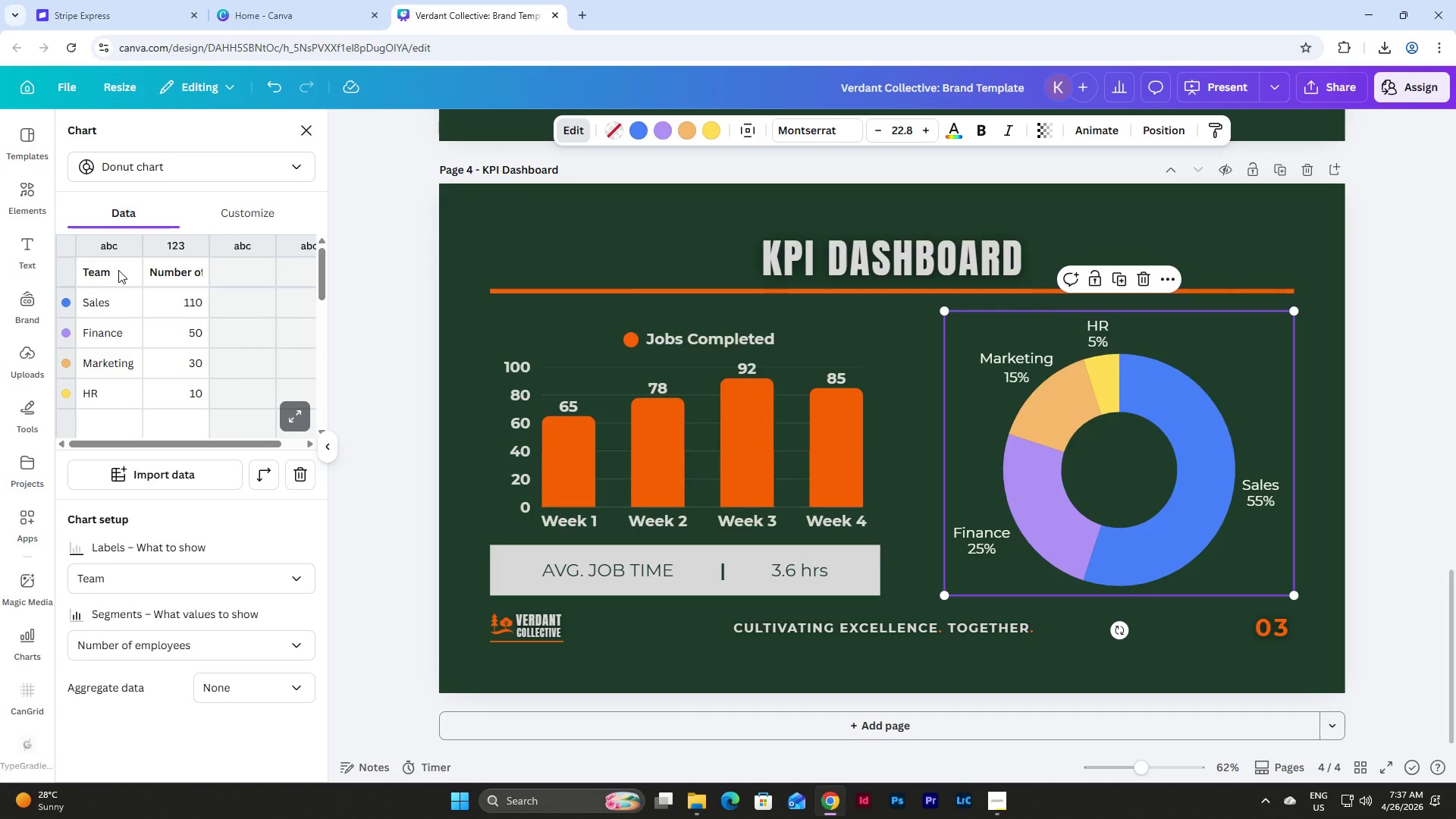 
wait(16.97)
 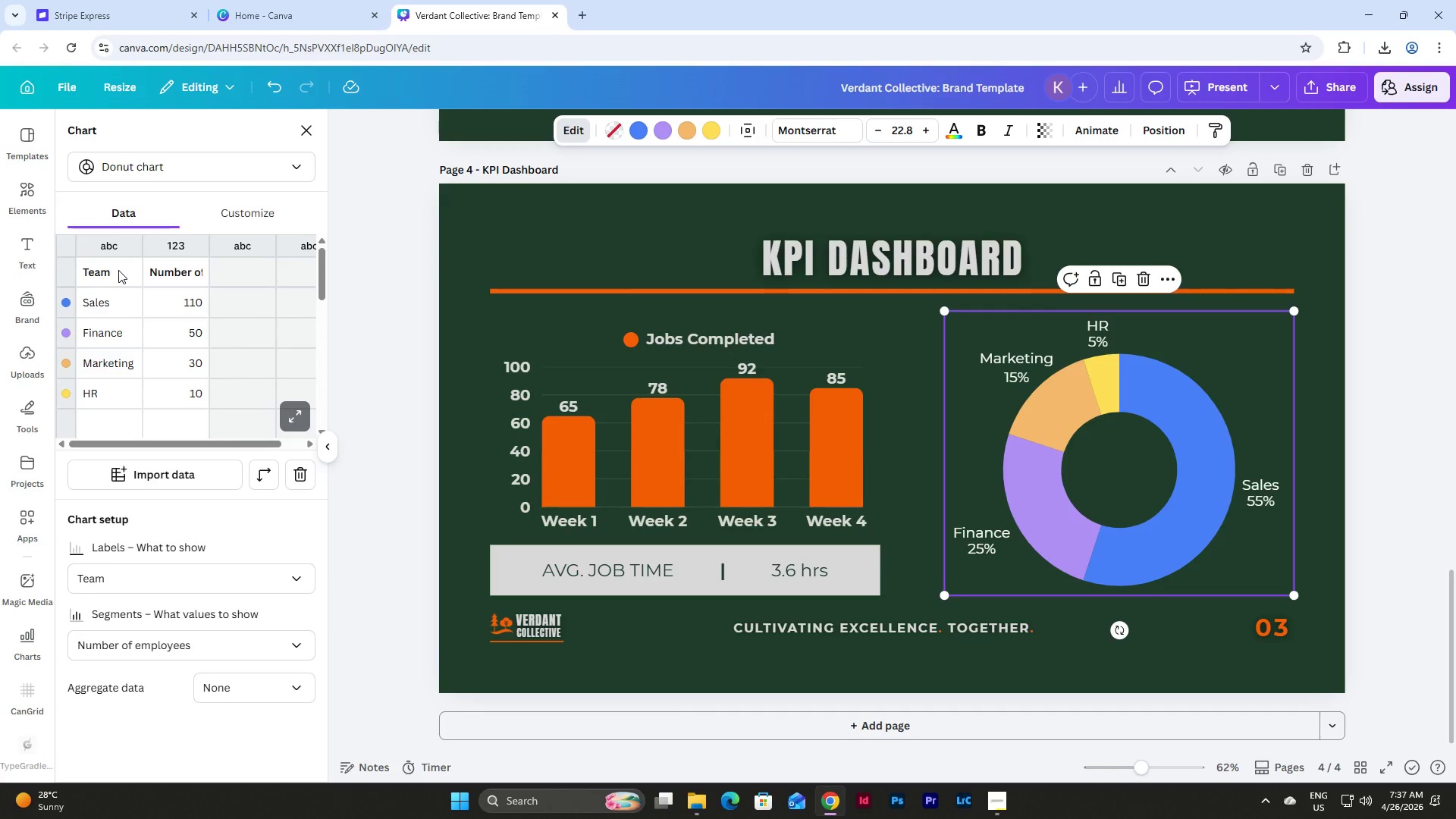 
left_click([733, 338])
 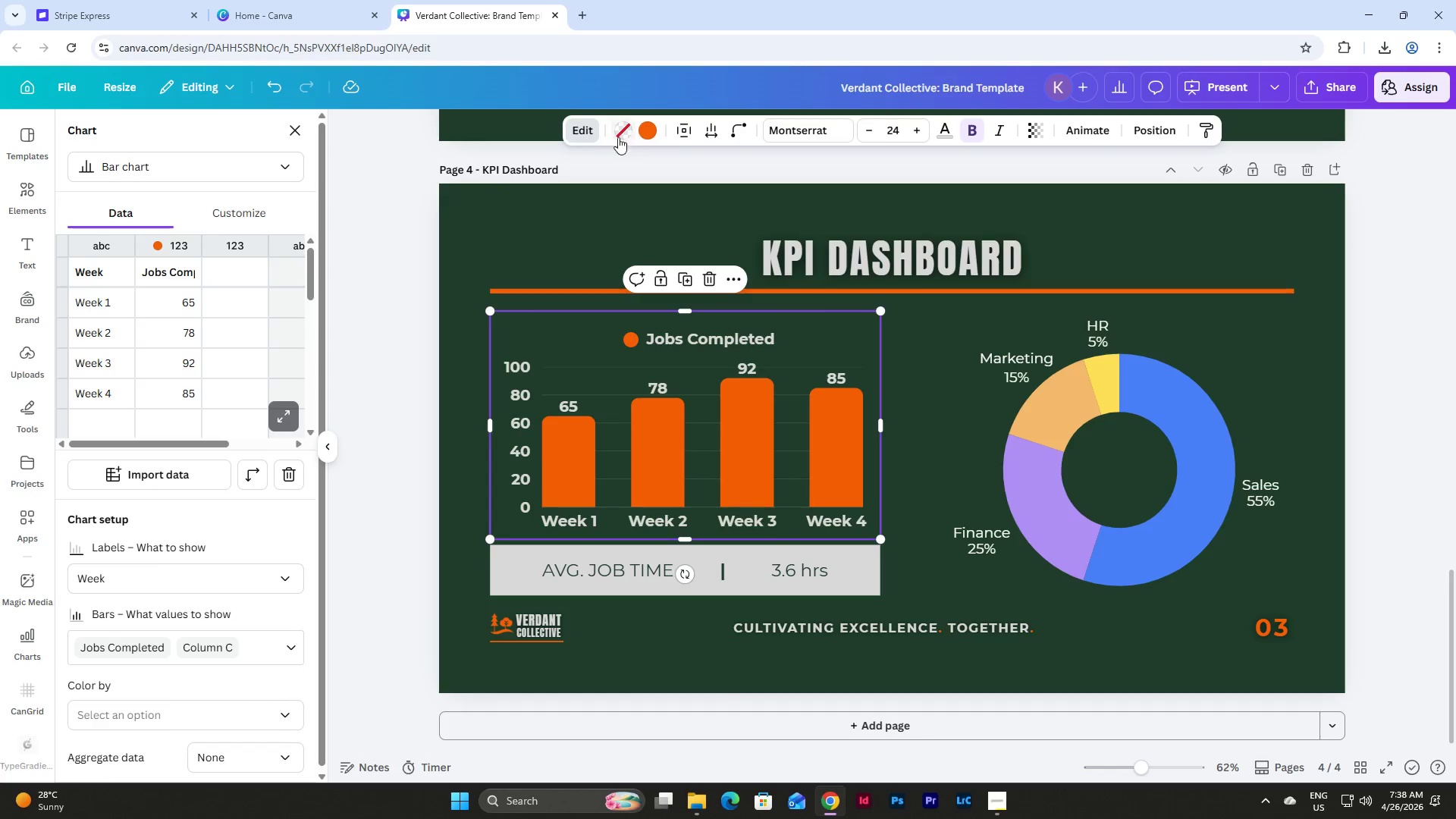 
left_click([588, 134])
 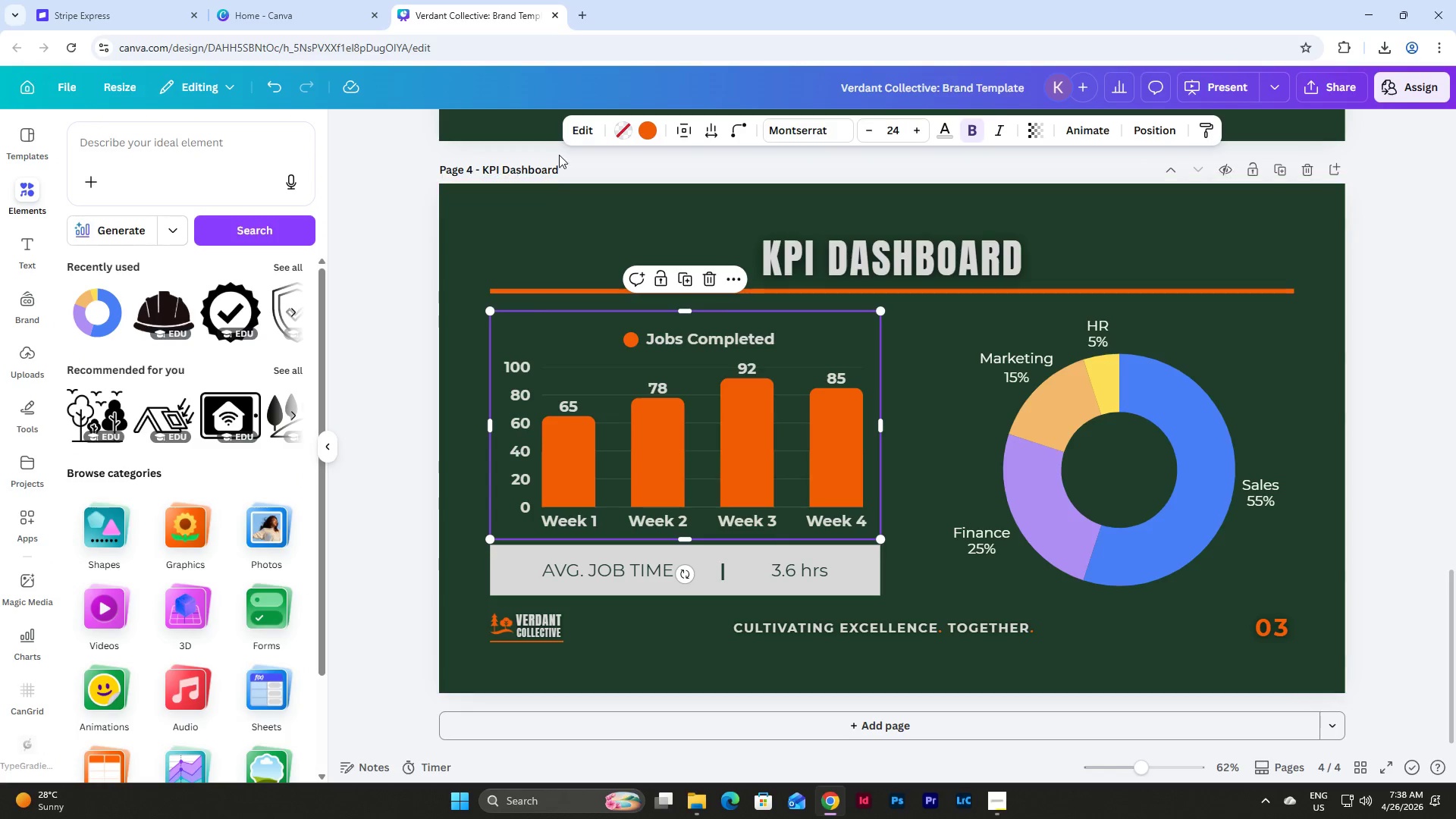 
left_click([588, 132])
 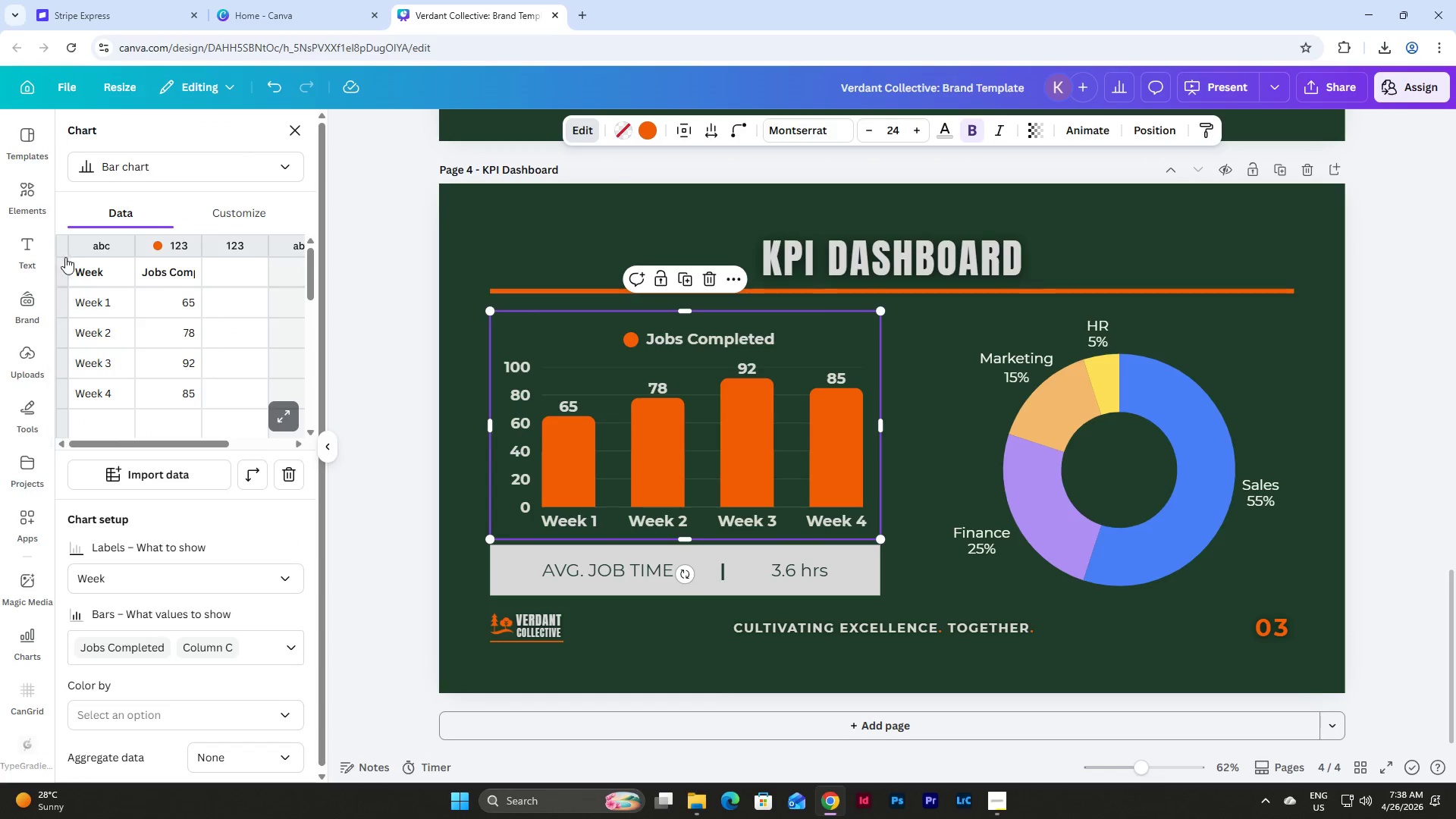 
left_click([109, 276])
 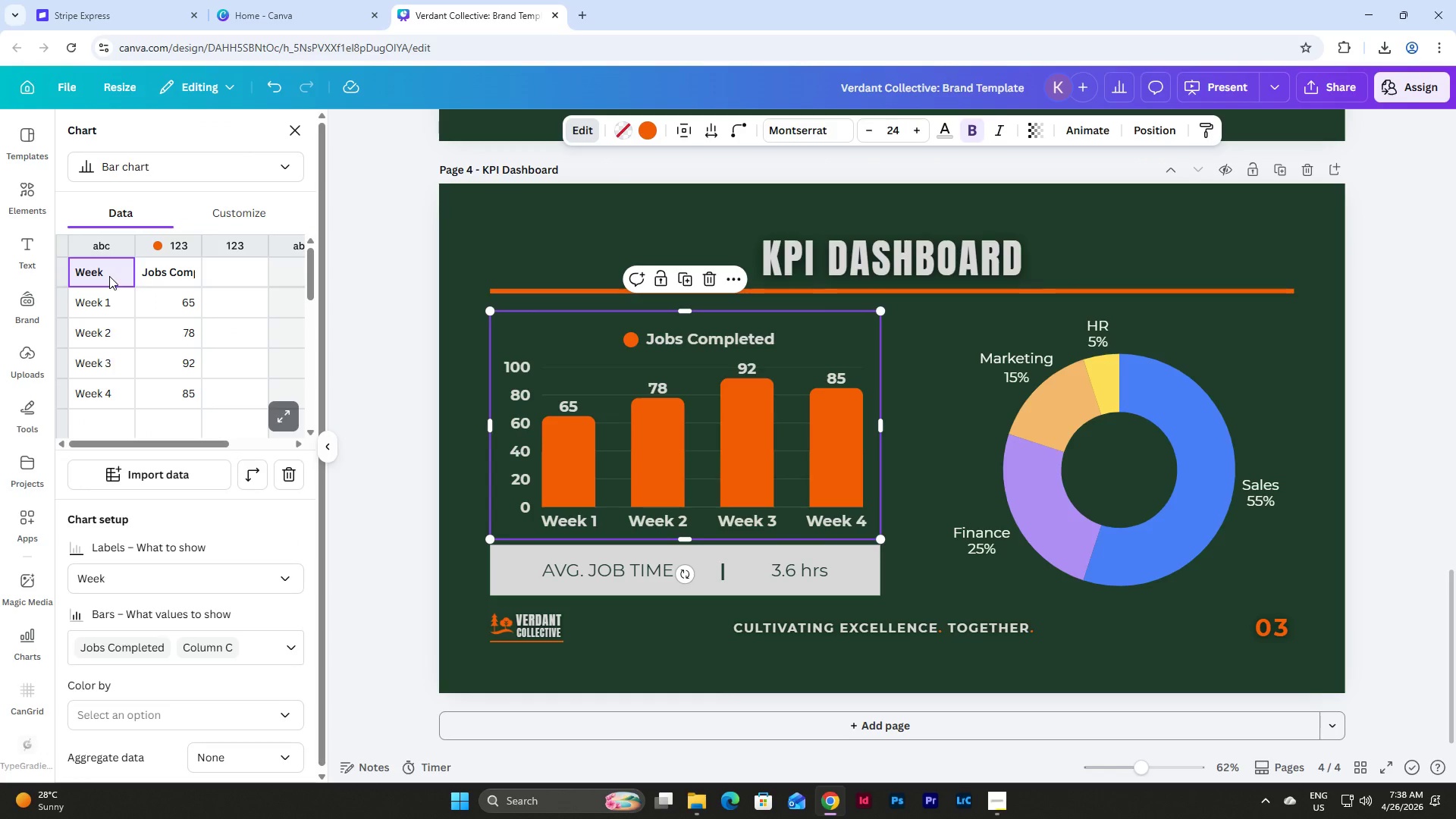 
type( WEEK)
key(Tab)
type(JOBS COMPLETED)
 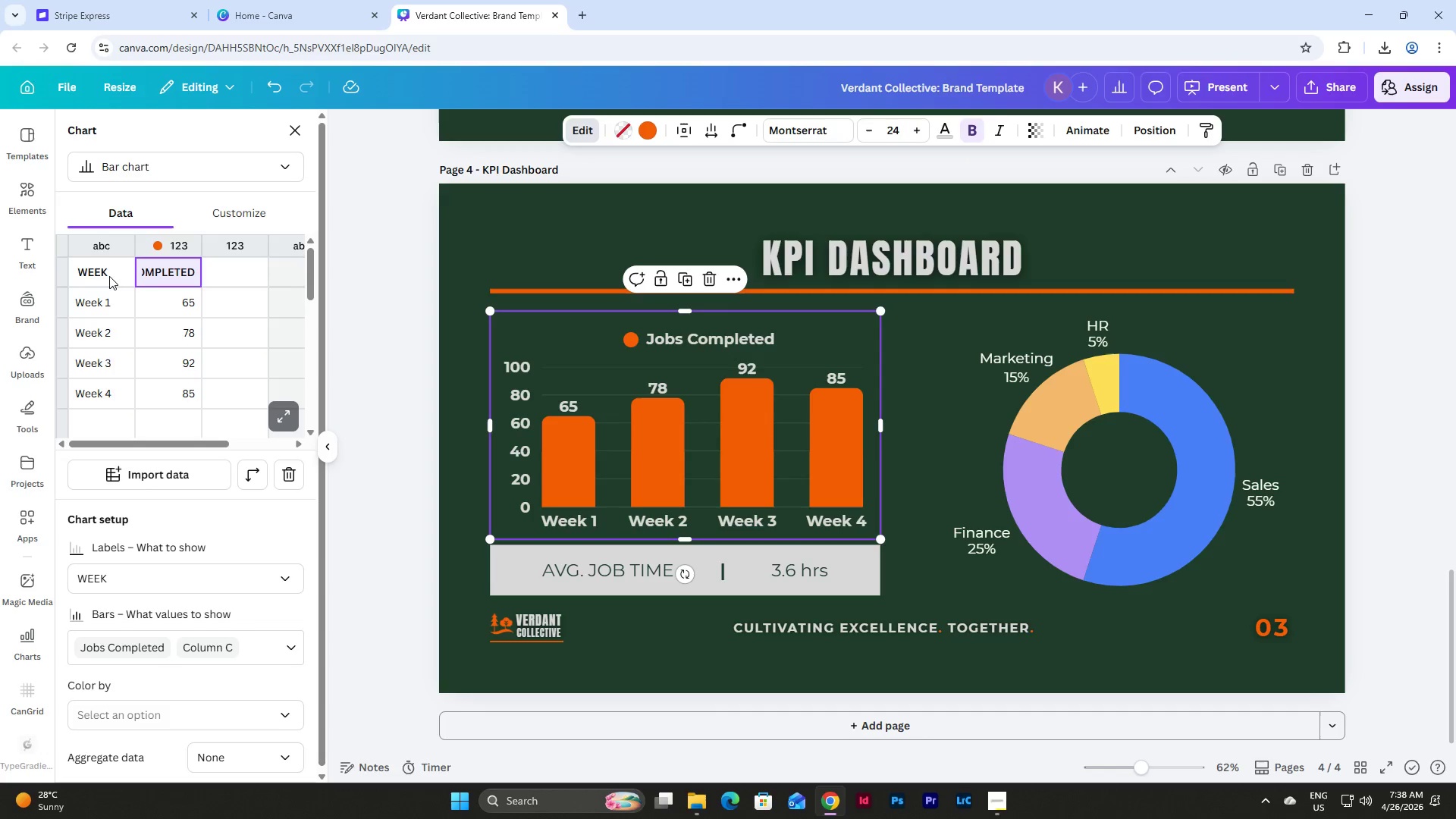 
left_click([362, 291])
 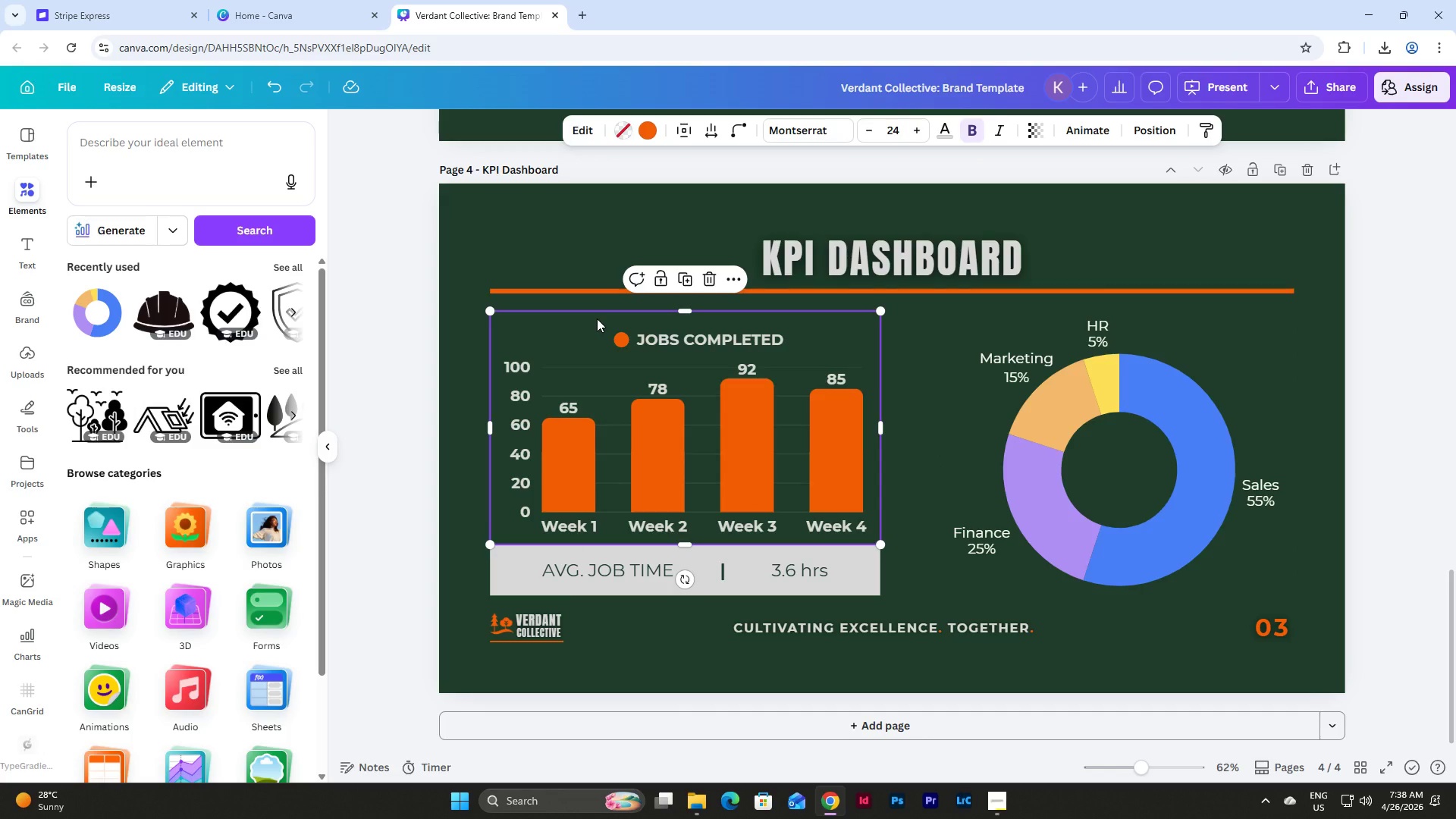 
wait(15.09)
 